 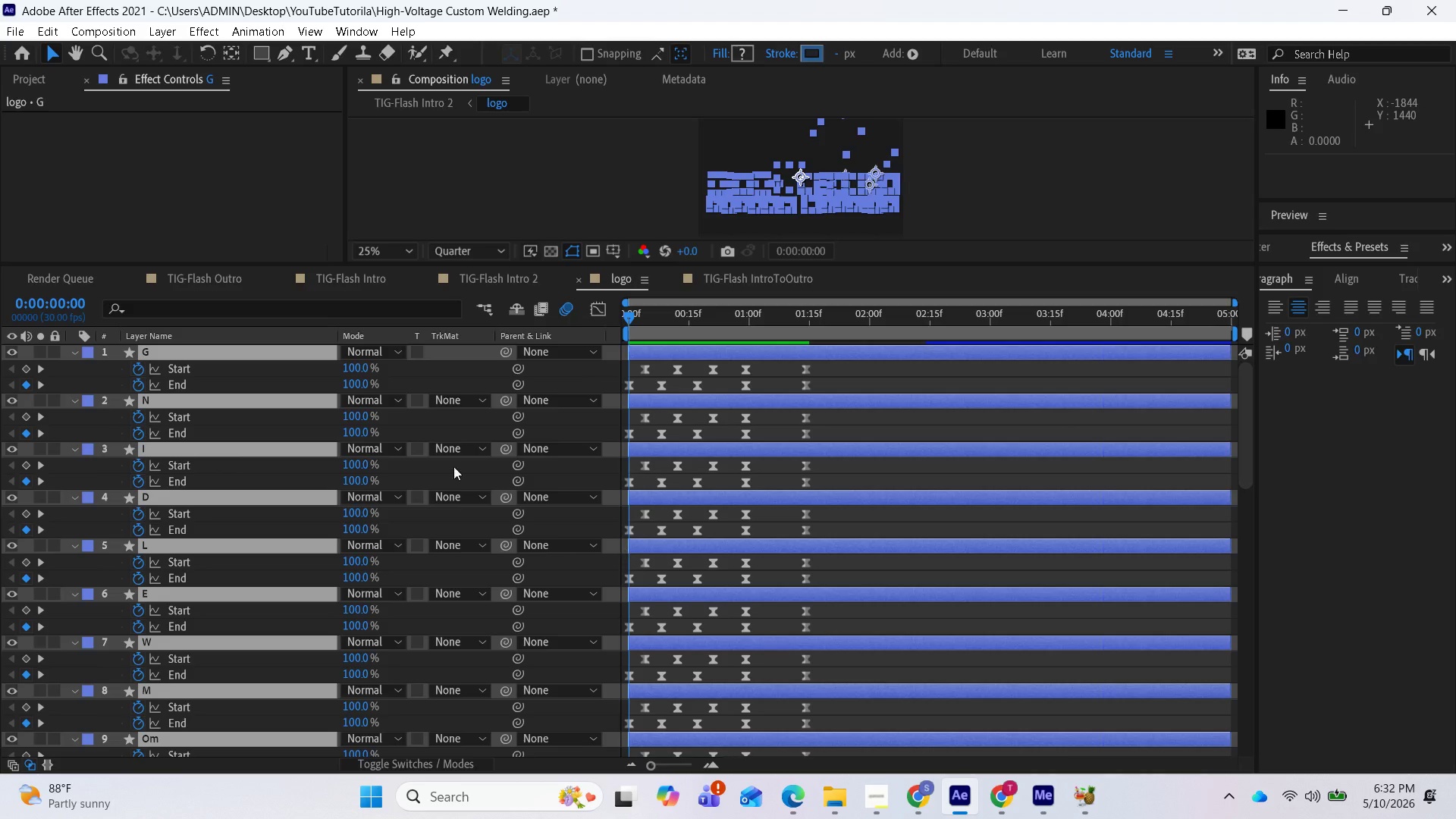 
left_click([28, 79])
 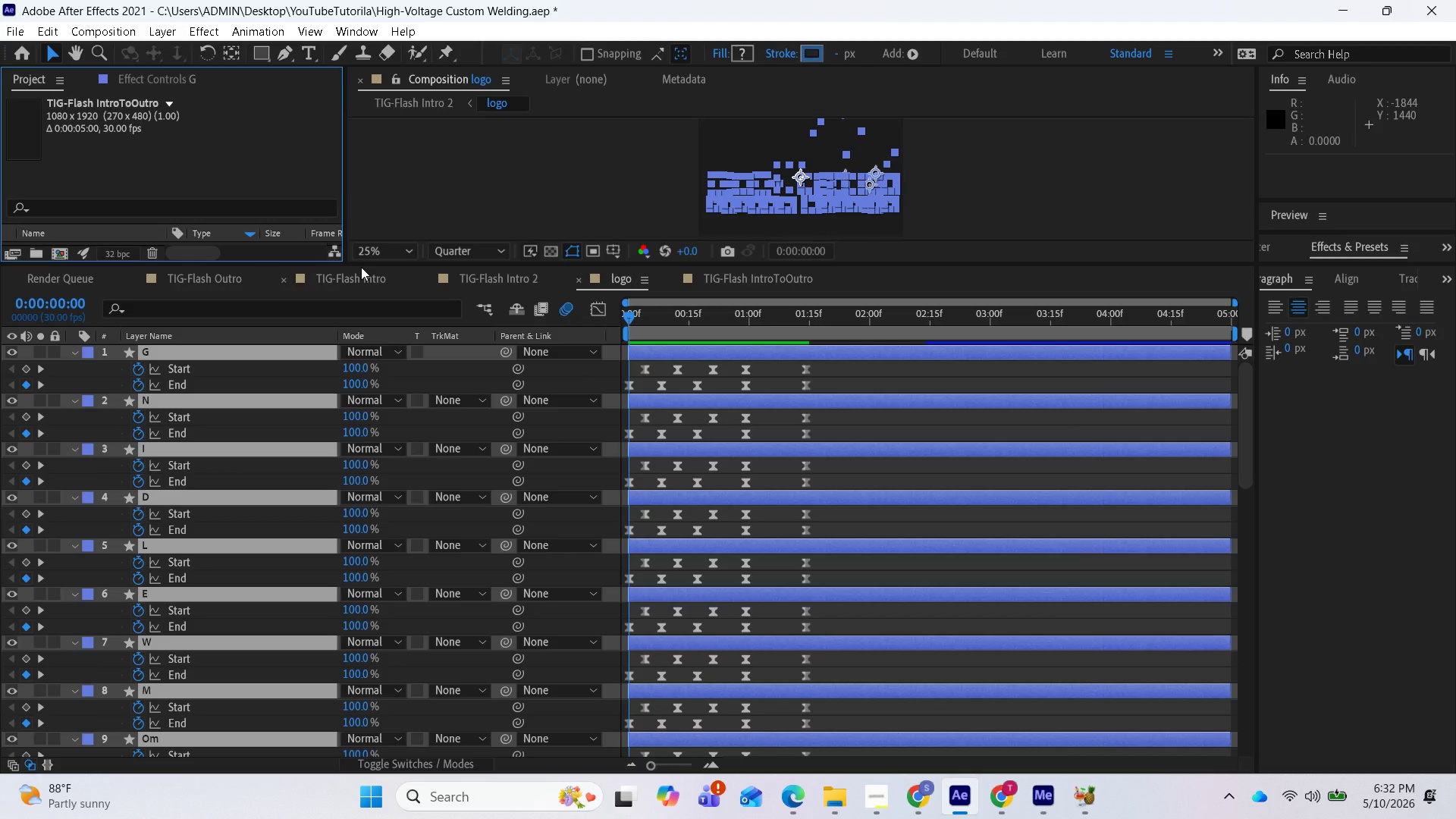 
left_click_drag(start_coordinate=[361, 265], to_coordinate=[322, 411])
 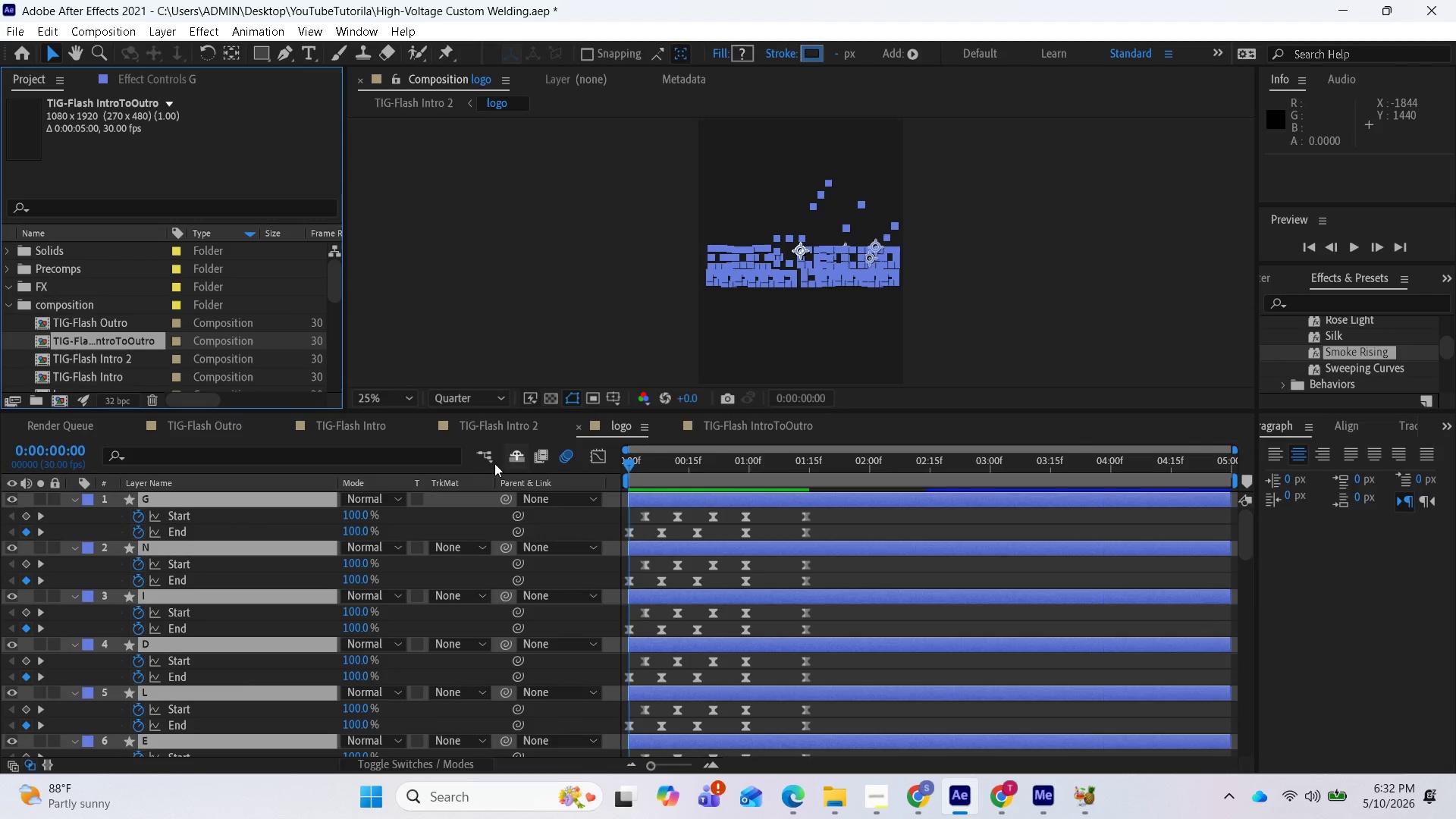 
left_click([342, 424])
 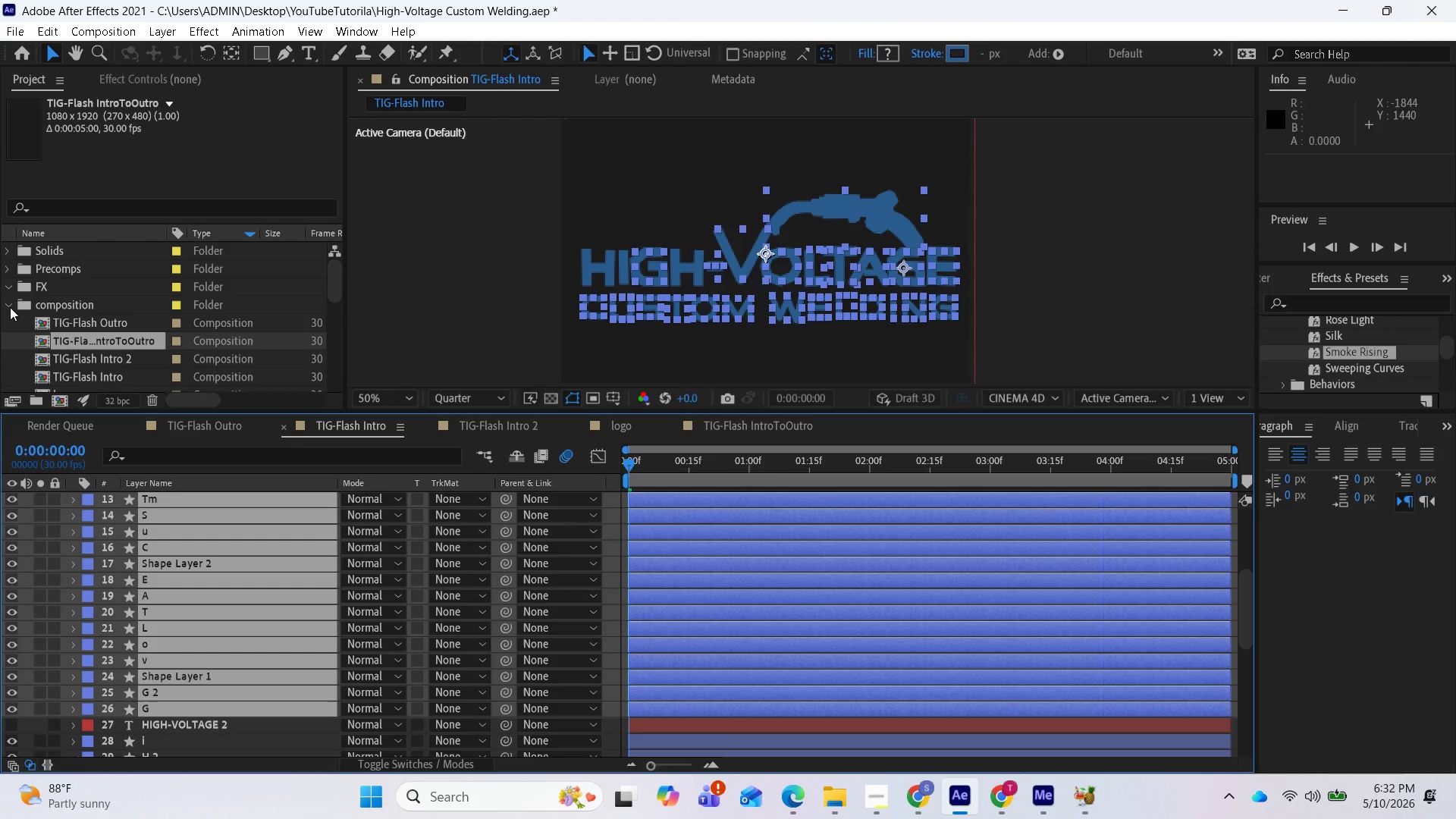 
left_click([7, 306])
 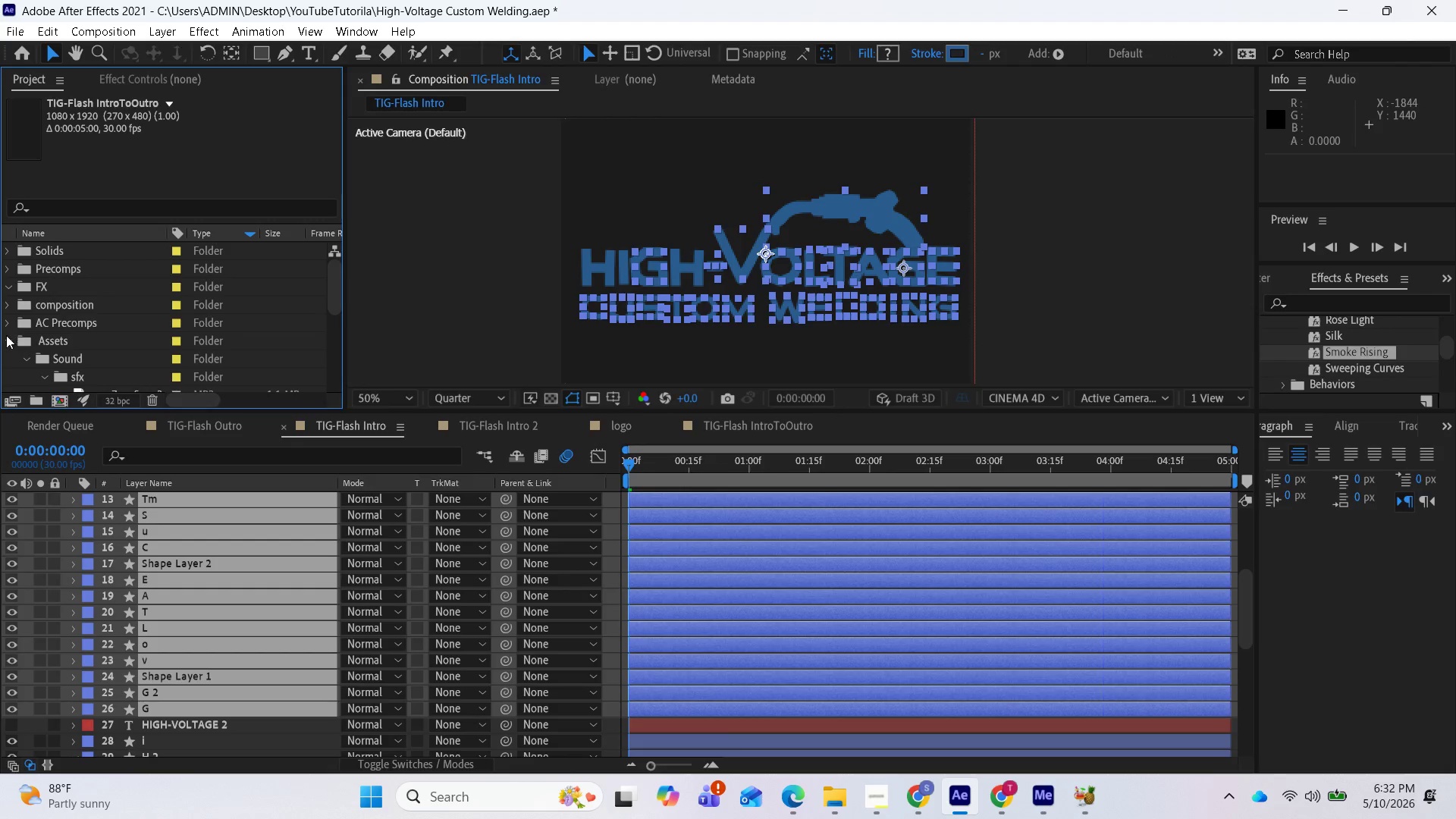 
left_click([8, 337])
 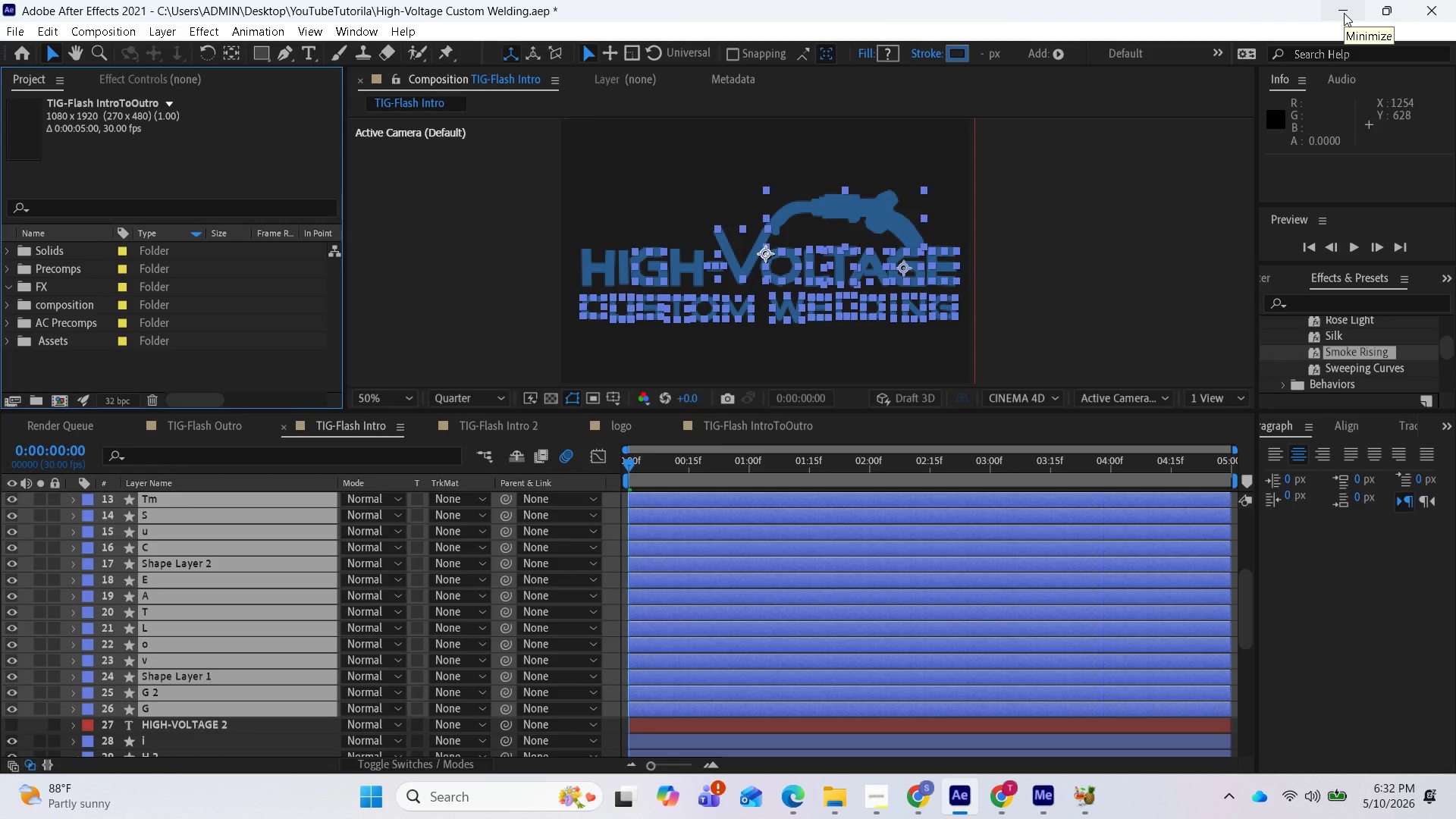 
wait(7.09)
 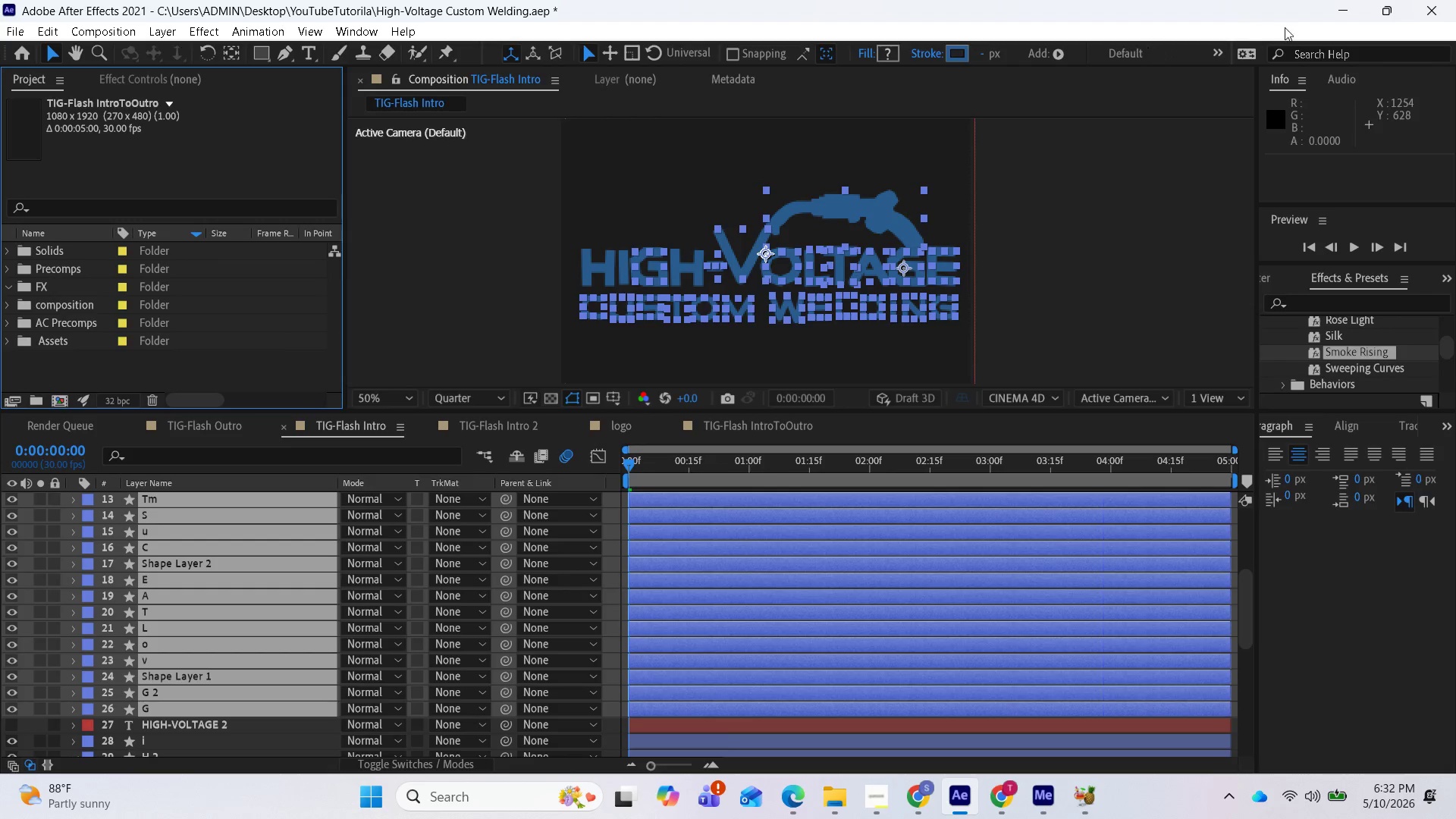 
left_click([1341, 13])
 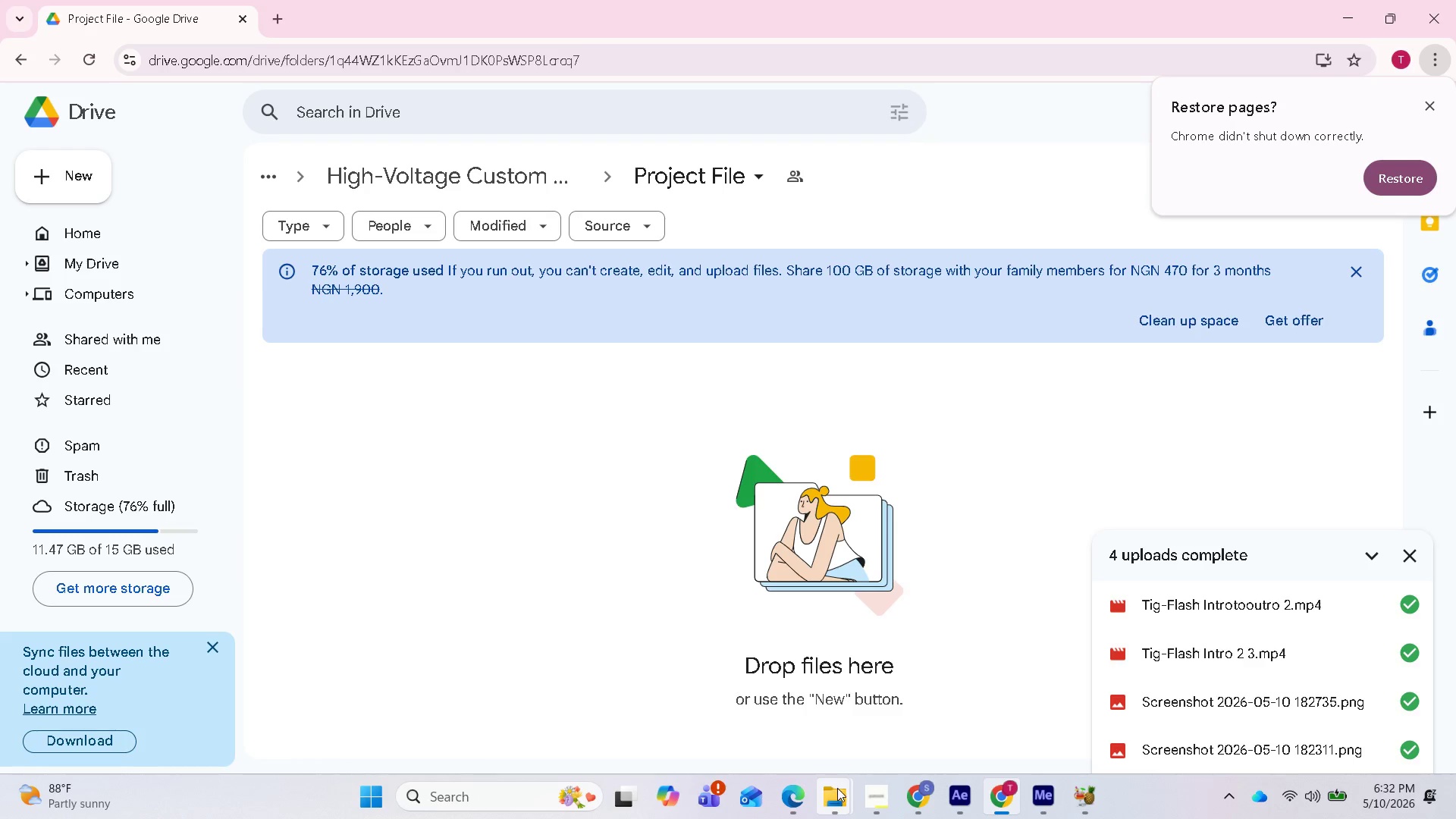 
left_click([777, 727])
 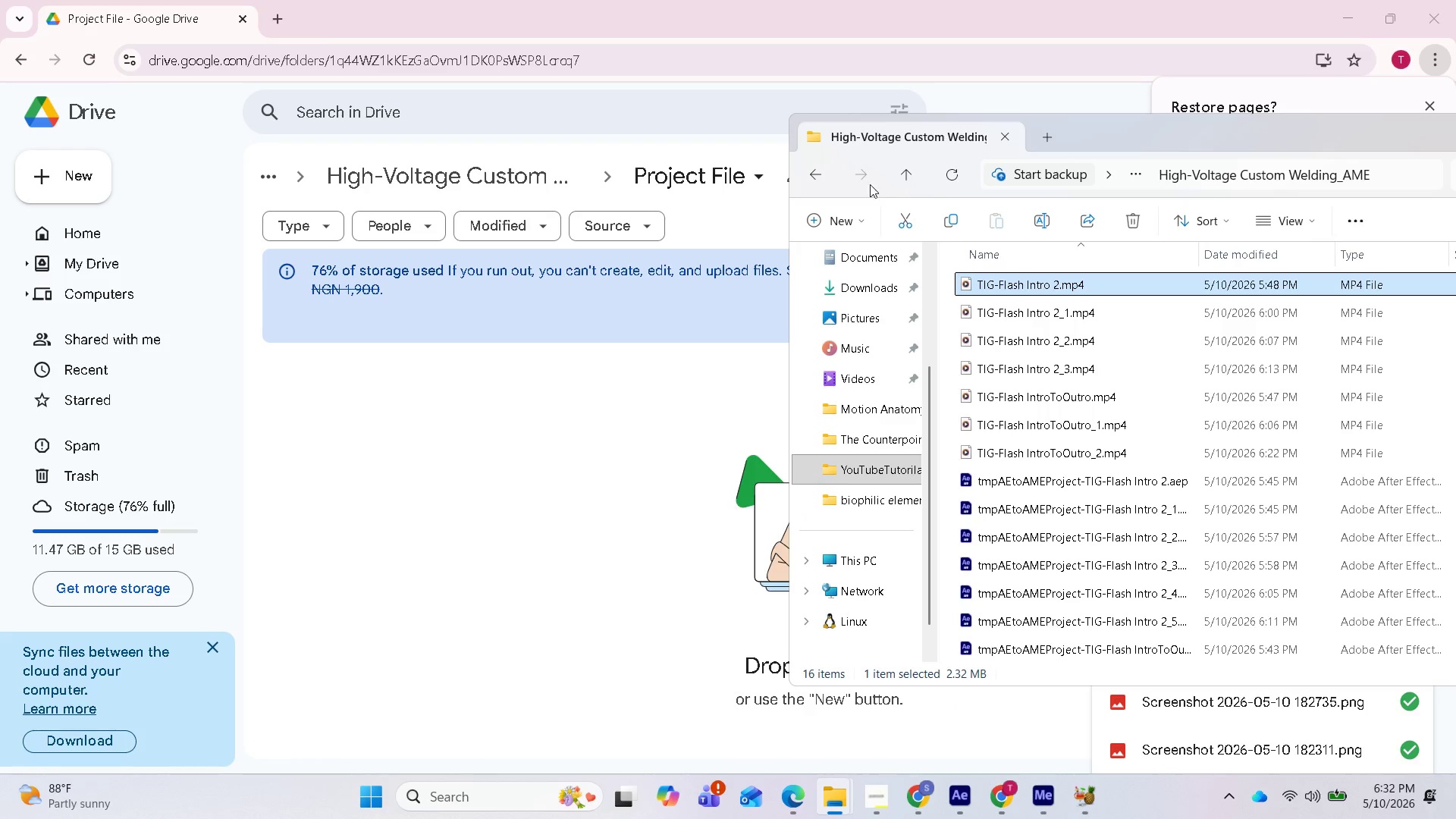 
left_click([821, 173])
 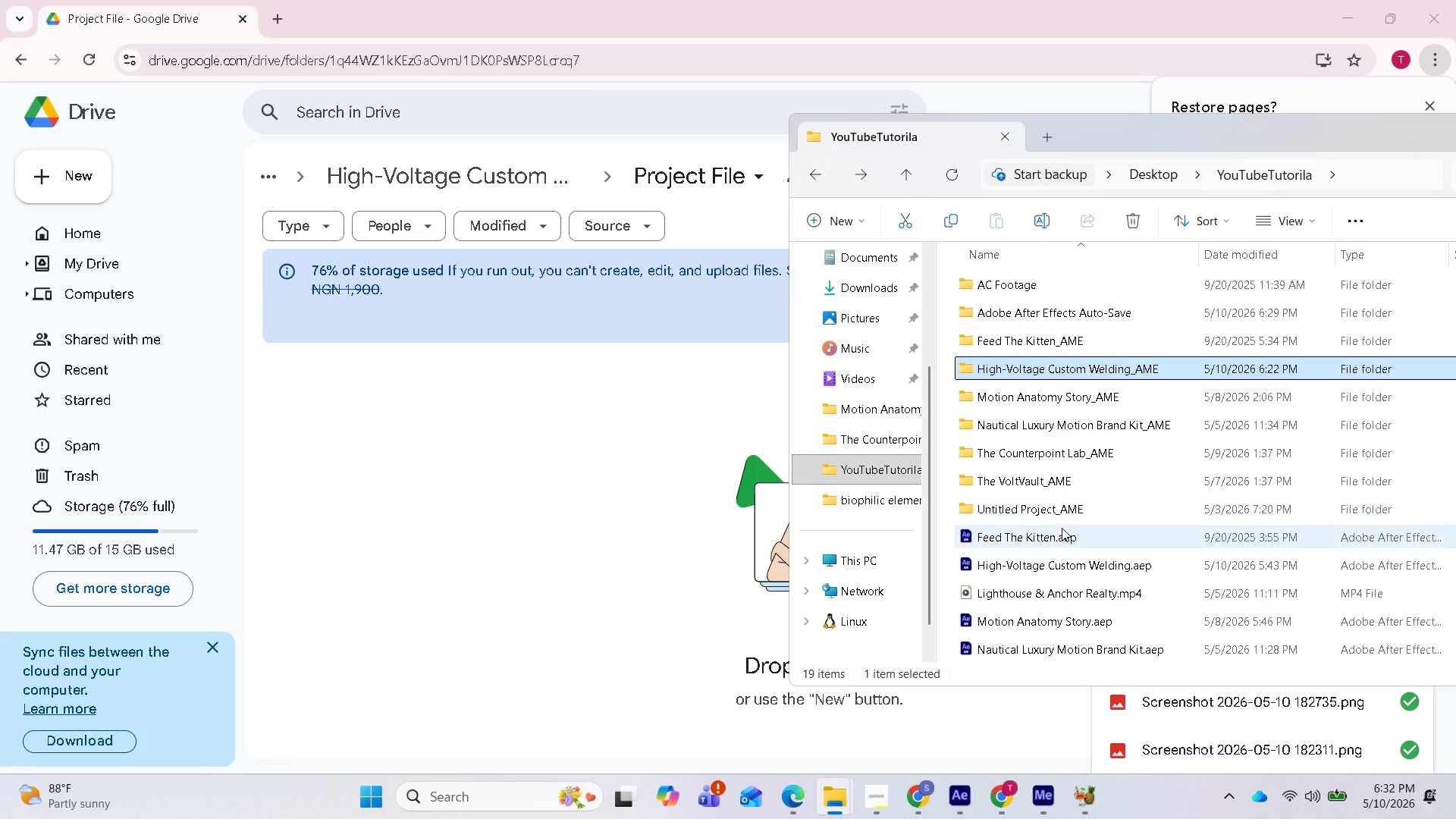 
mouse_move([1055, 575])
 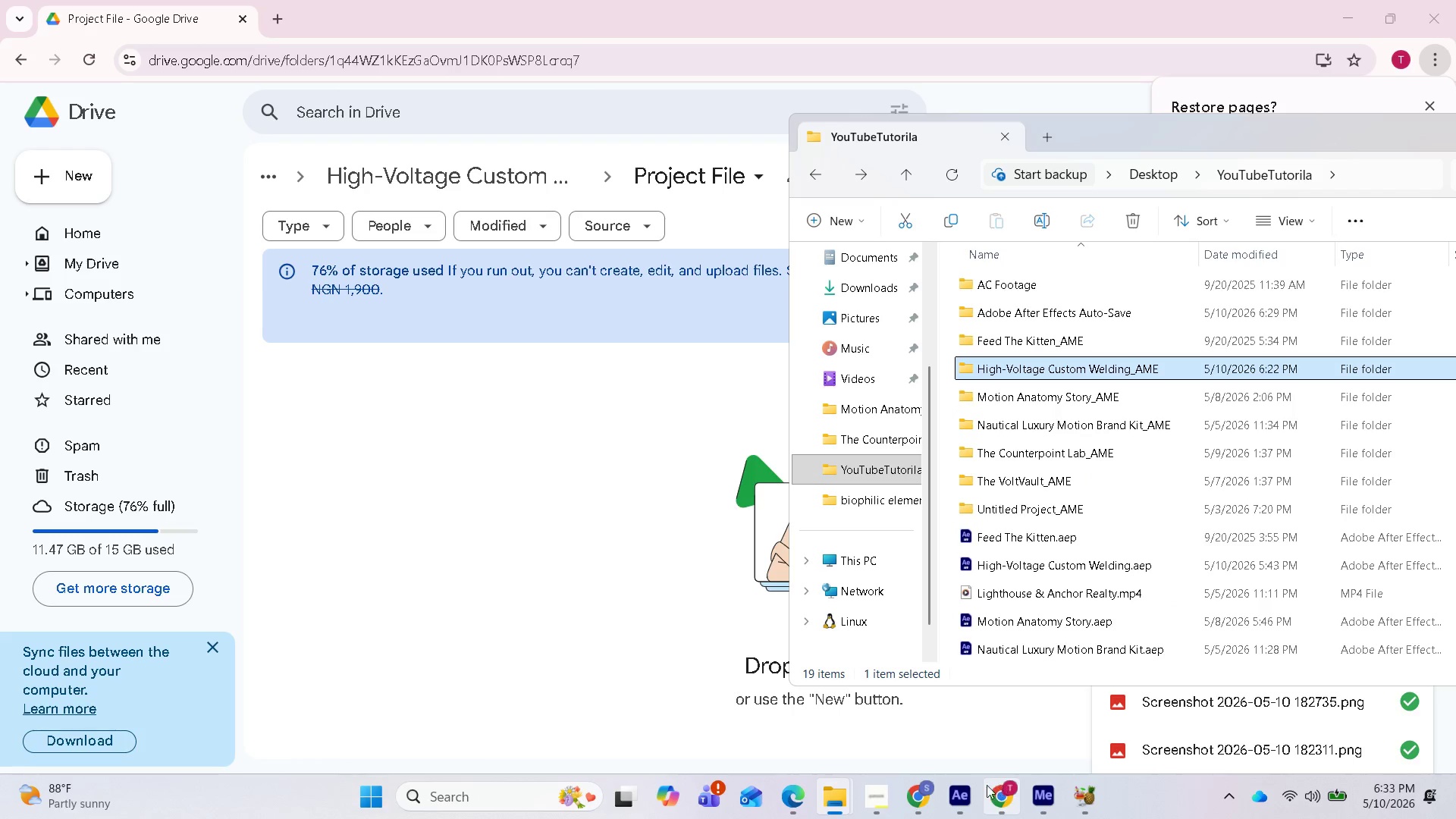 
left_click([966, 787])
 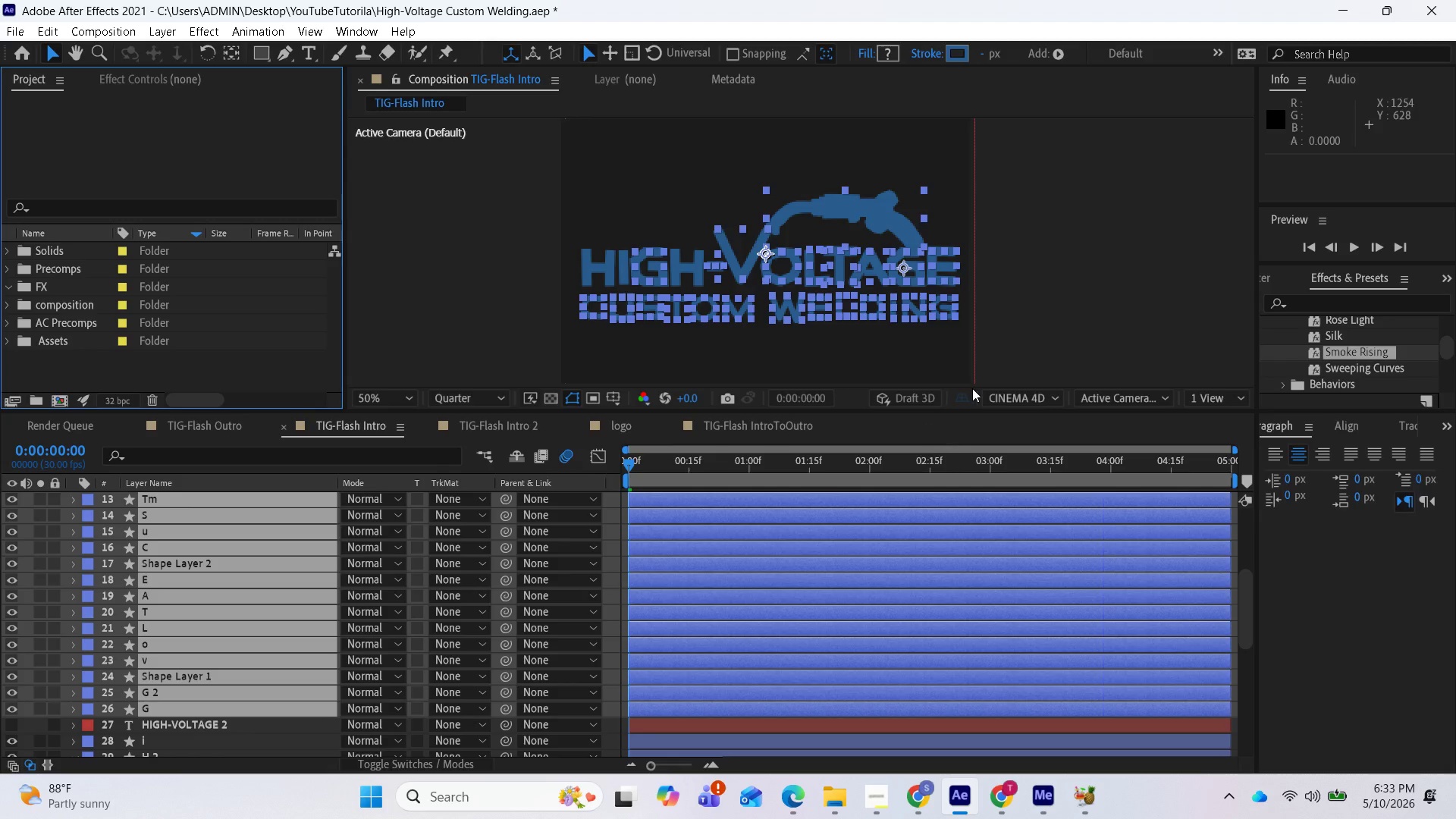 
left_click([1076, 329])
 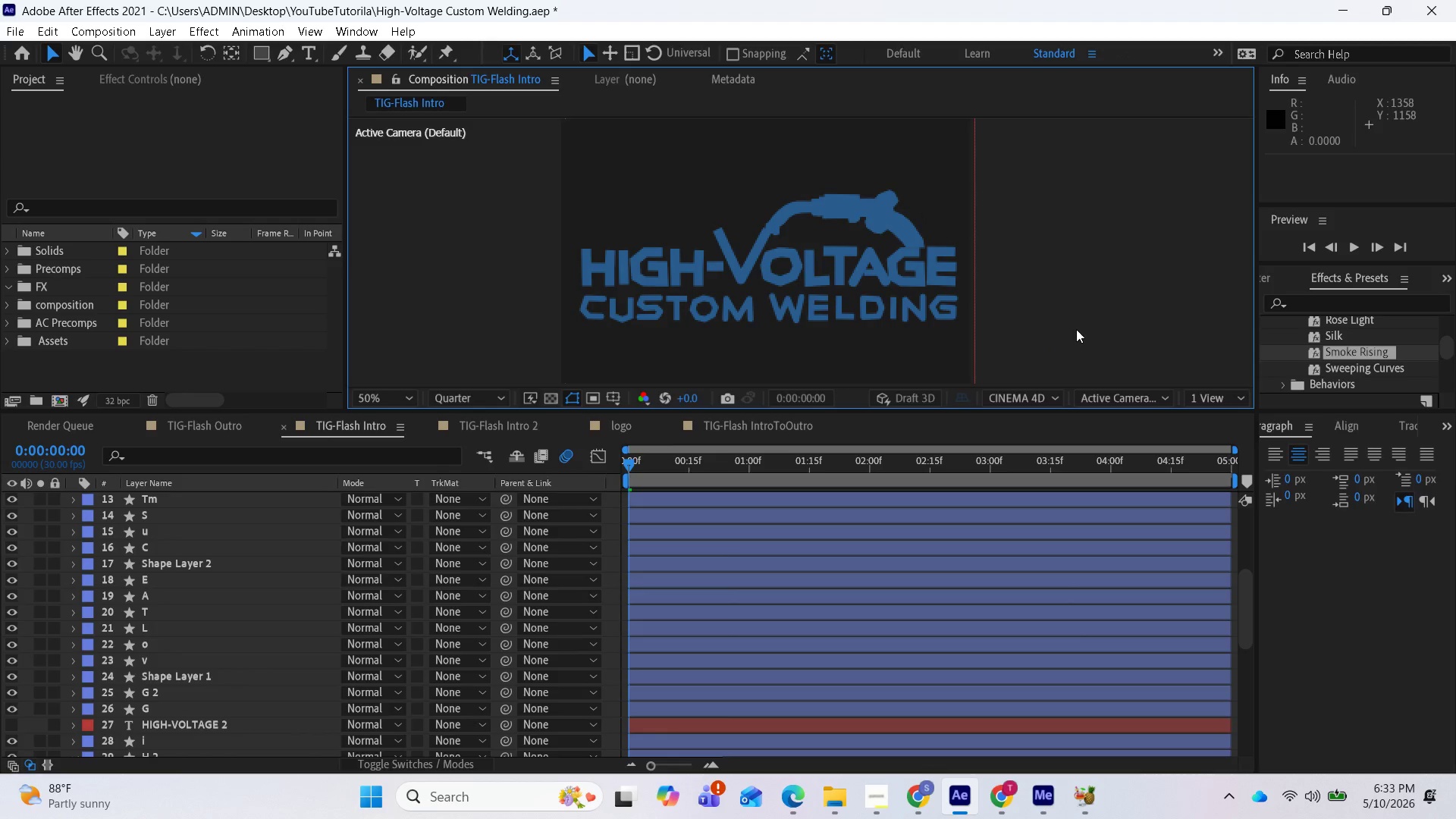 
key(Control+S)
 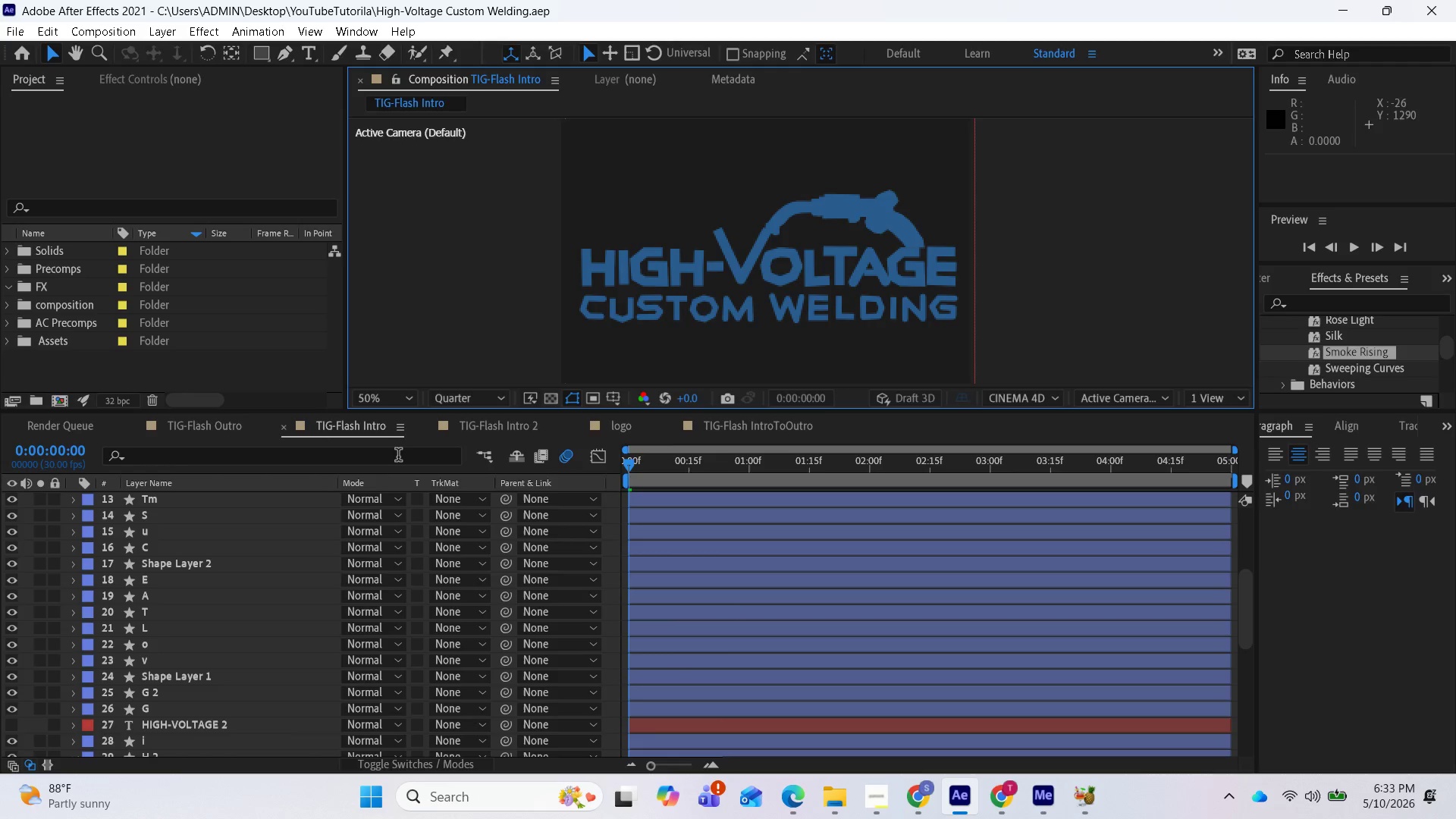 
left_click([466, 422])
 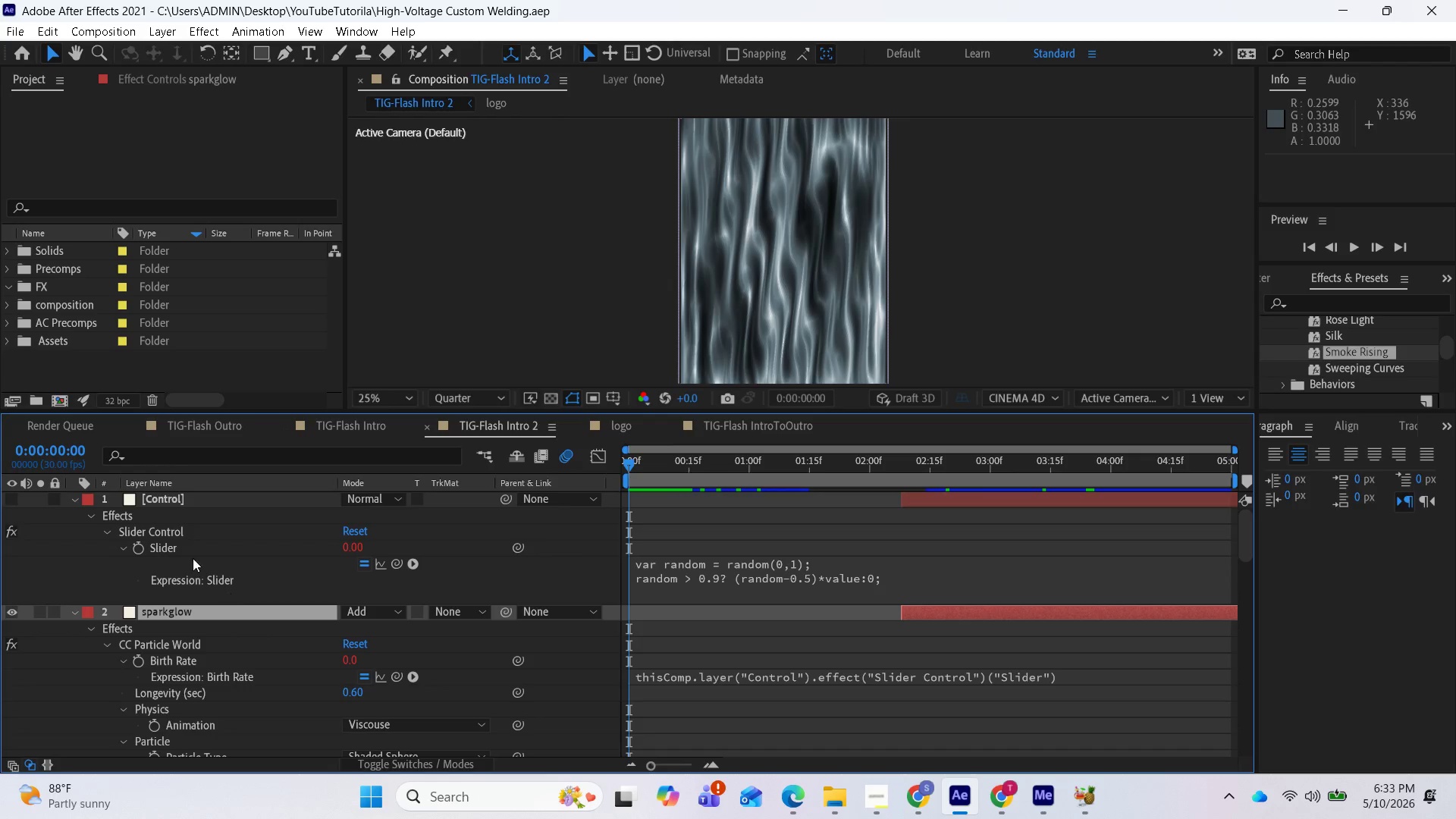 
left_click([77, 505])
 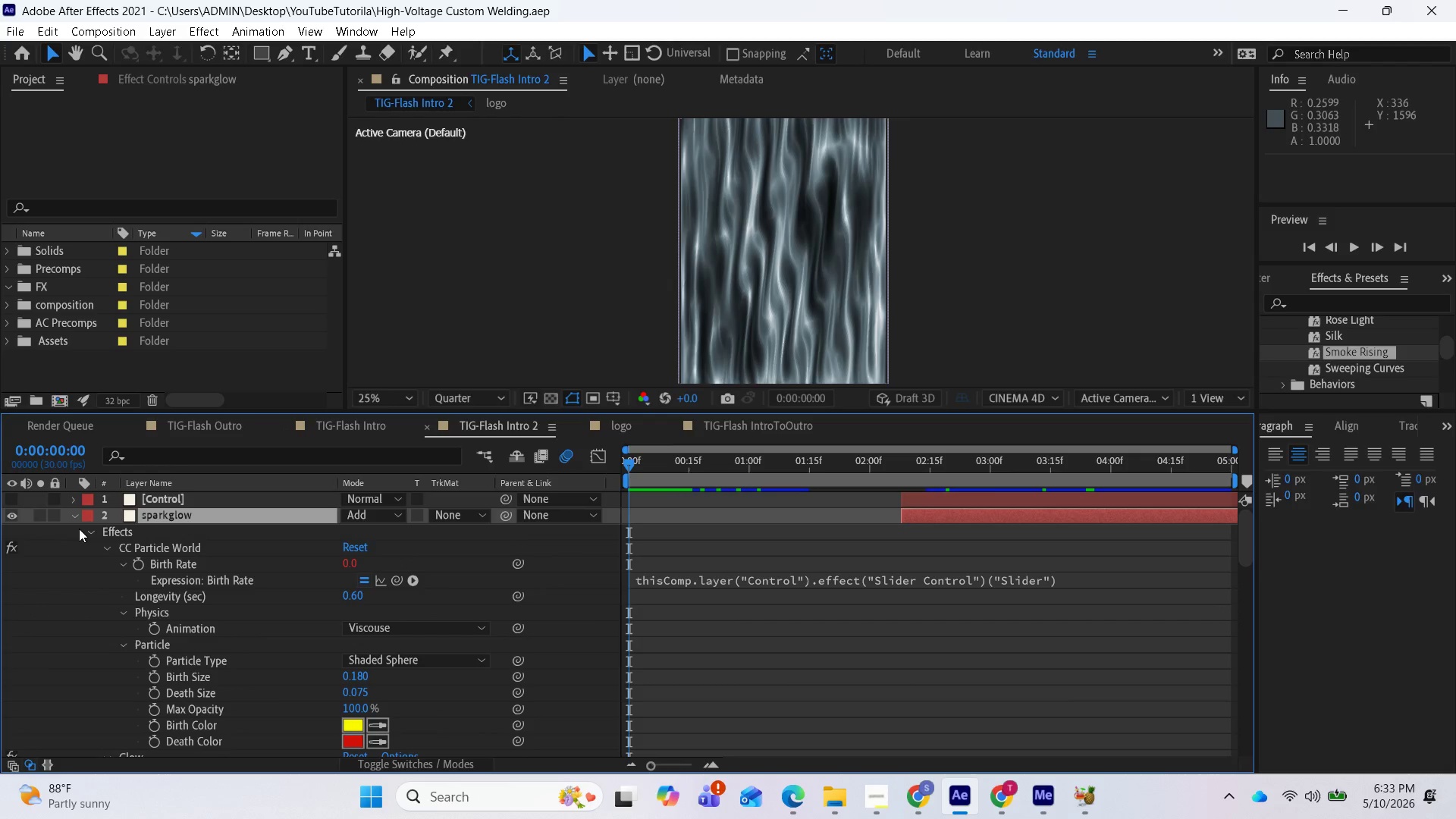 
left_click([77, 518])
 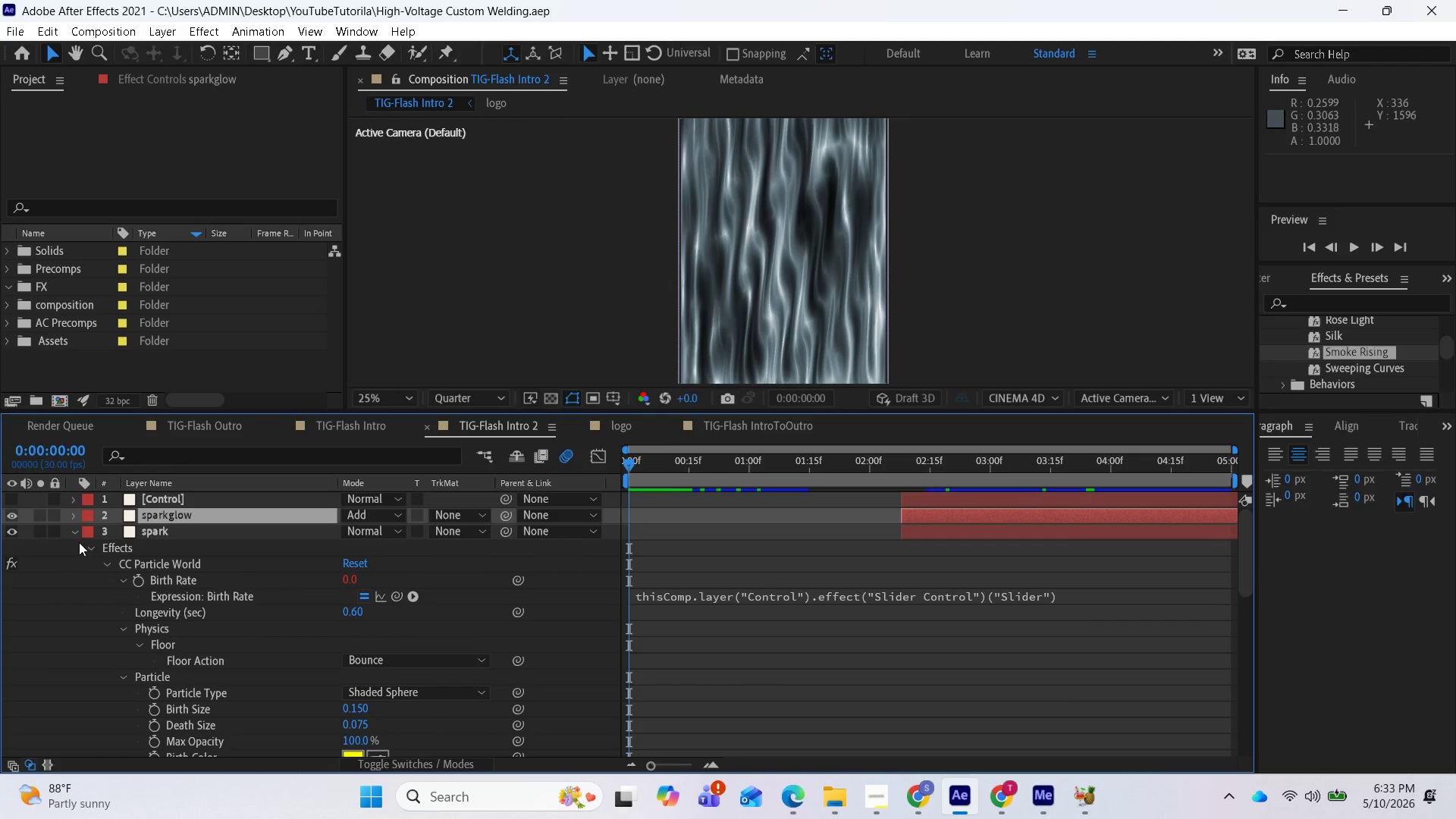 
left_click([77, 541])
 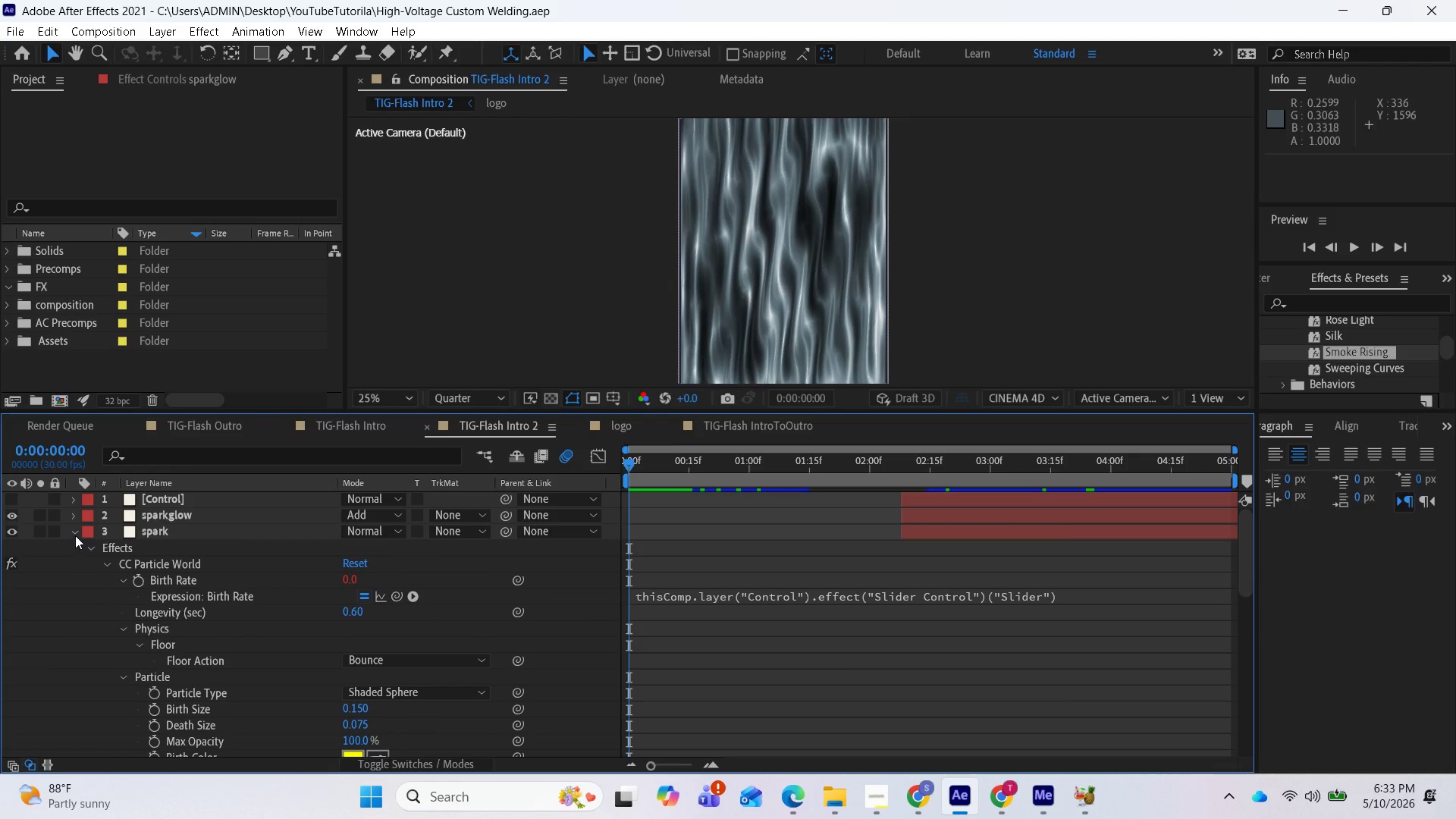 
left_click([75, 535])
 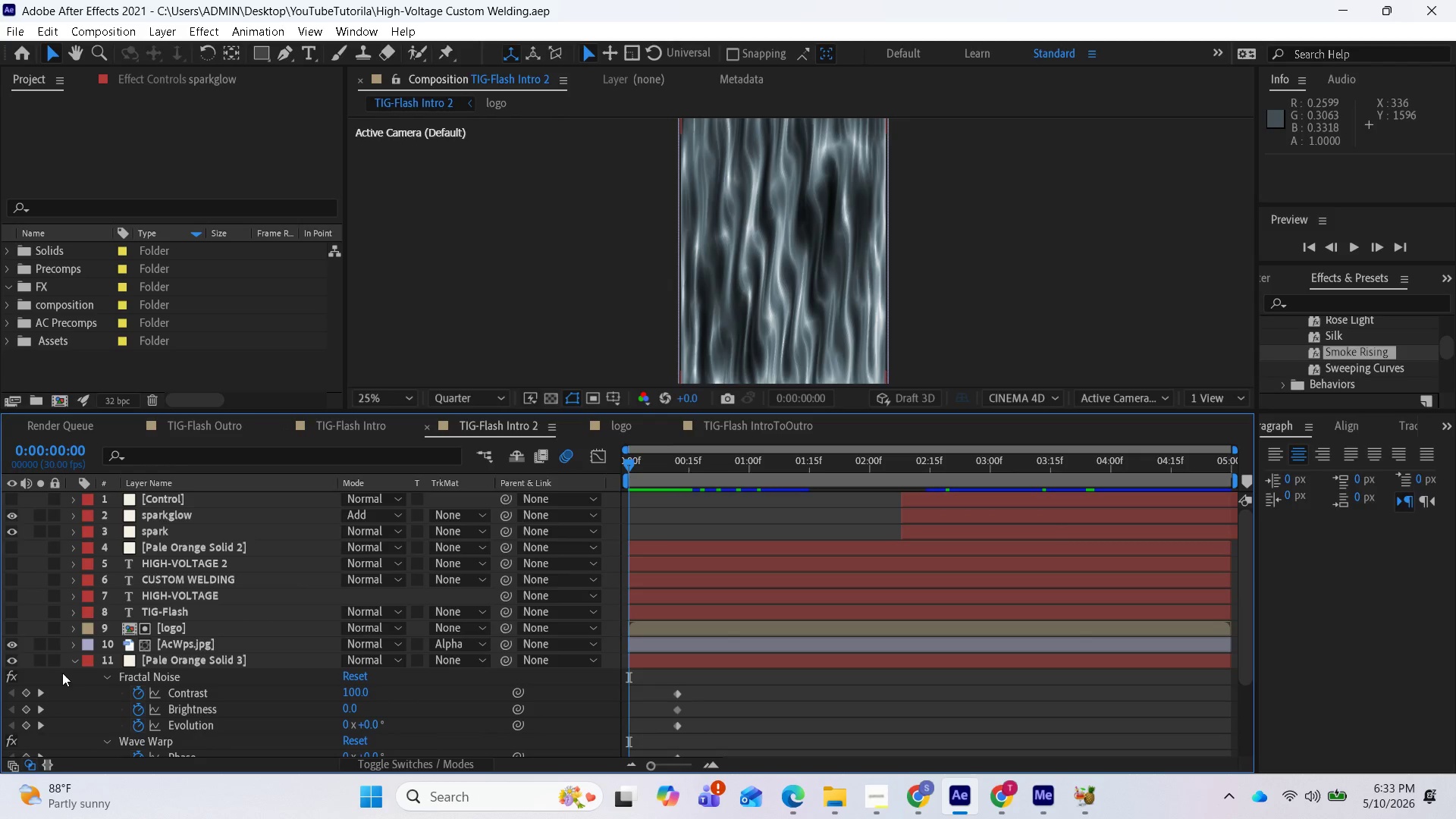 
left_click([76, 666])
 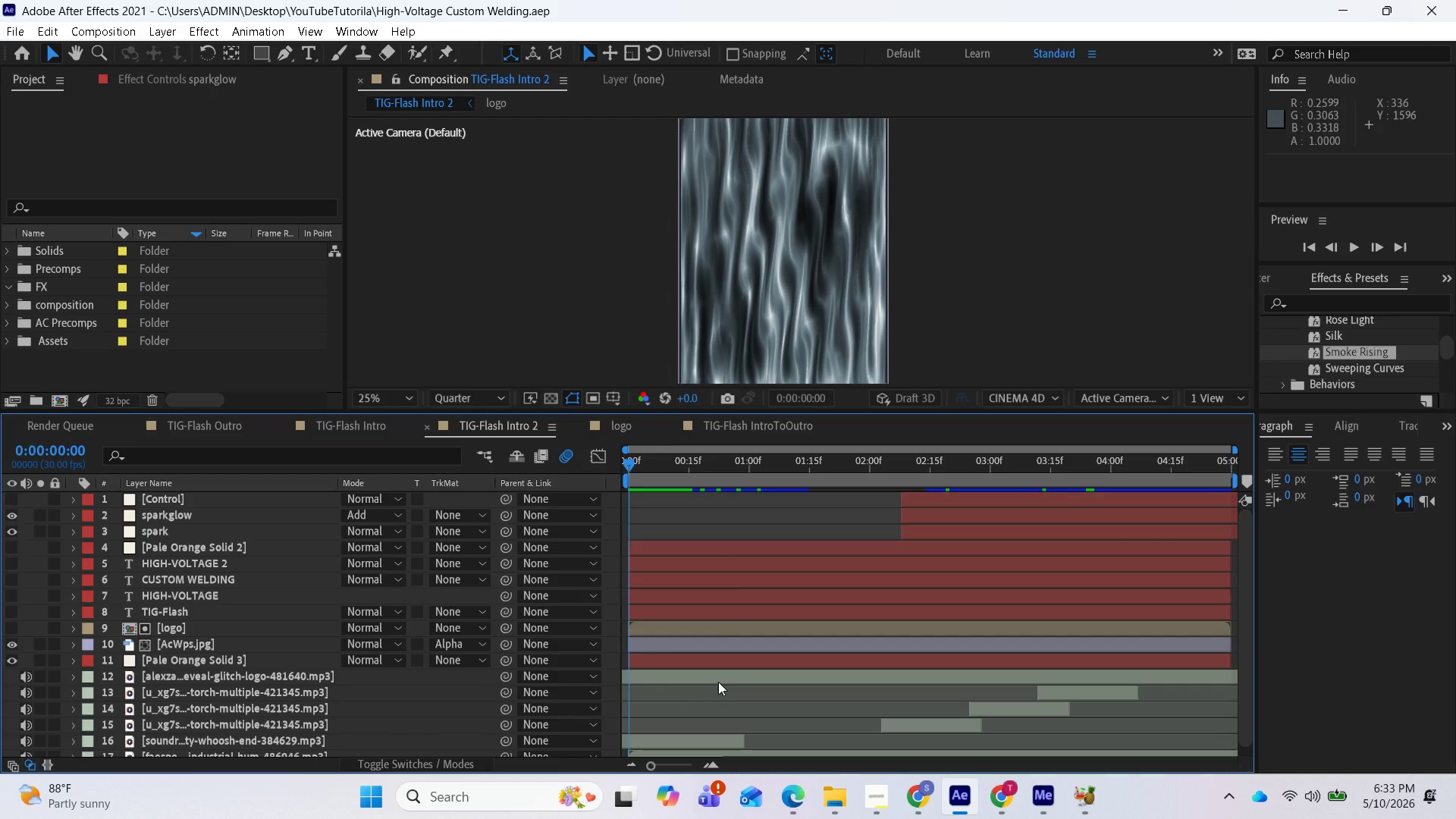 
key(Control+S)
 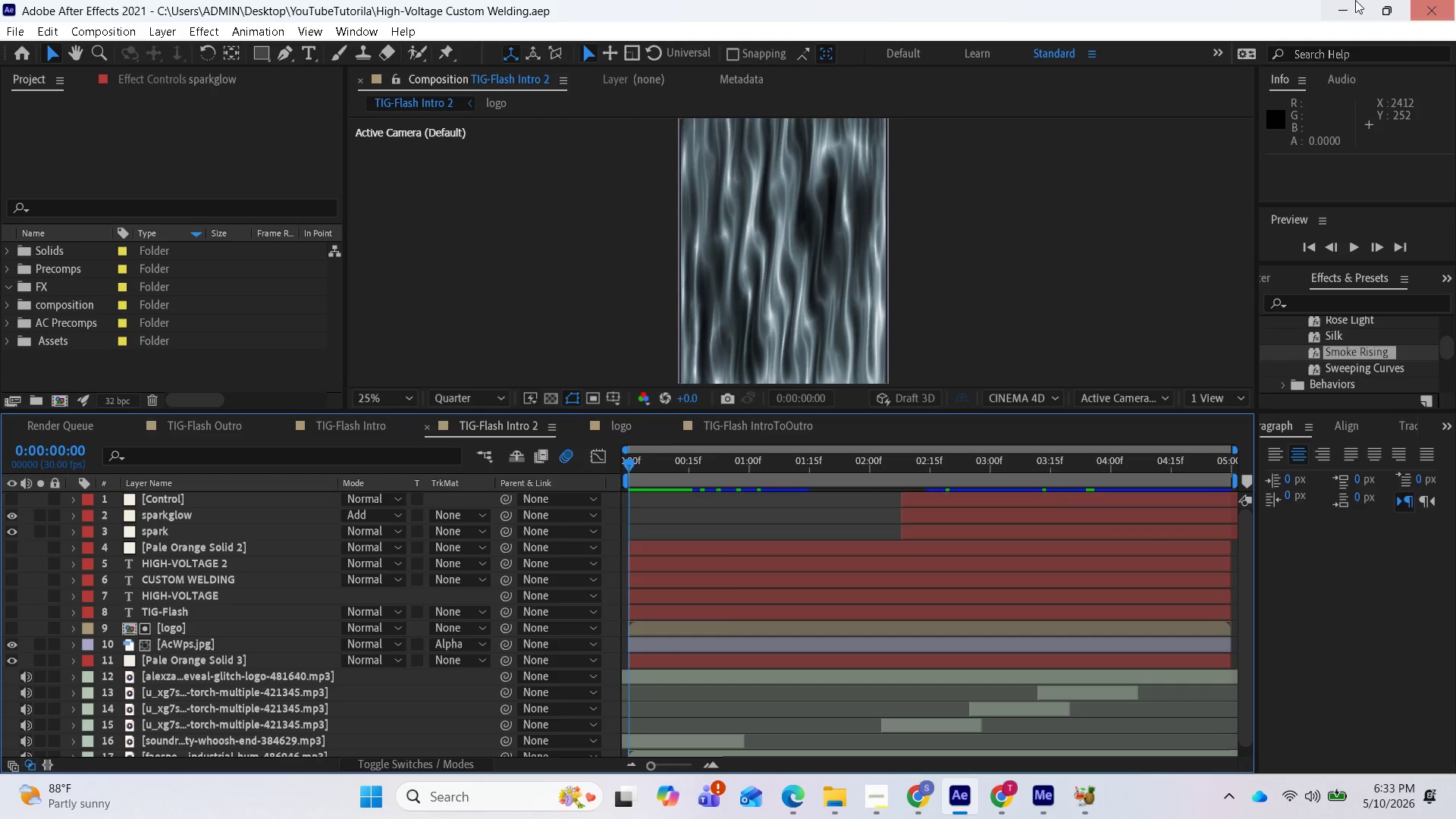 
left_click([1340, 5])
 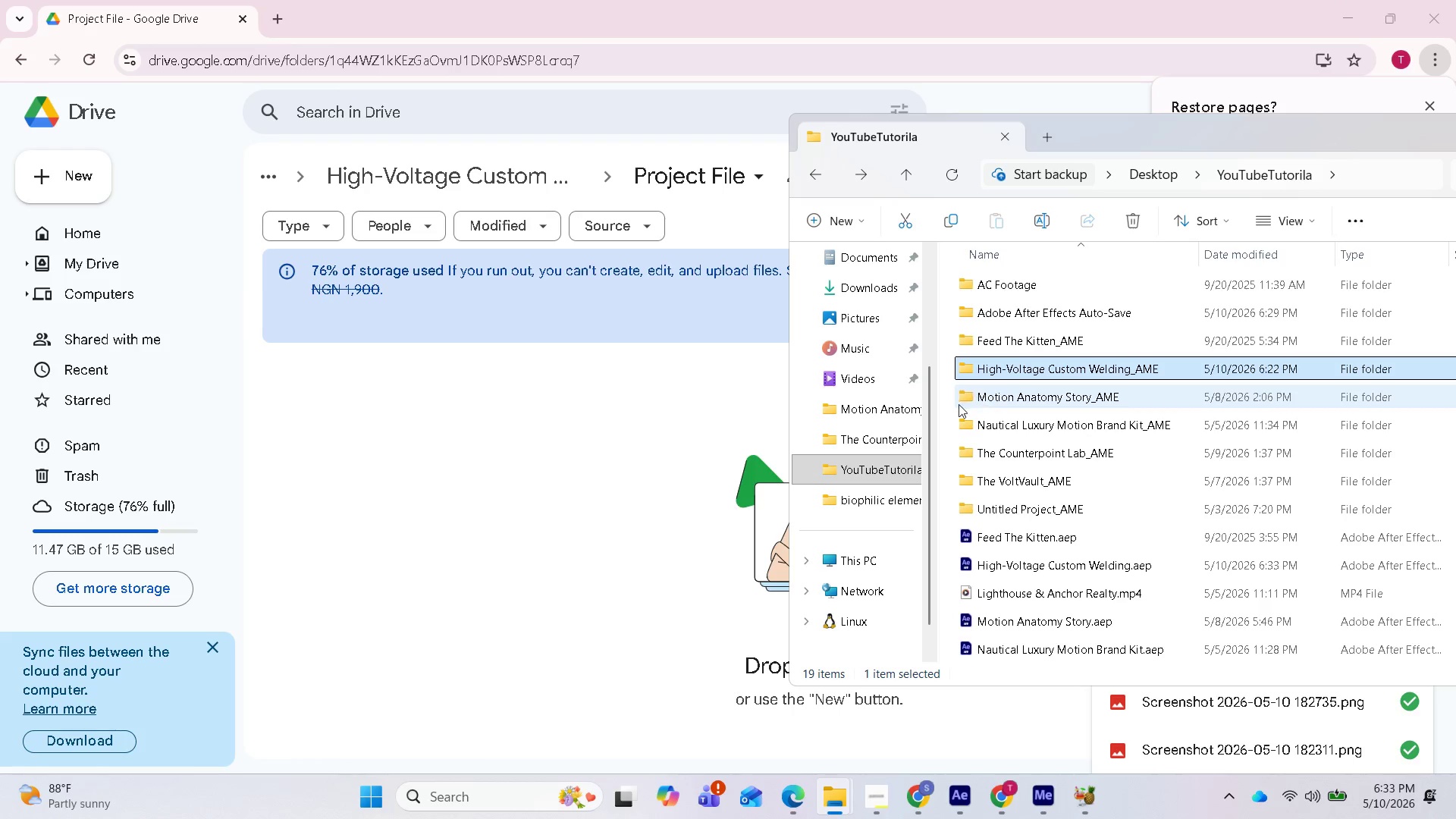 
mouse_move([1050, 397])
 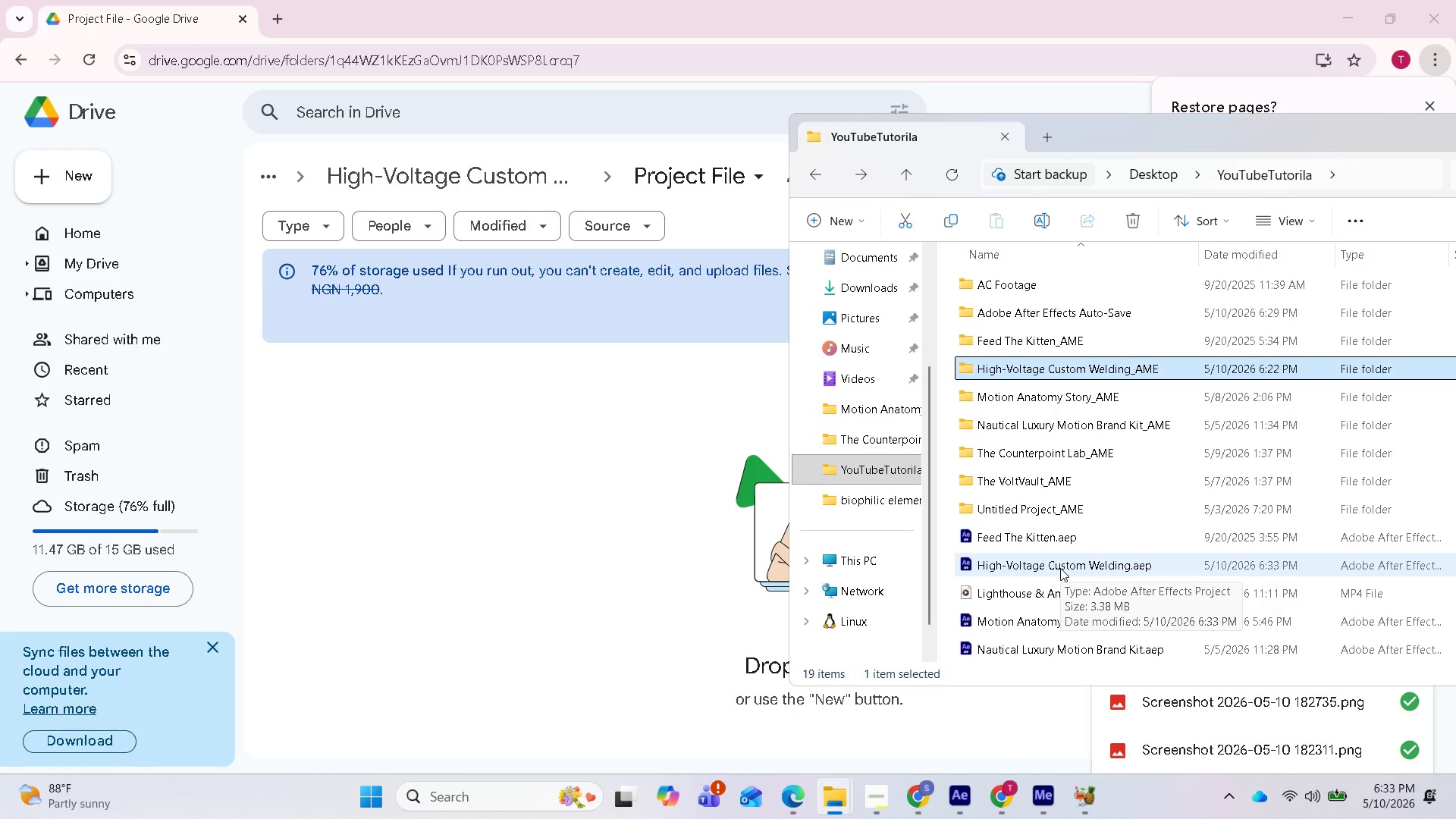 
left_click_drag(start_coordinate=[1060, 568], to_coordinate=[602, 538])
 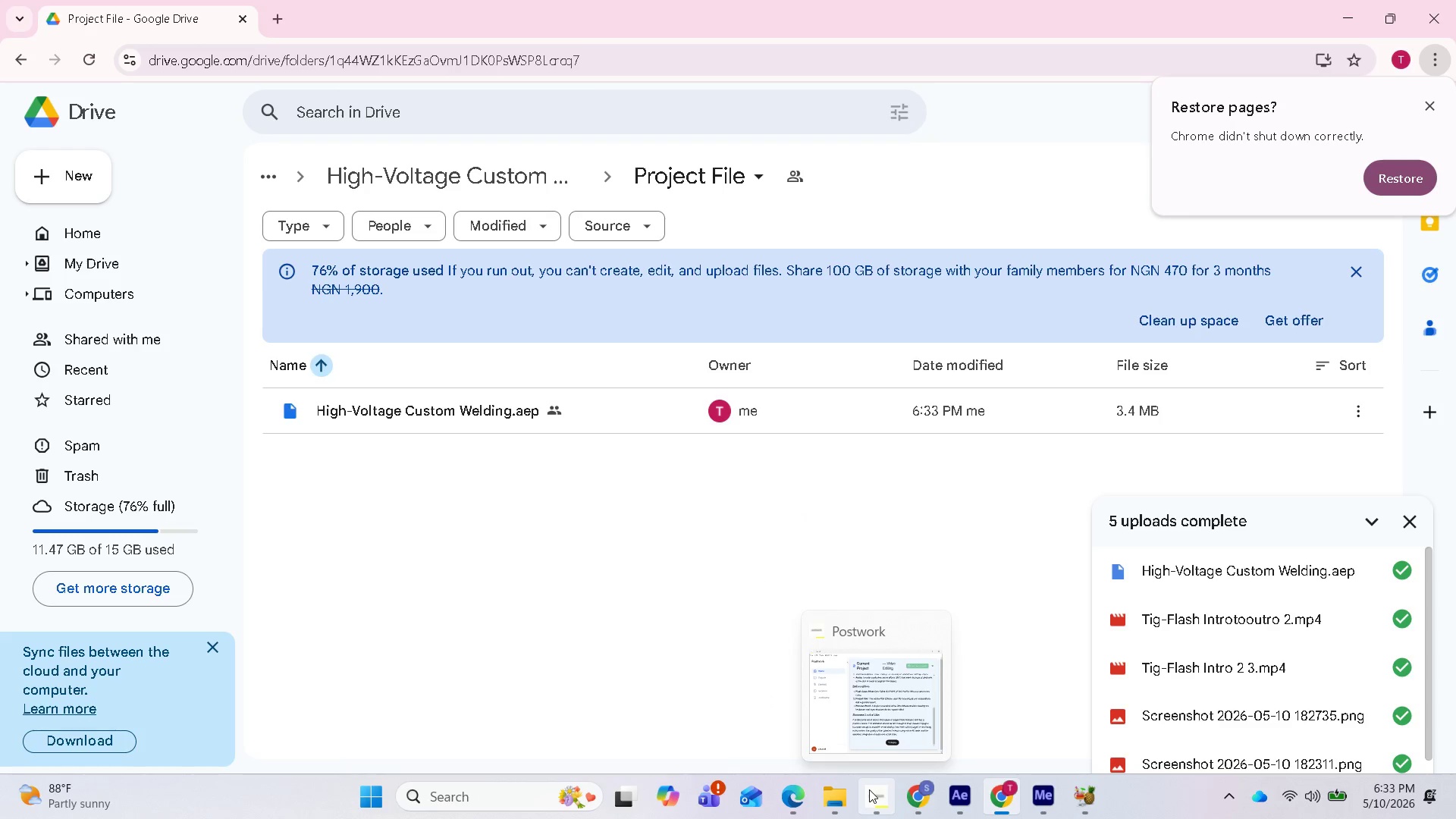 
wait(7.12)
 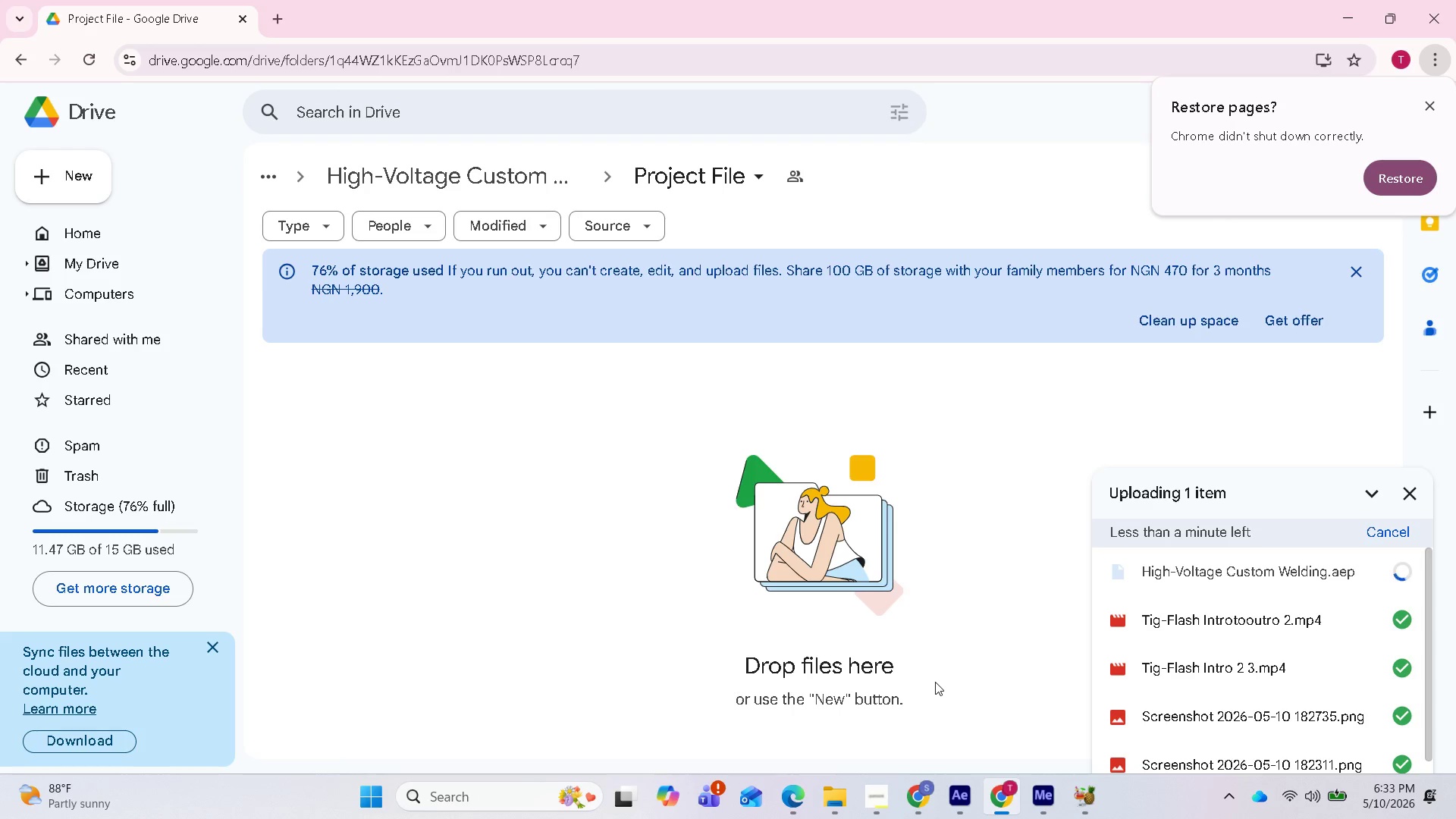 
left_click([899, 705])
 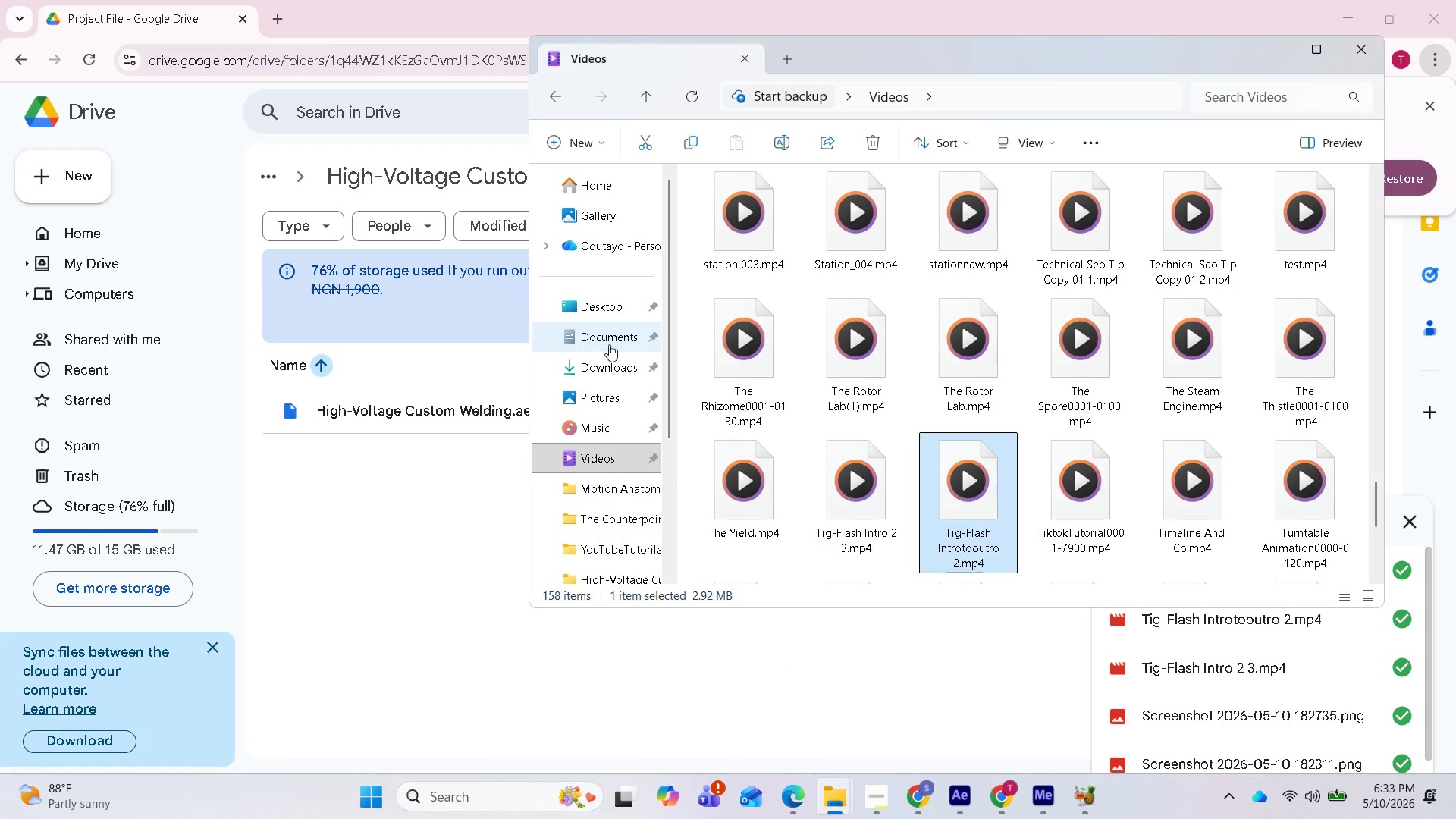 
left_click([614, 314])
 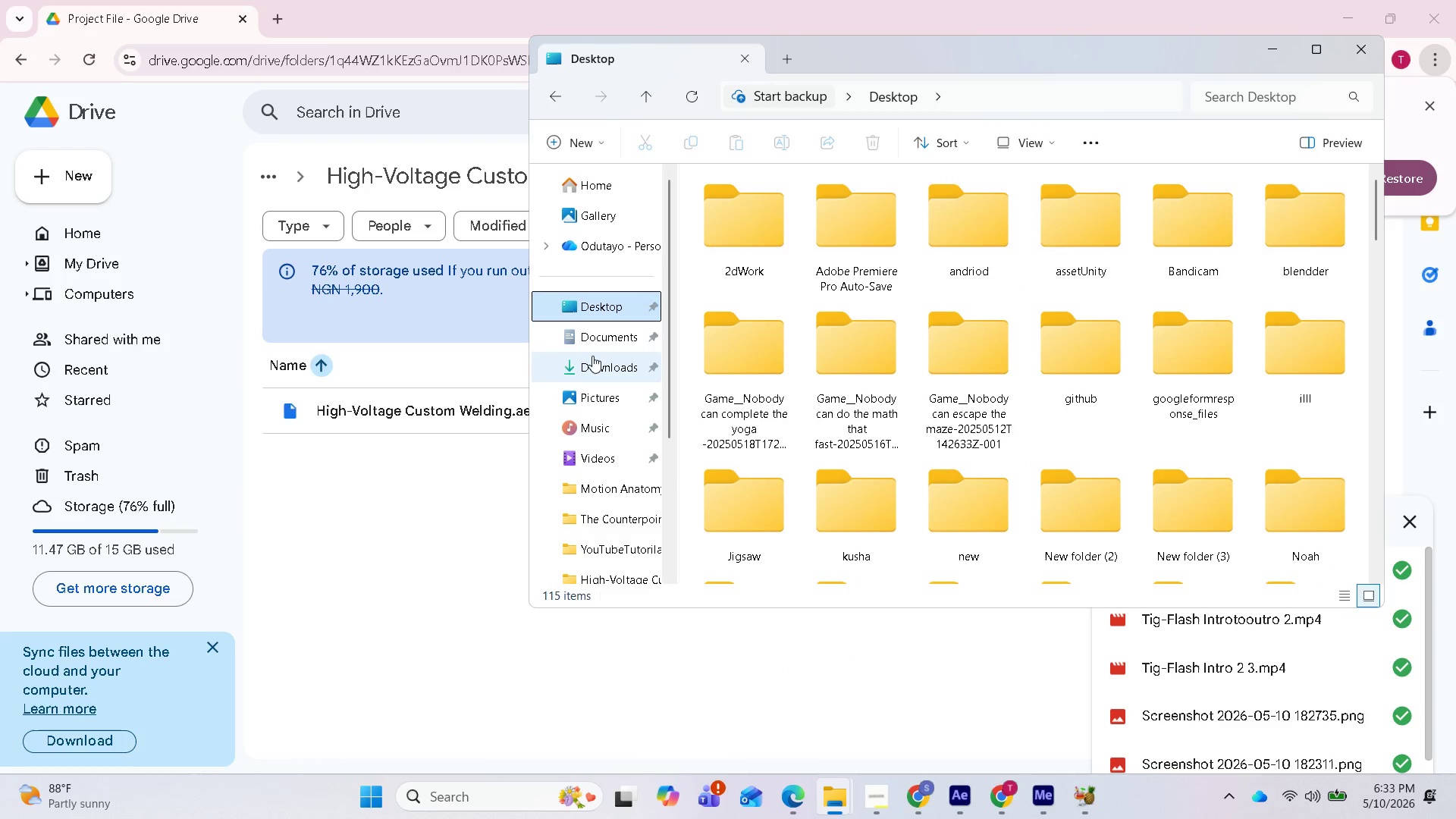 
left_click([592, 356])
 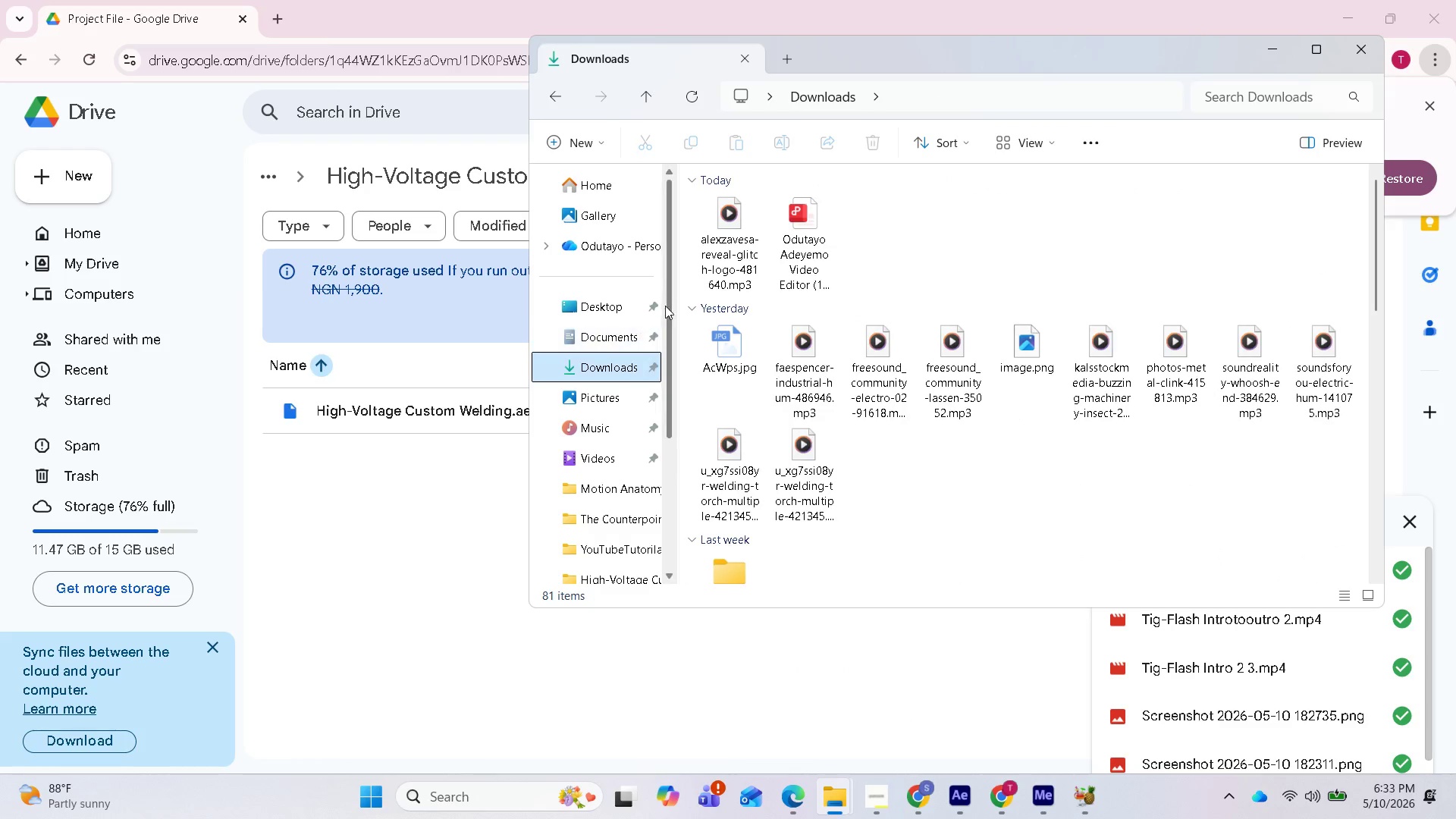 
mouse_move([736, 272])
 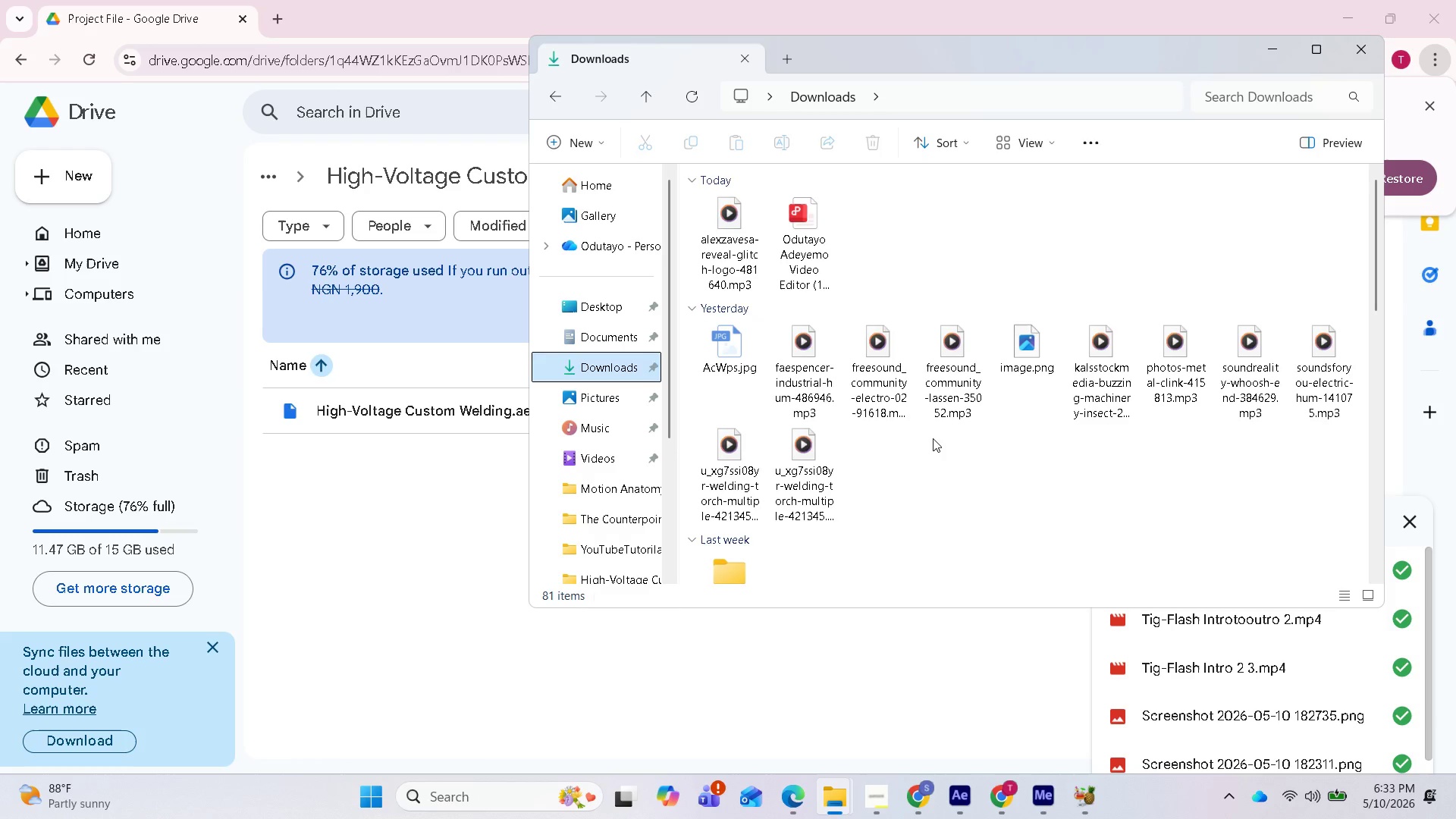 
scroll: coordinate [934, 439], scroll_direction: down, amount: 1.0
 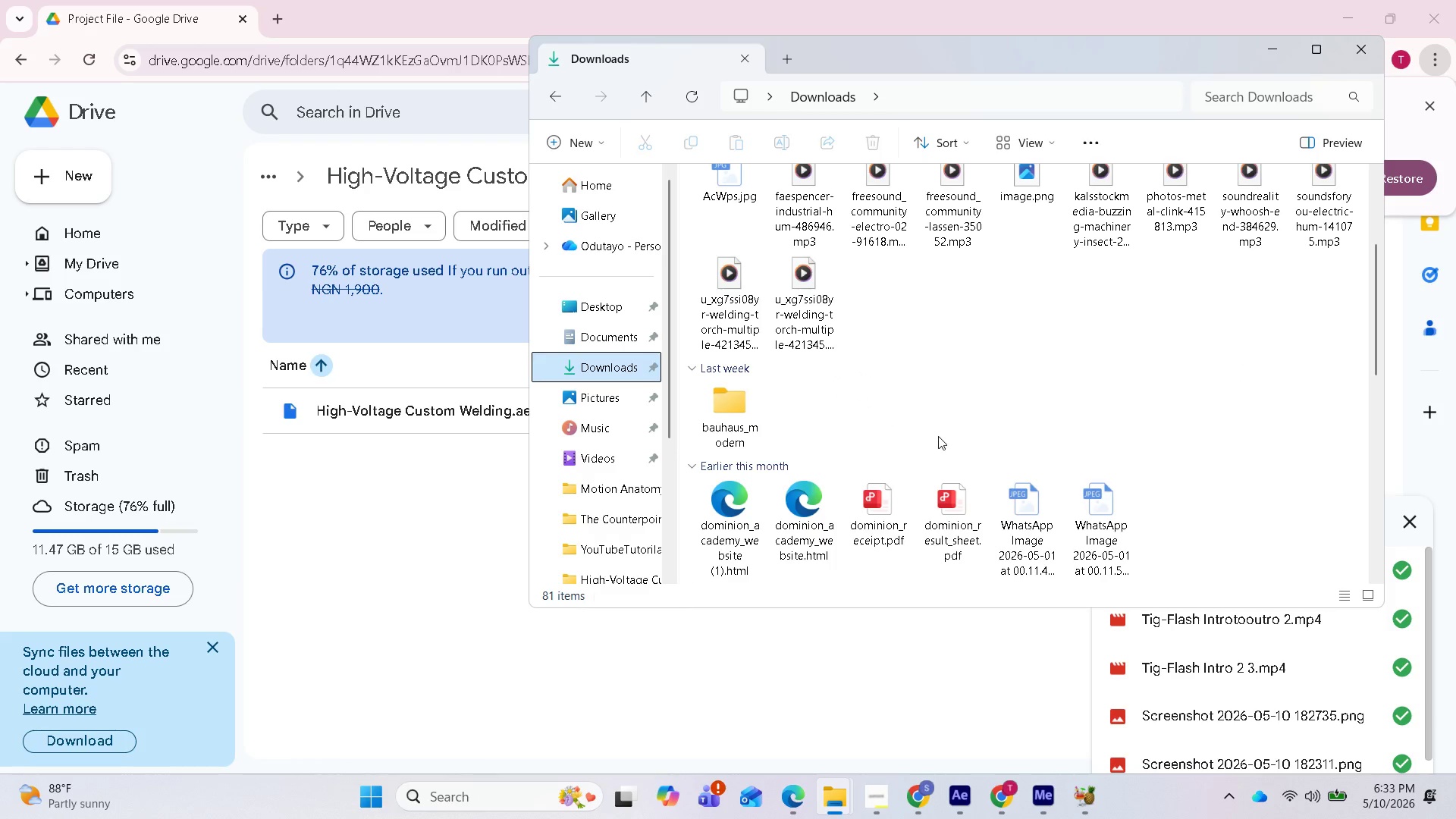 
scroll: coordinate [941, 435], scroll_direction: up, amount: 1.0
 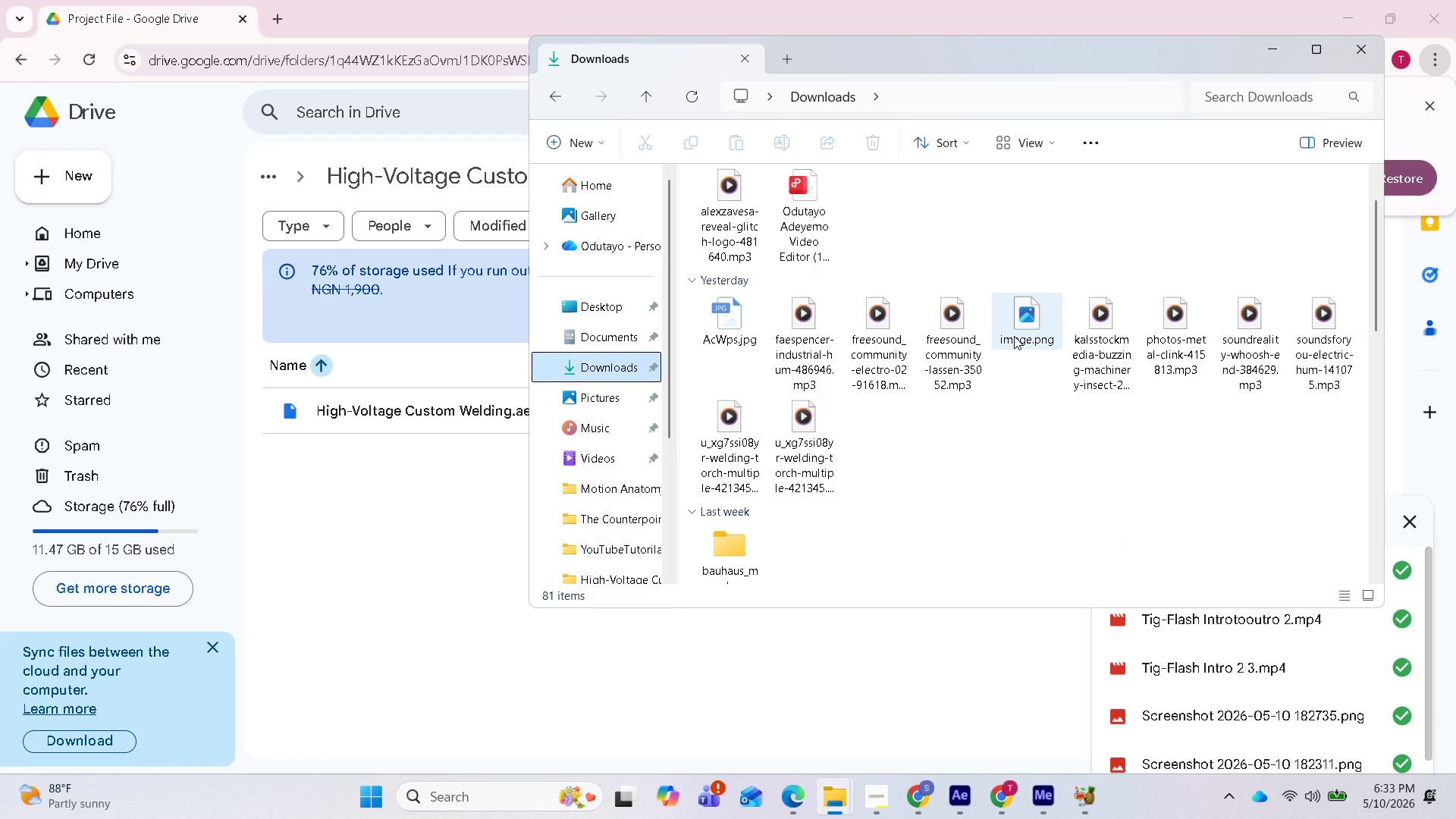 
mouse_move([737, 326])
 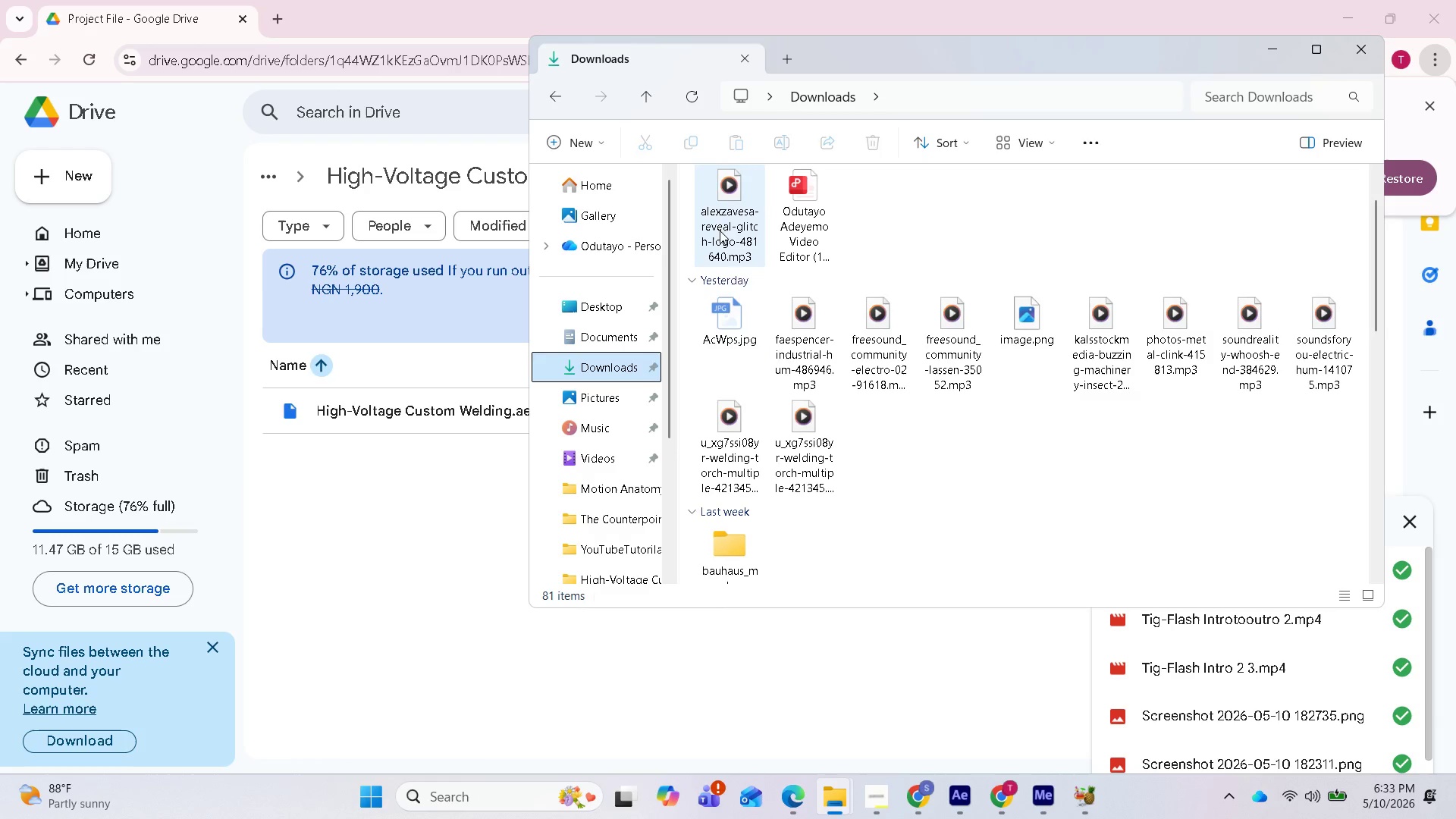 
left_click([730, 230])
 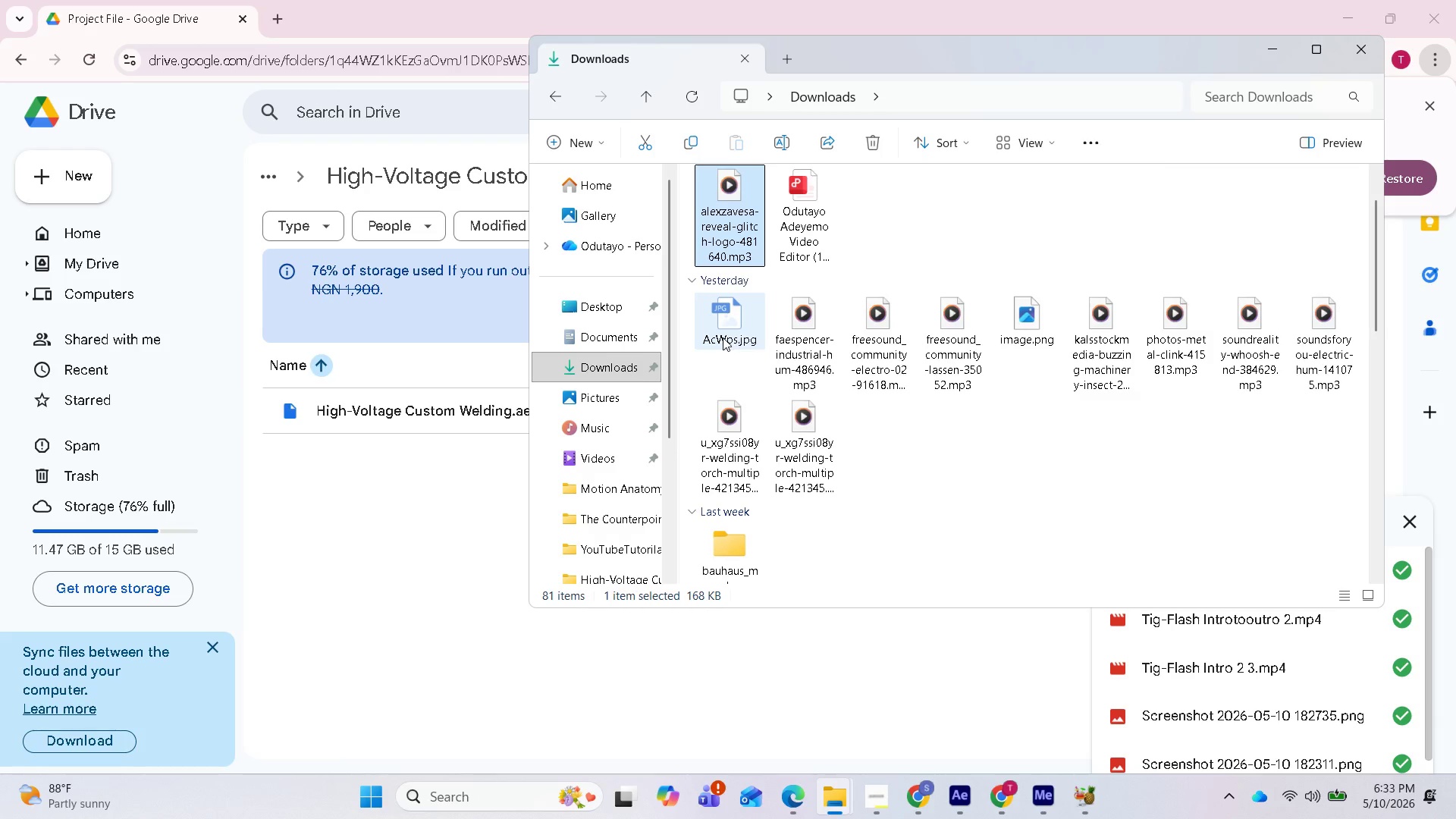 
hold_key(key=ControlLeft, duration=2.38)
left_click([723, 337])
 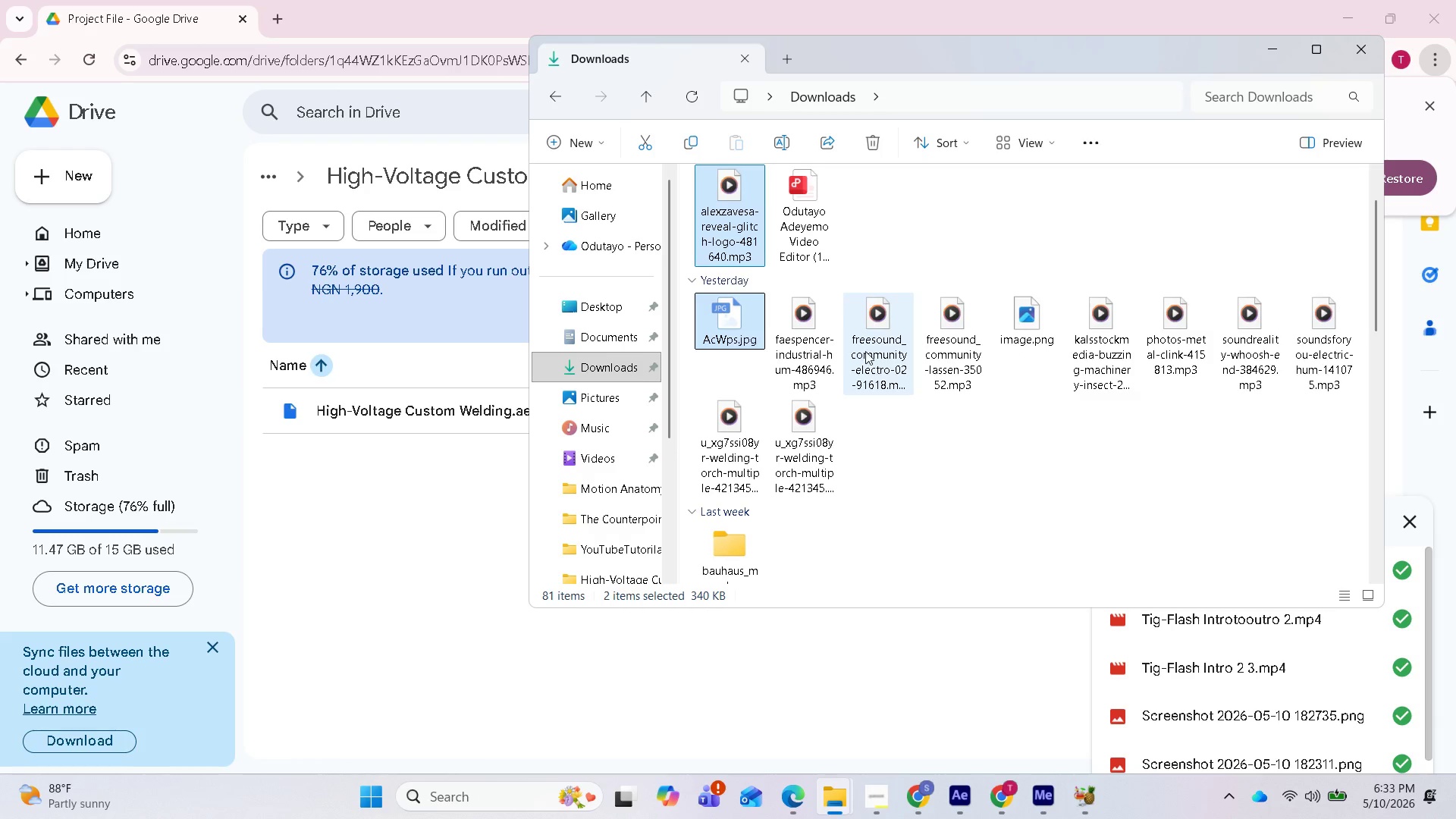 
hold_key(key=ShiftLeft, duration=1.12)
left_click([866, 351])
 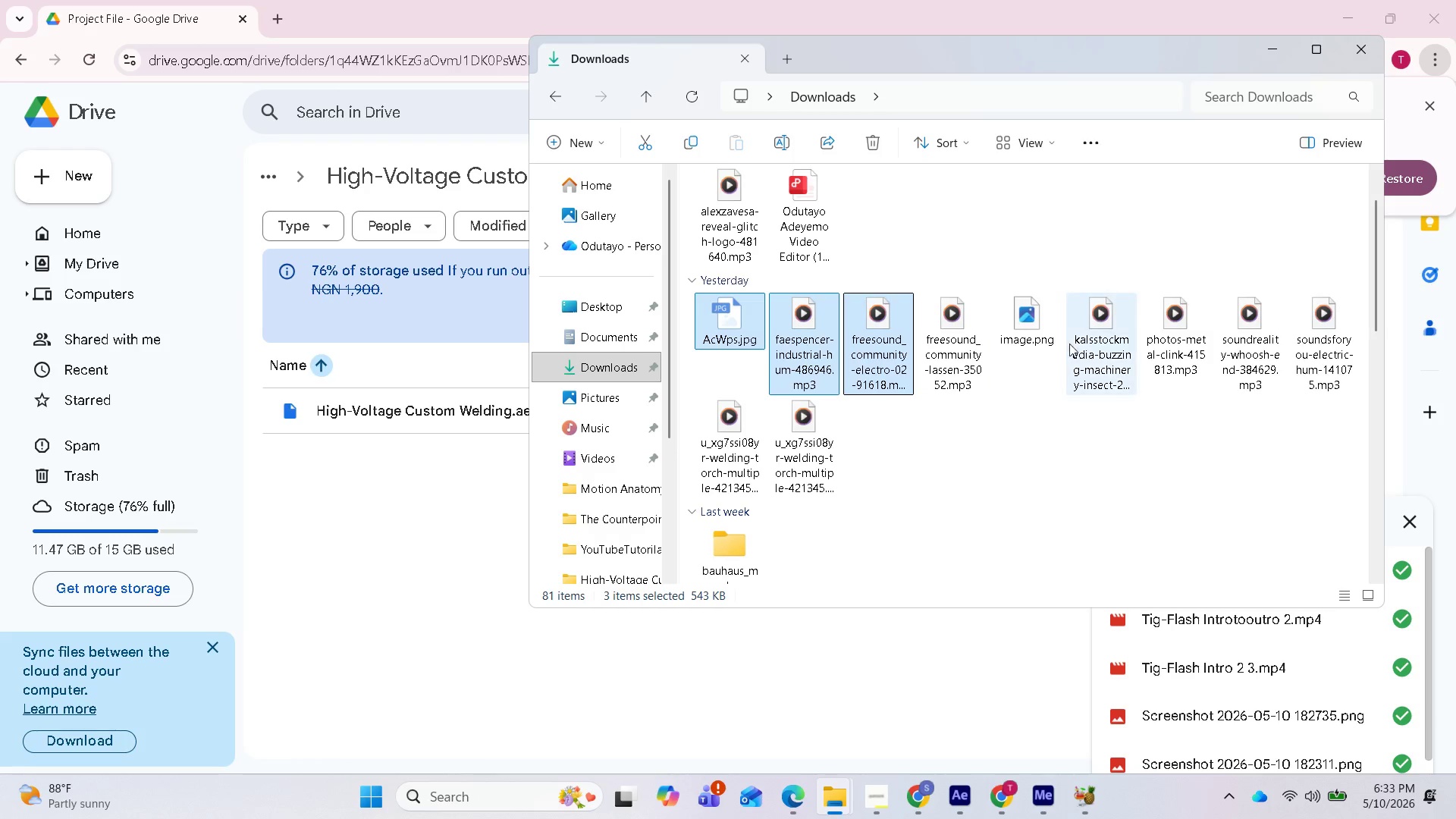 
hold_key(key=ControlLeft, duration=0.67)
 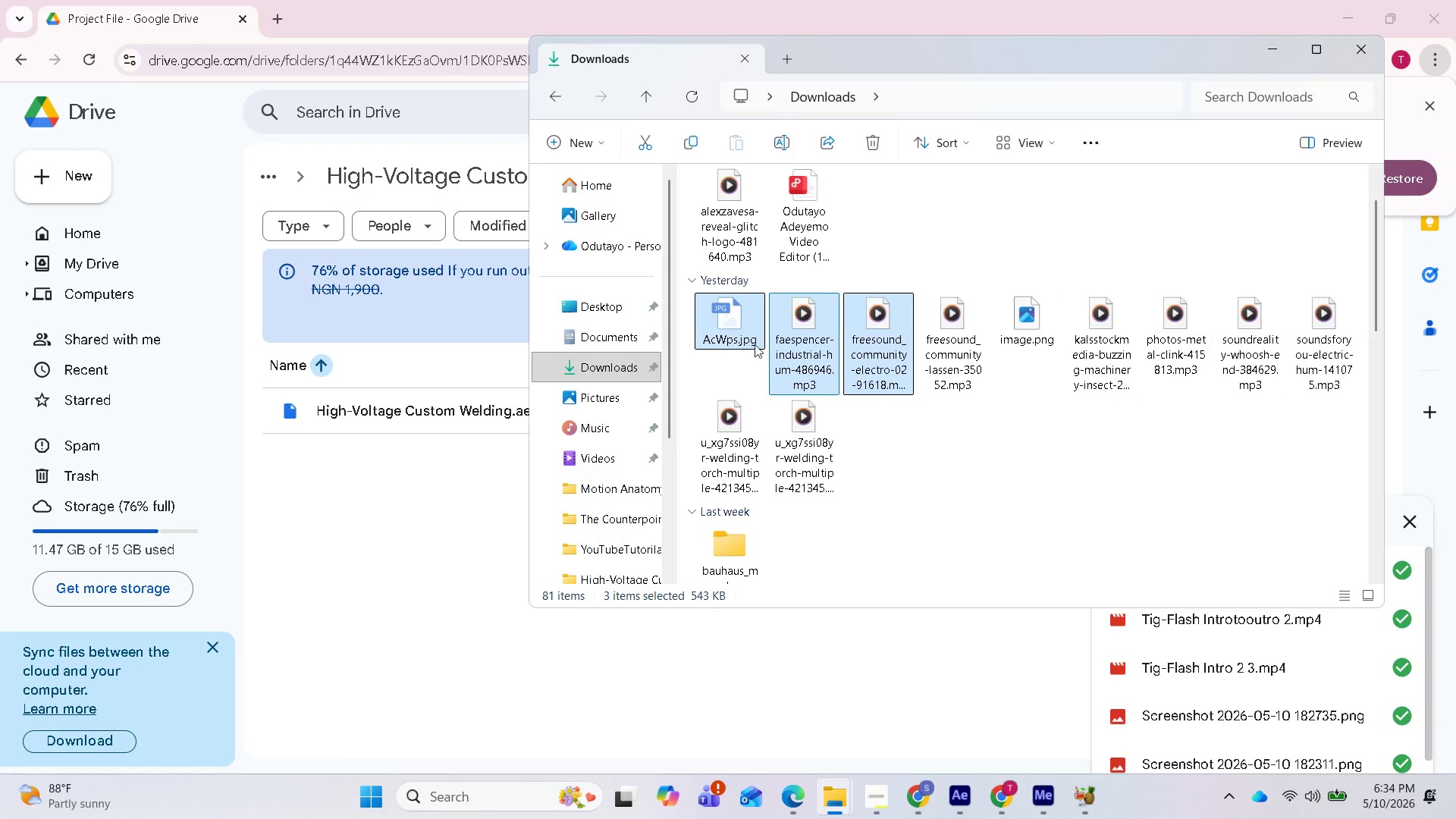 
left_click([755, 341])
 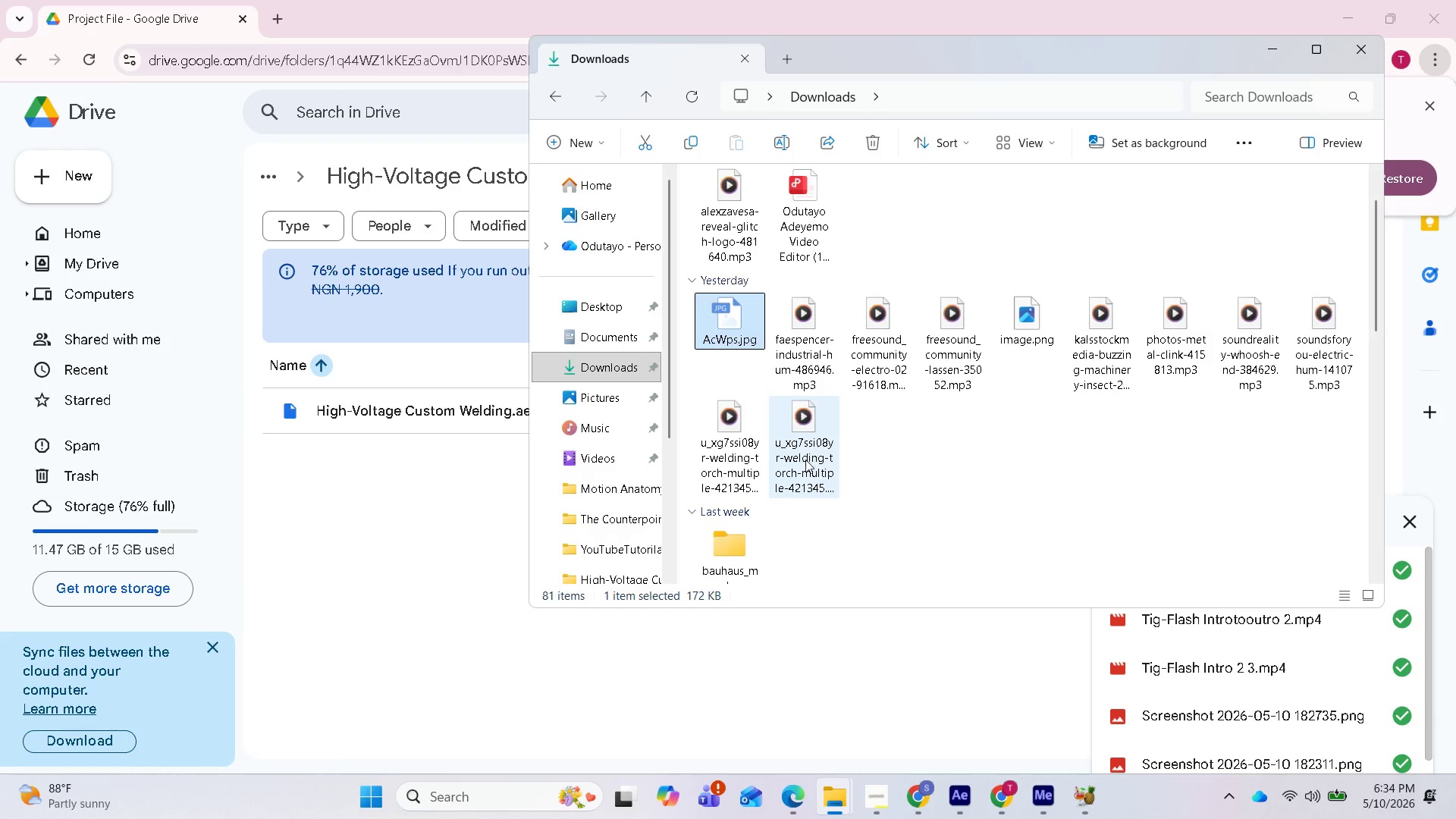 
hold_key(key=ControlLeft, duration=1.23)
left_click([805, 462])
 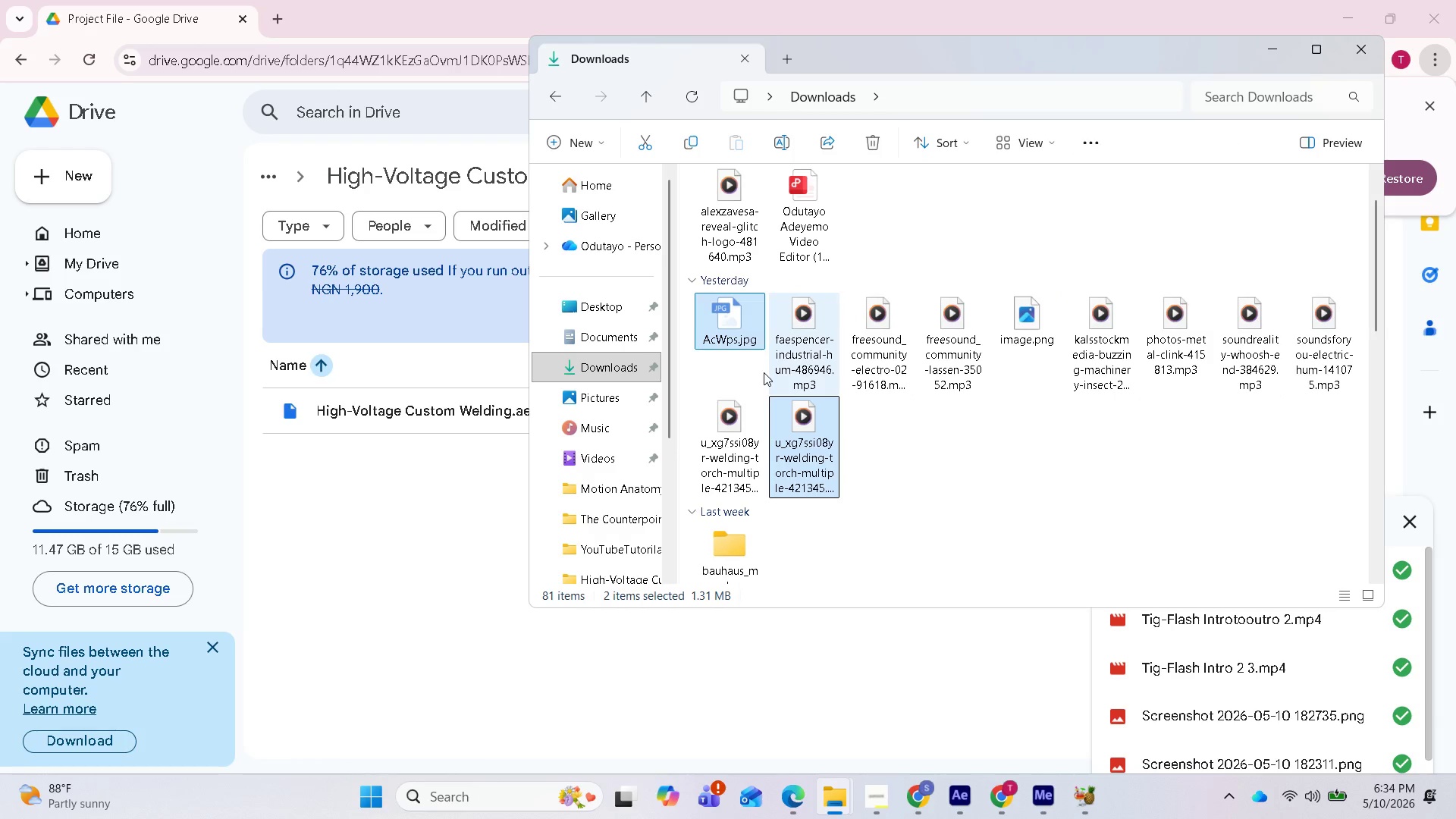 
left_click([745, 328])
 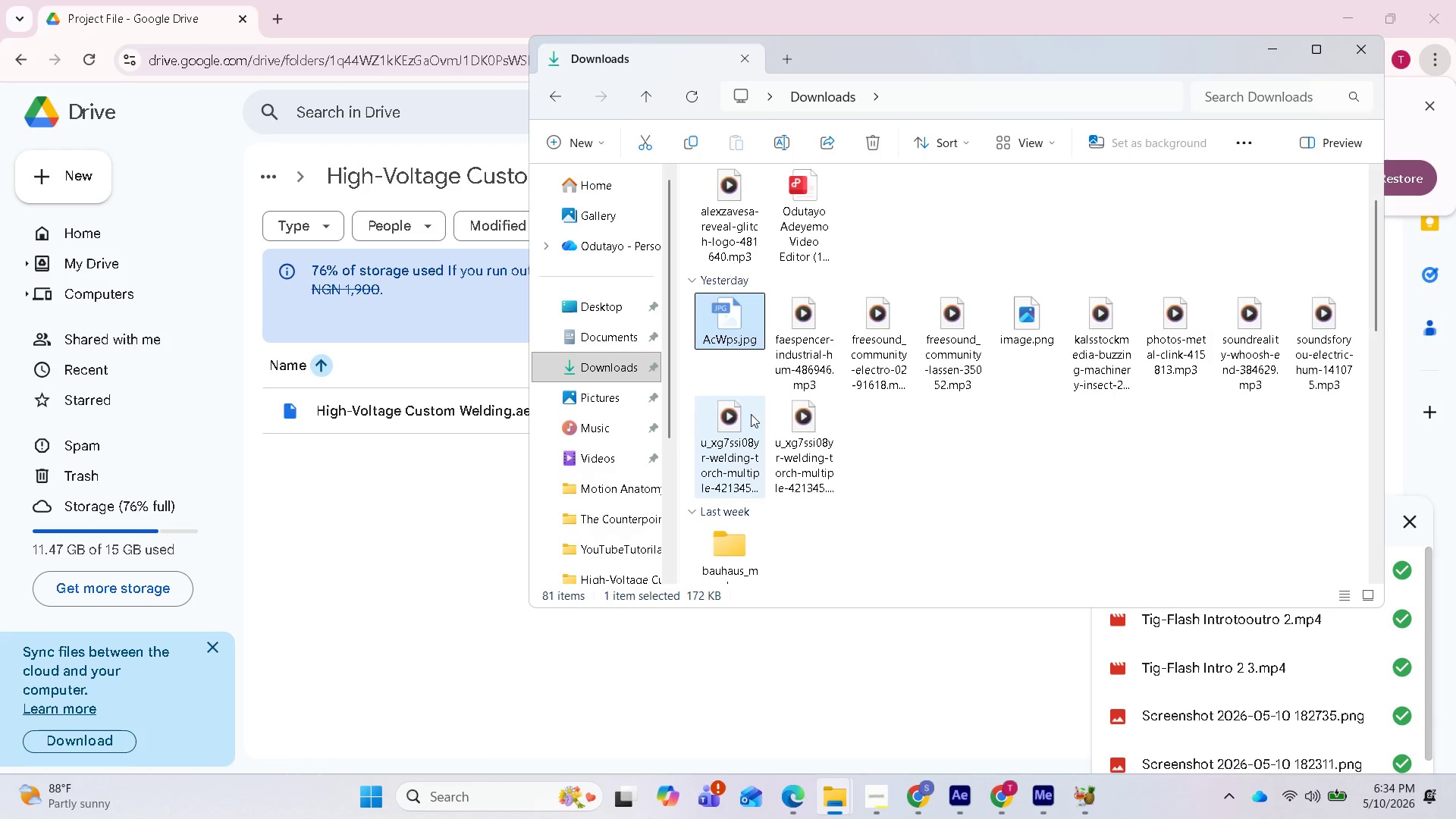 
hold_key(key=ShiftLeft, duration=1.08)
left_click([811, 450])
 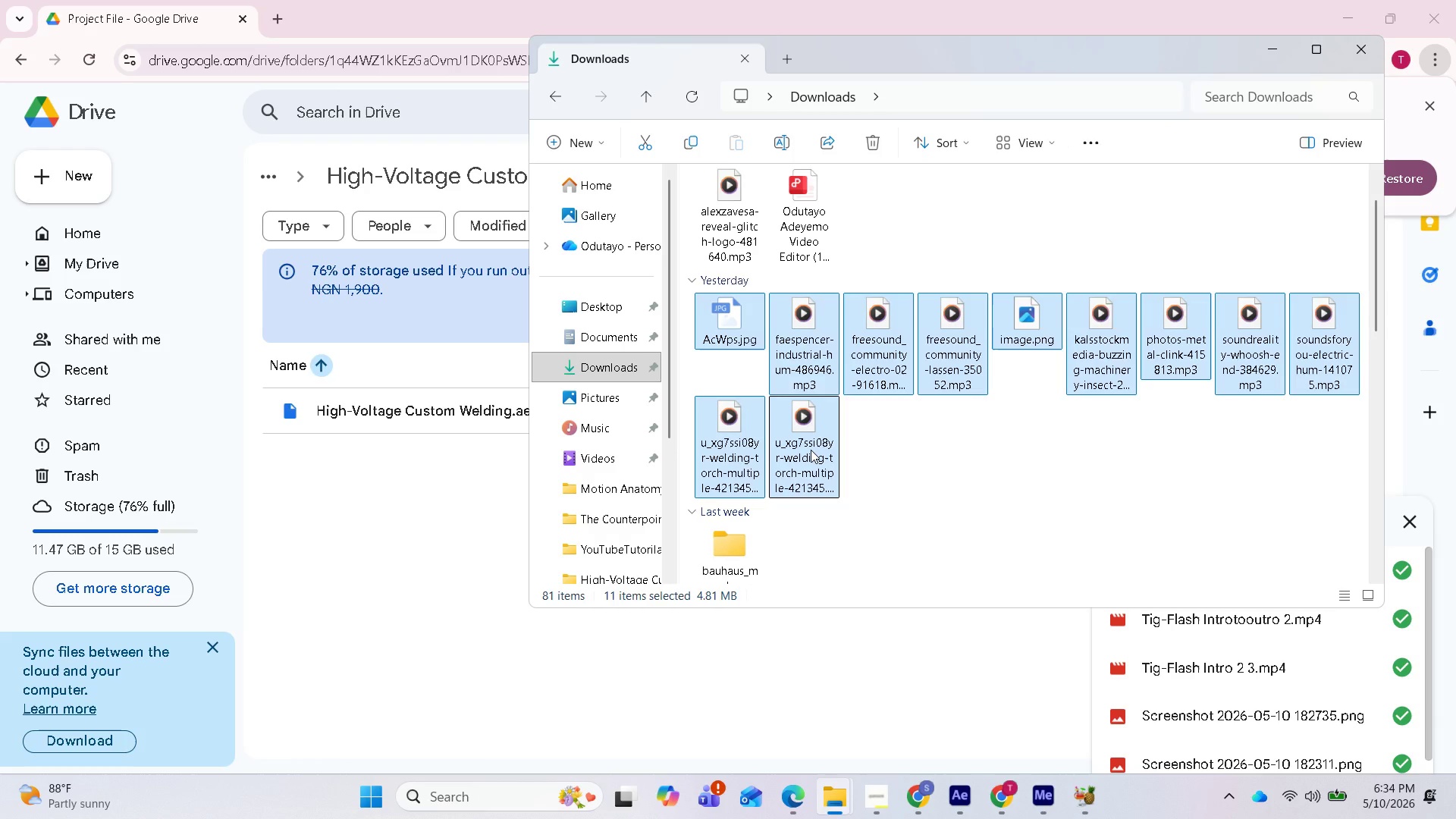 
left_click_drag(start_coordinate=[811, 450], to_coordinate=[376, 512])
 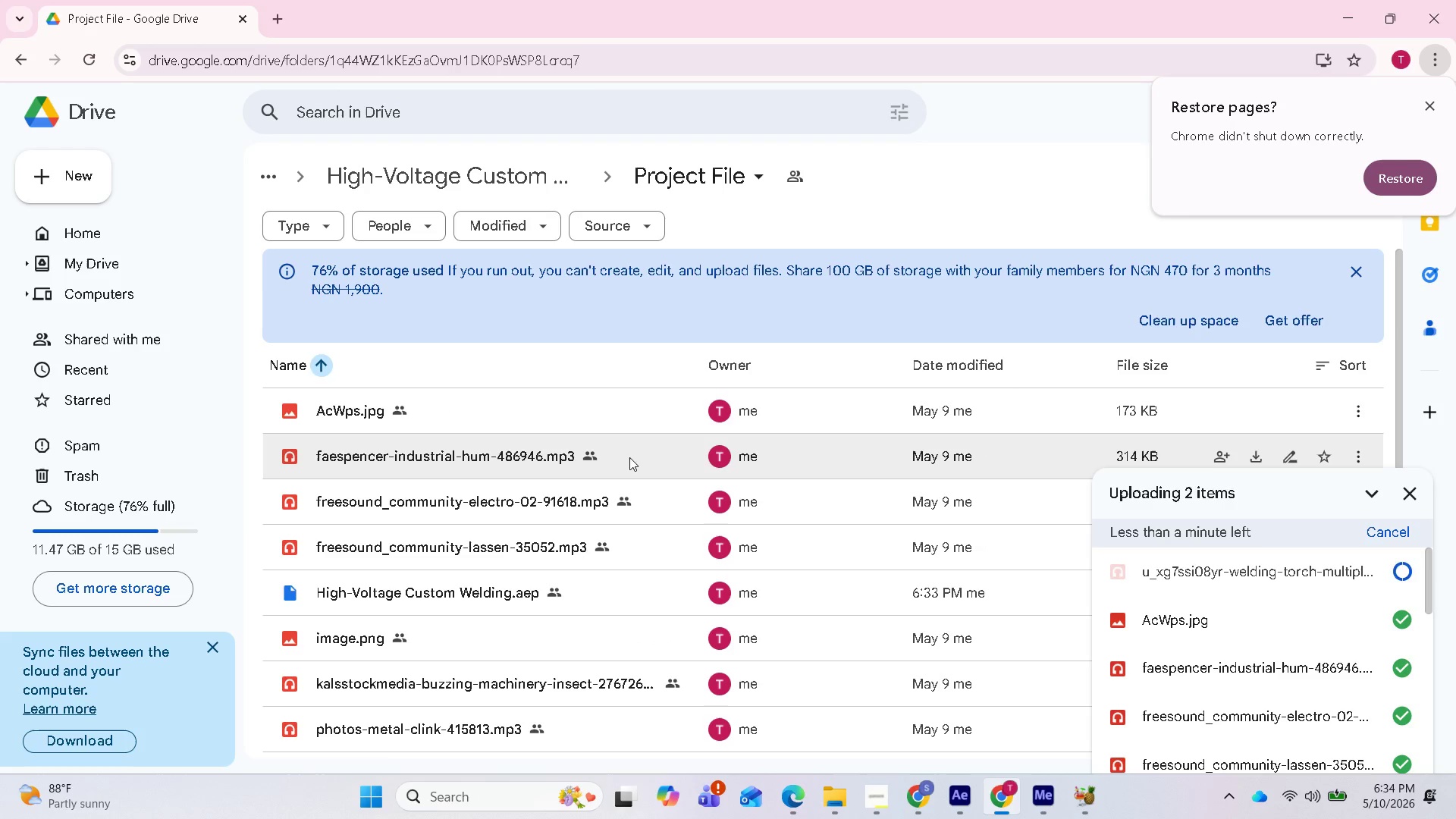 
wait(7.45)
 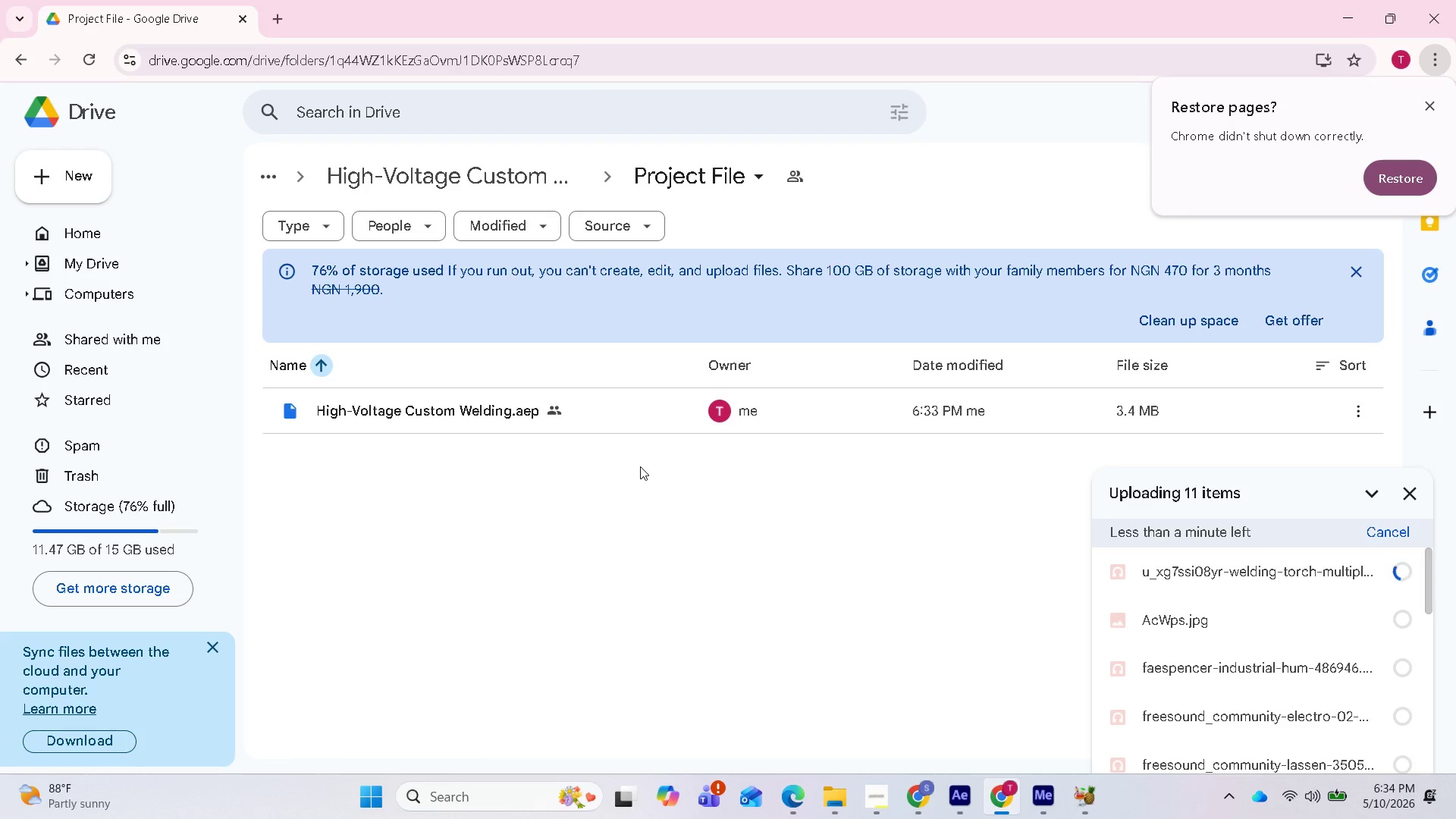 
scroll: coordinate [514, 565], scroll_direction: down, amount: 5.0
 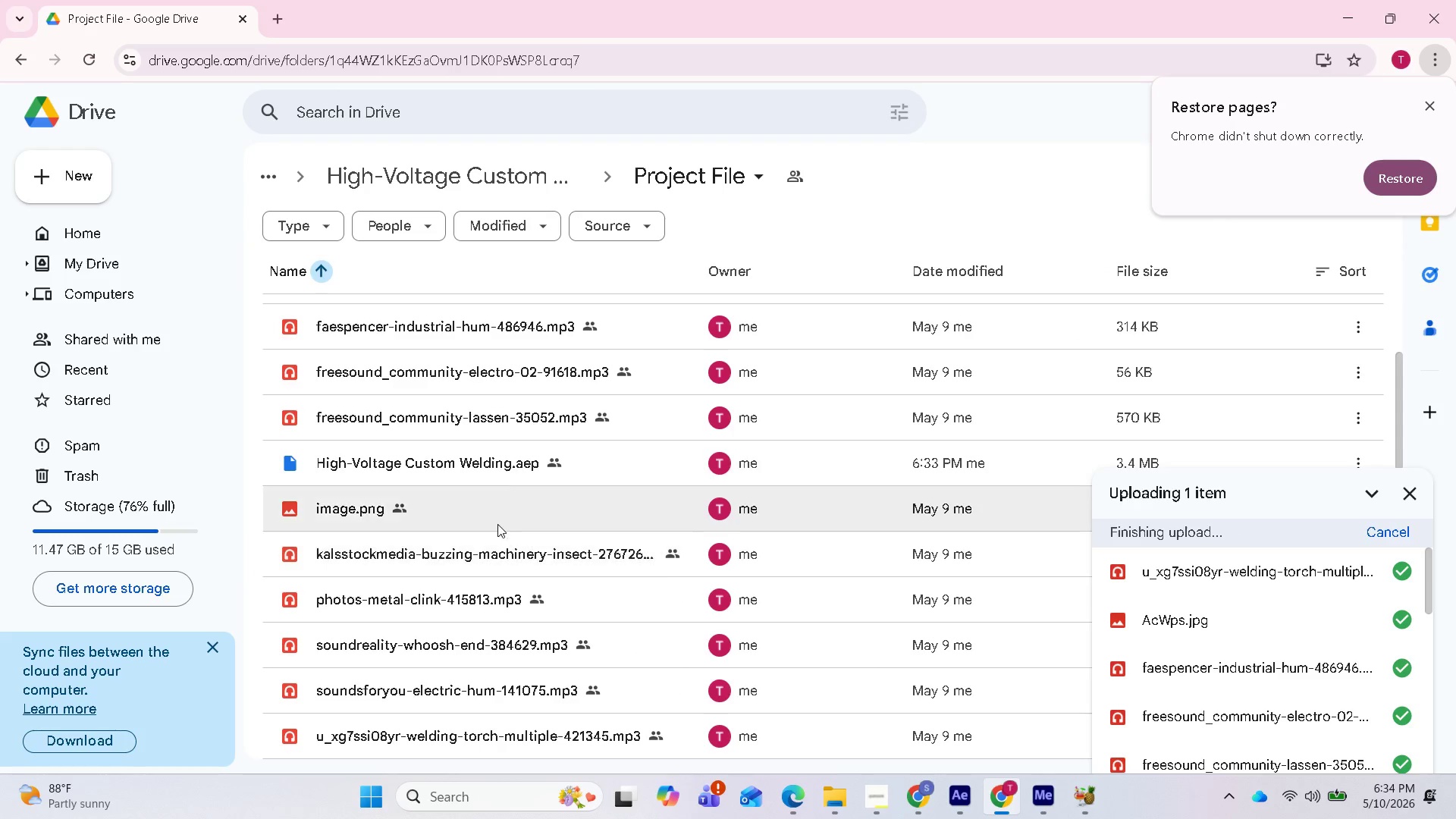 
scroll: coordinate [490, 479], scroll_direction: up, amount: 4.0
 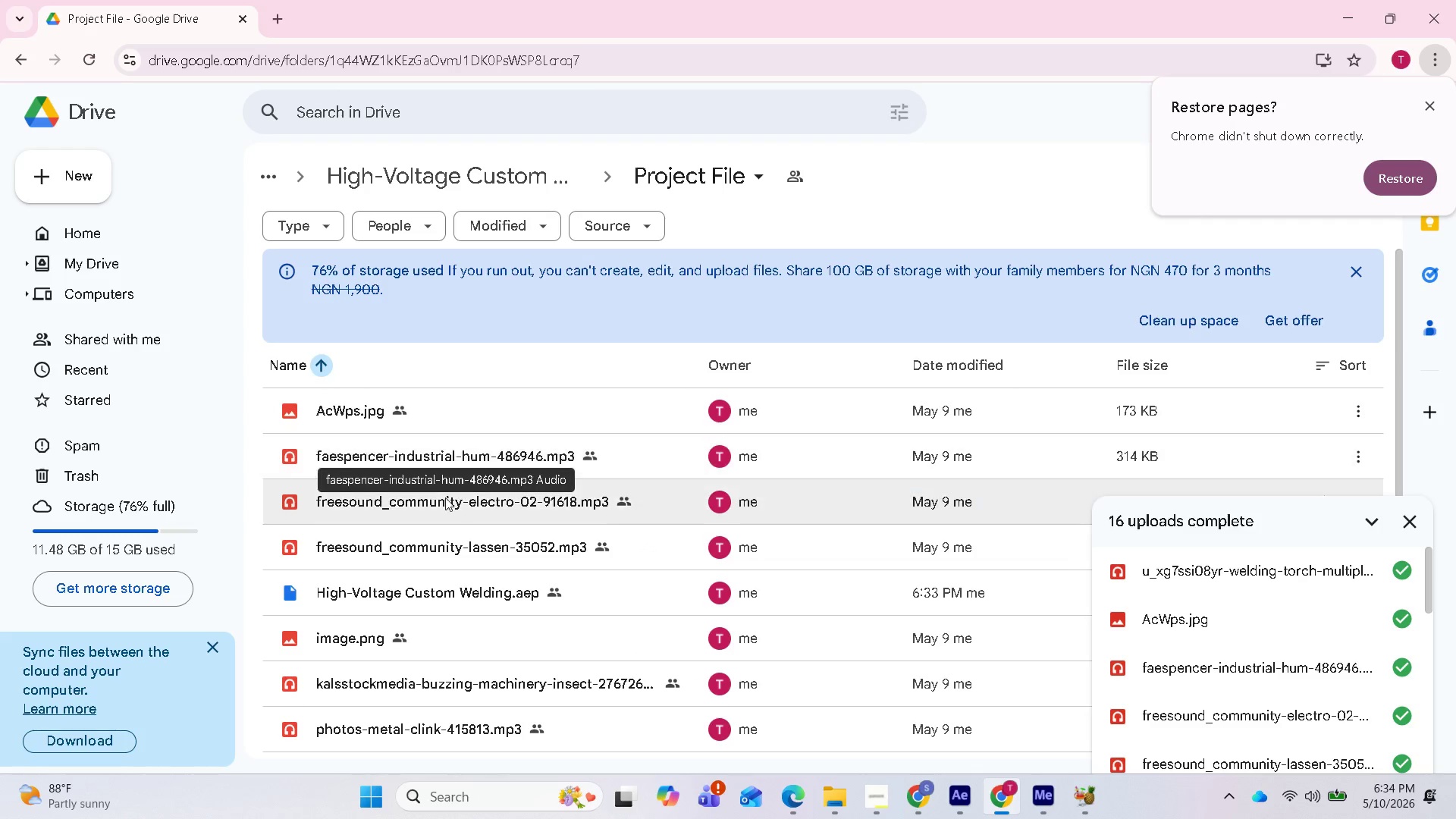 
key(Control+Z)
 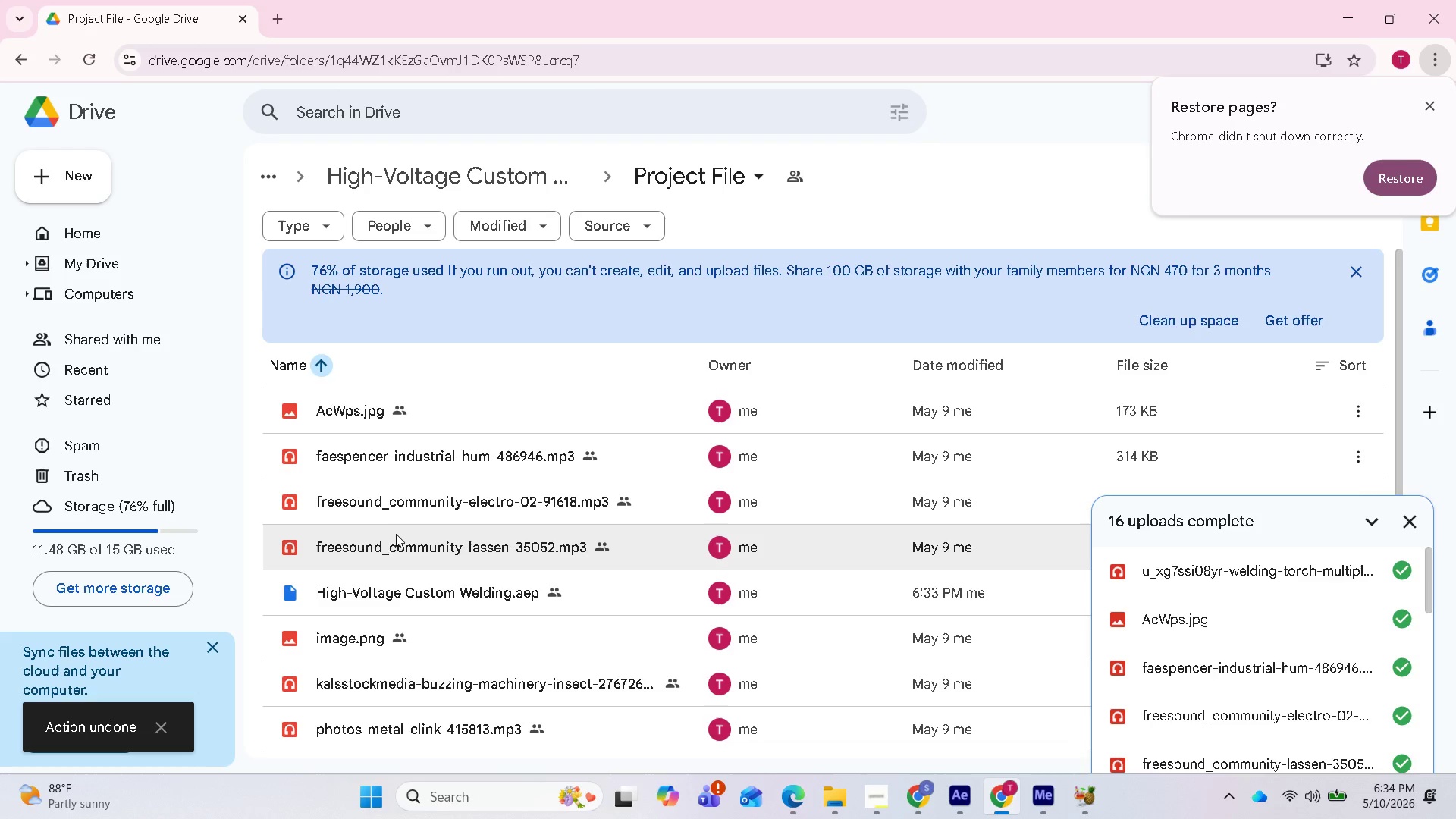 
scroll: coordinate [435, 516], scroll_direction: none, amount: 0.0
 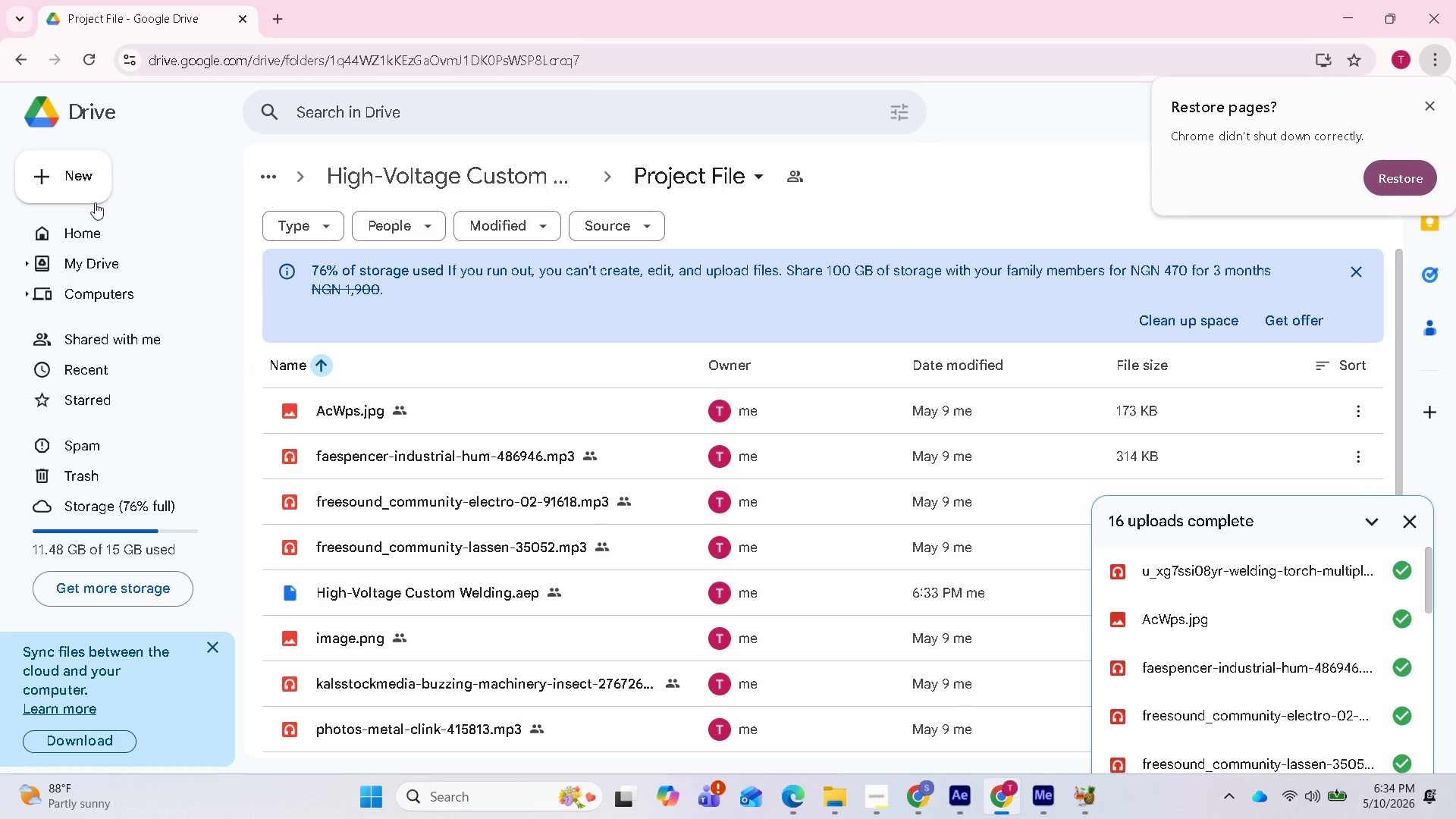 
left_click([92, 188])
 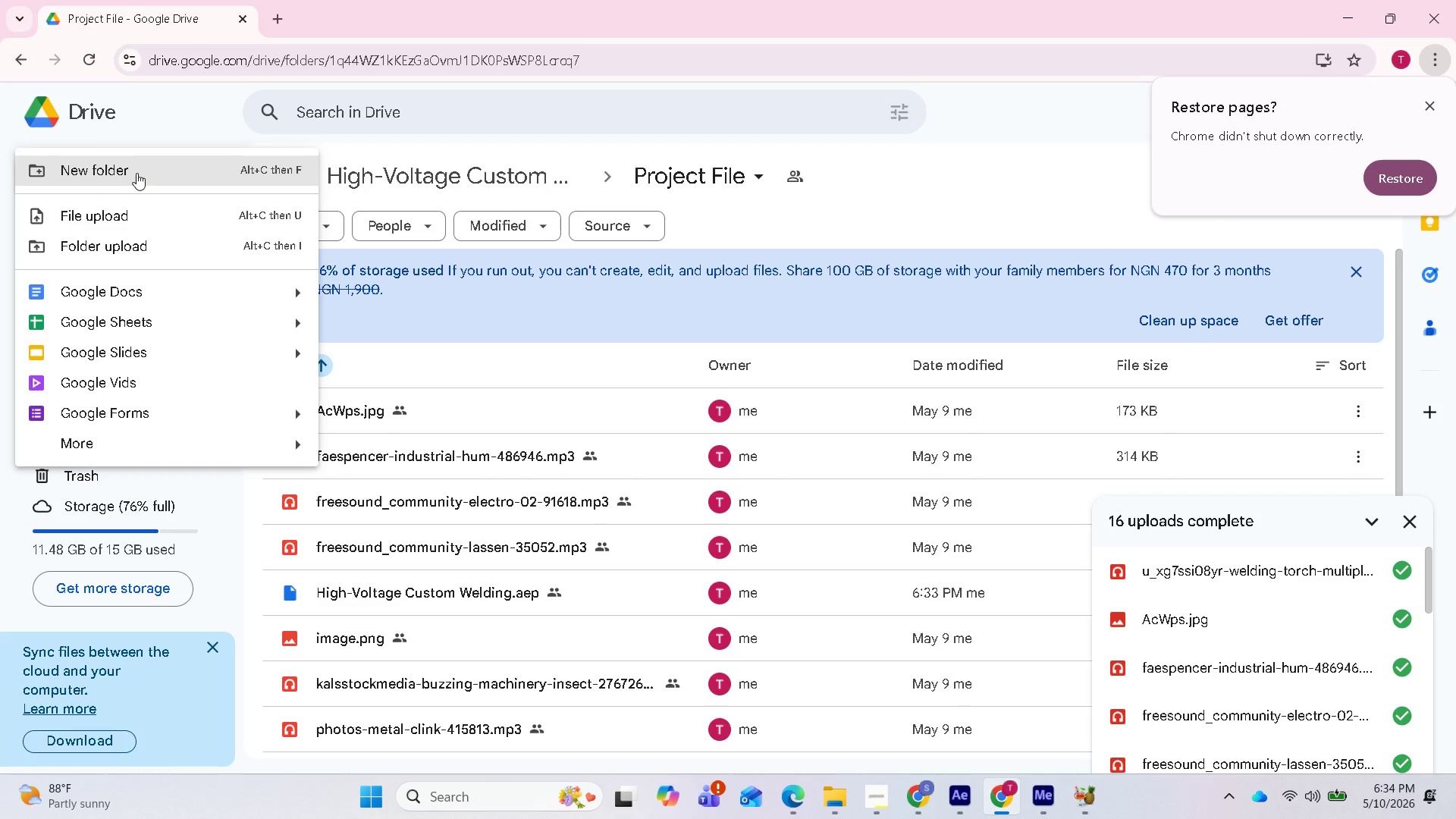 
left_click([136, 173])
 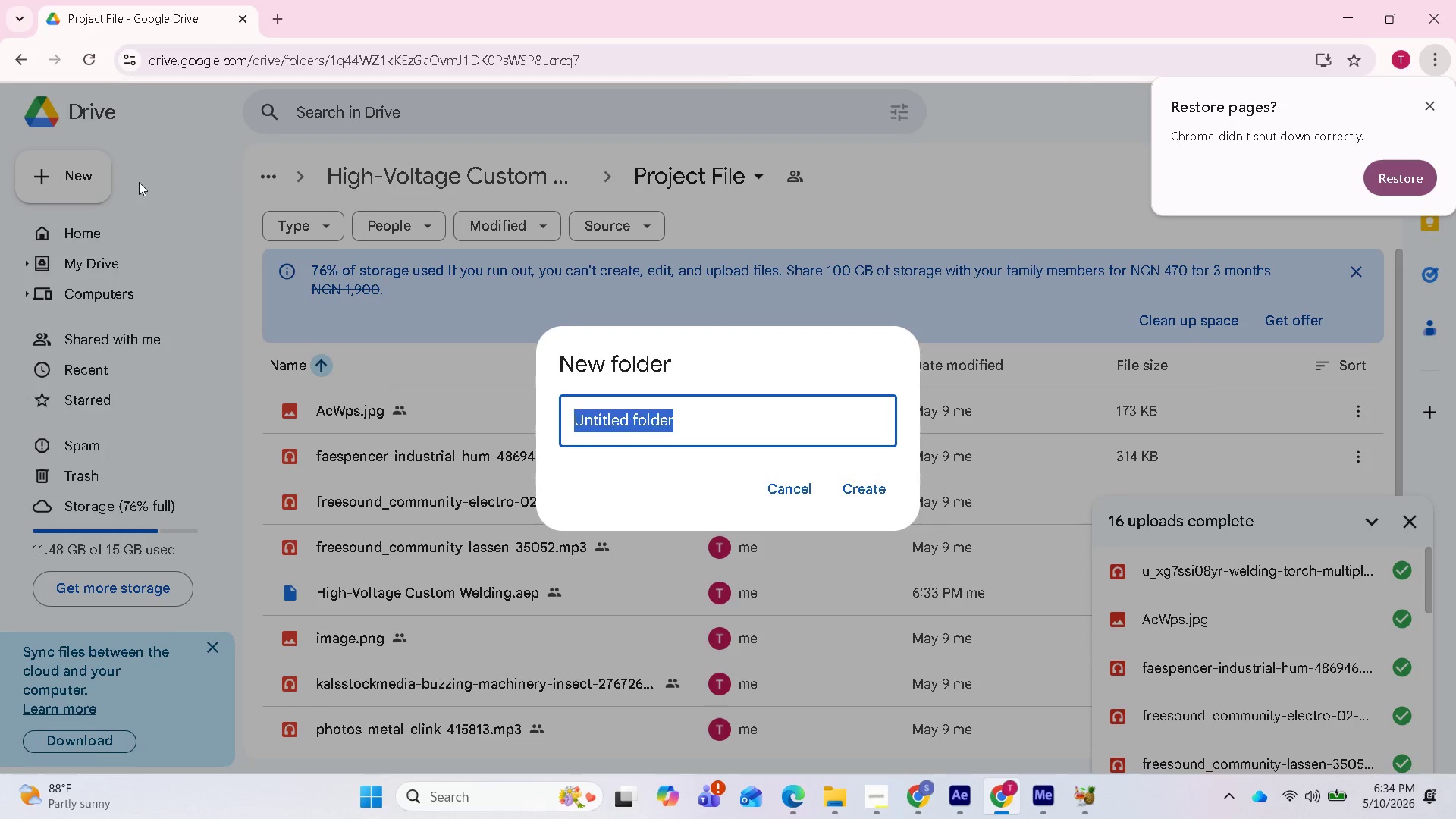 
type(Aud)
key(Backspace)
key(Backspace)
key(Backspace)
key(Backspace)
type(sound)
 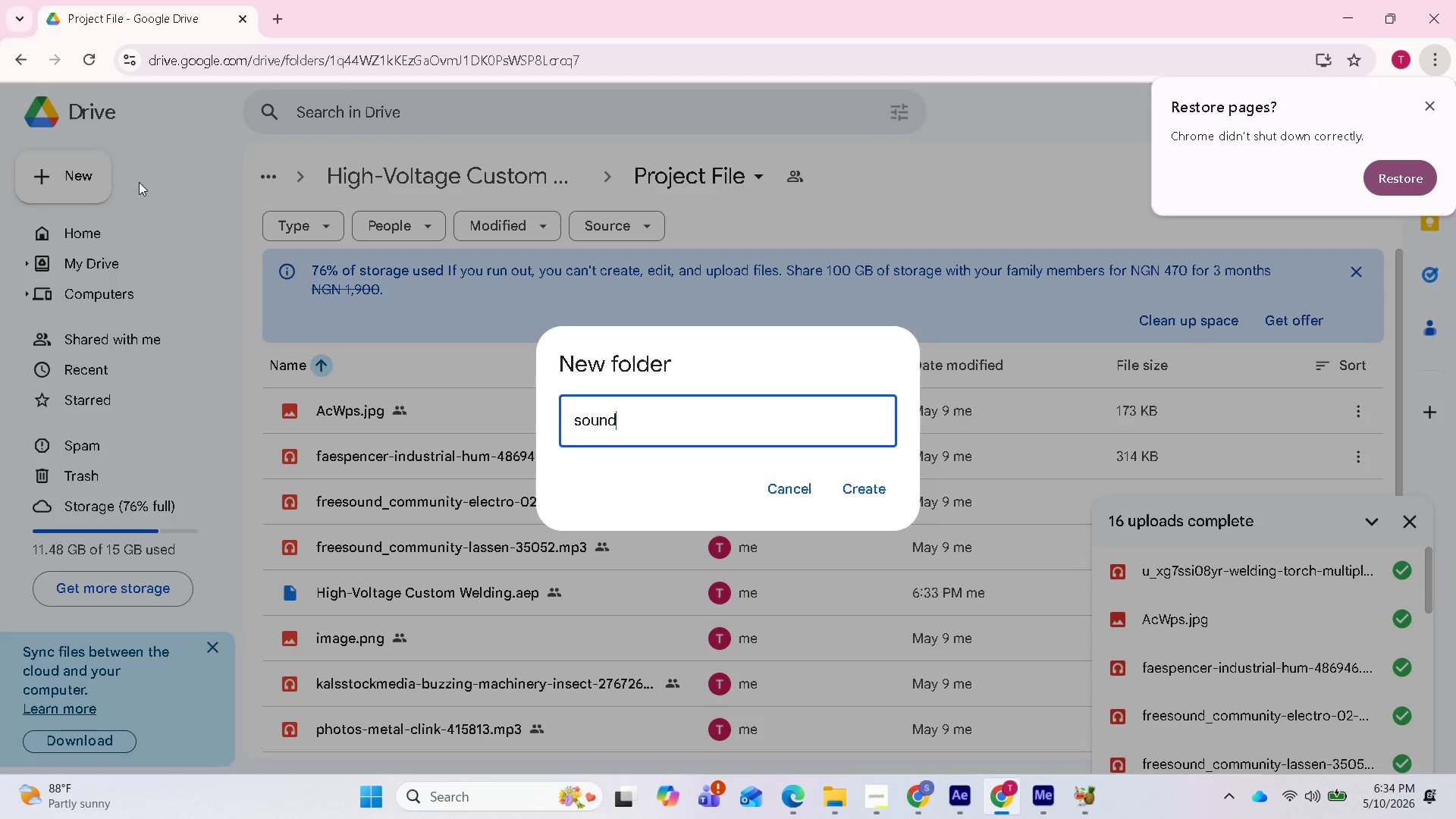 
key(Enter)
 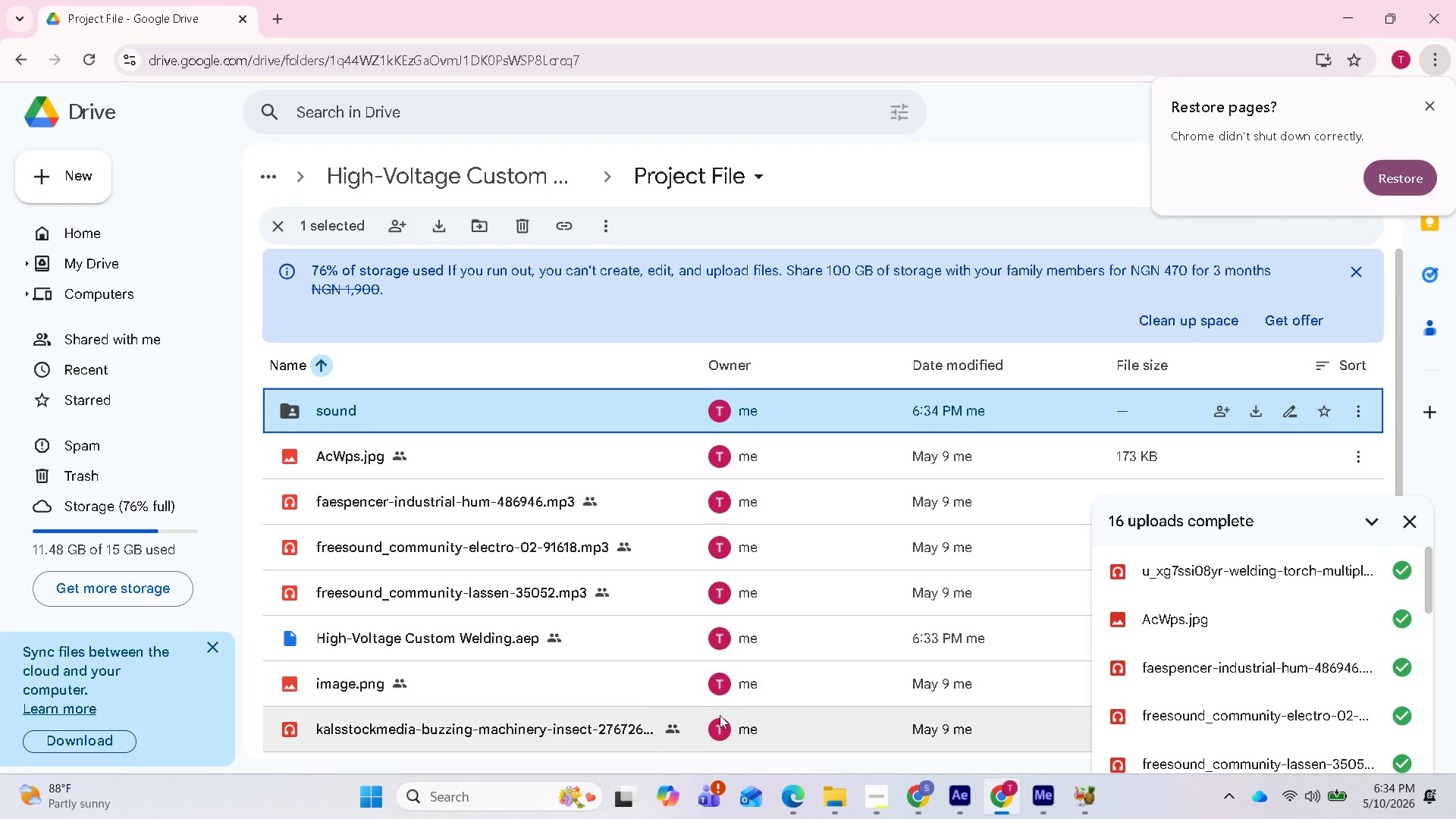 
left_click([962, 796])
 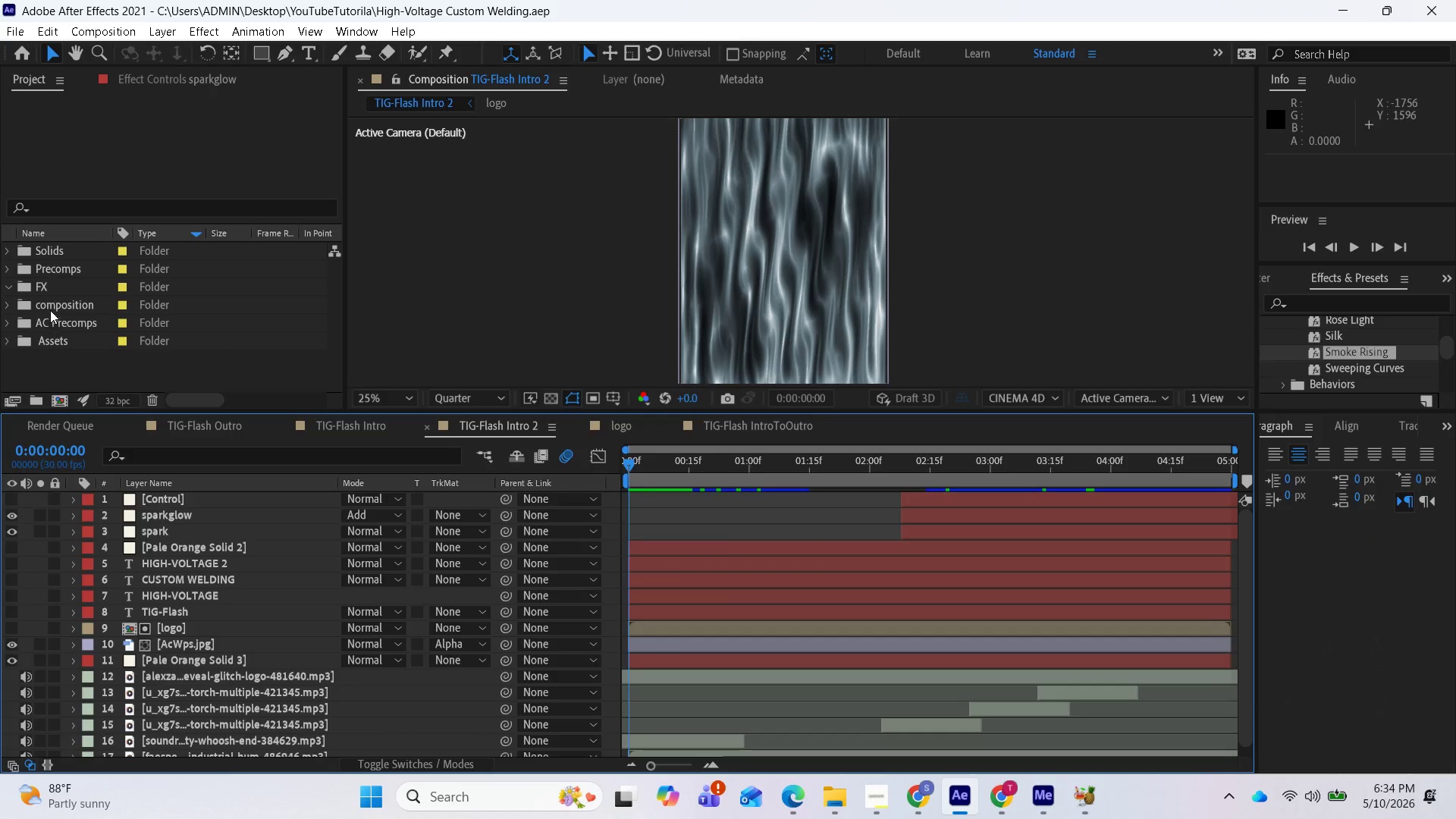 
left_click([2, 257])
 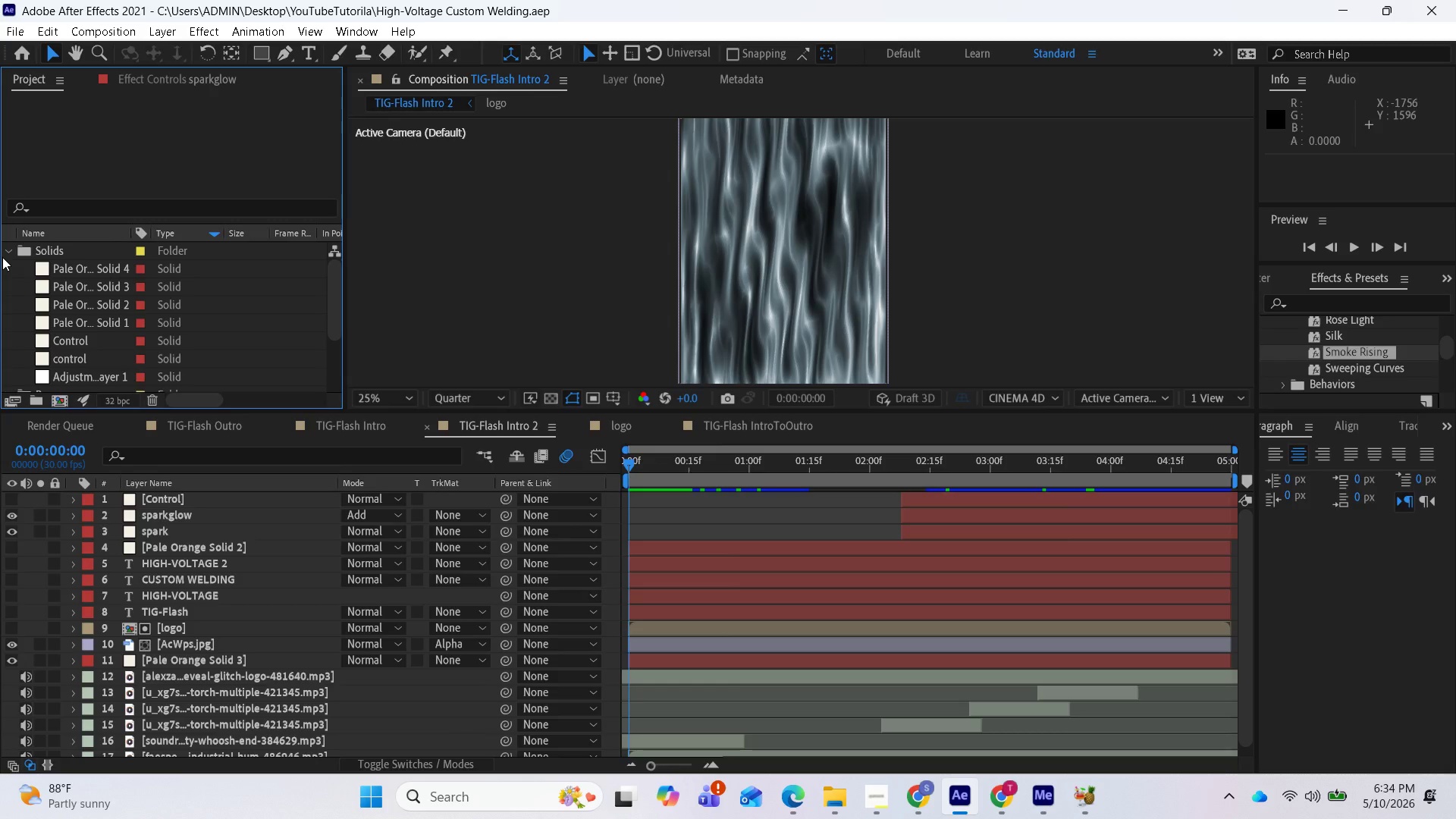 
left_click([2, 257])
 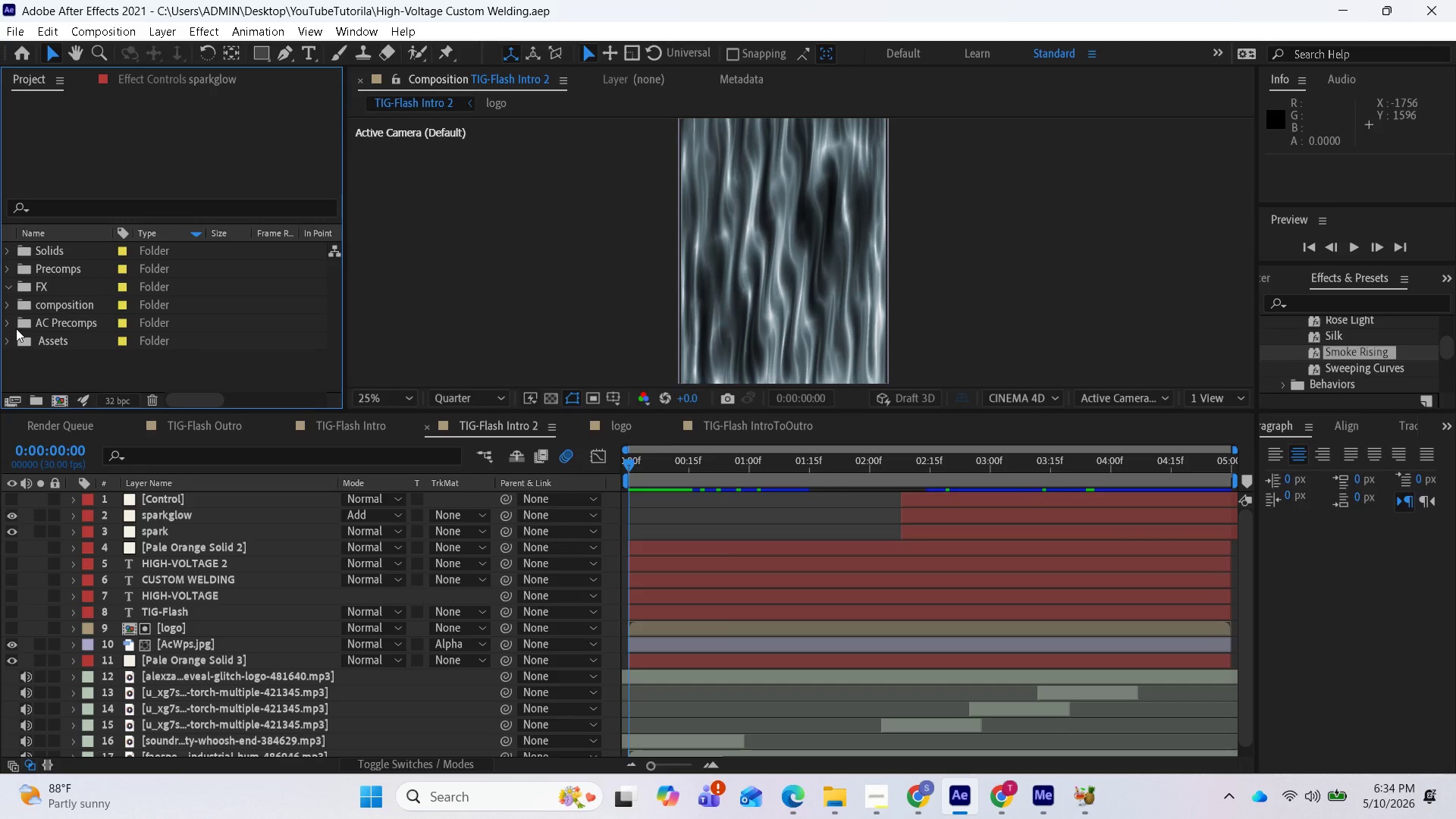 
left_click([7, 341])
 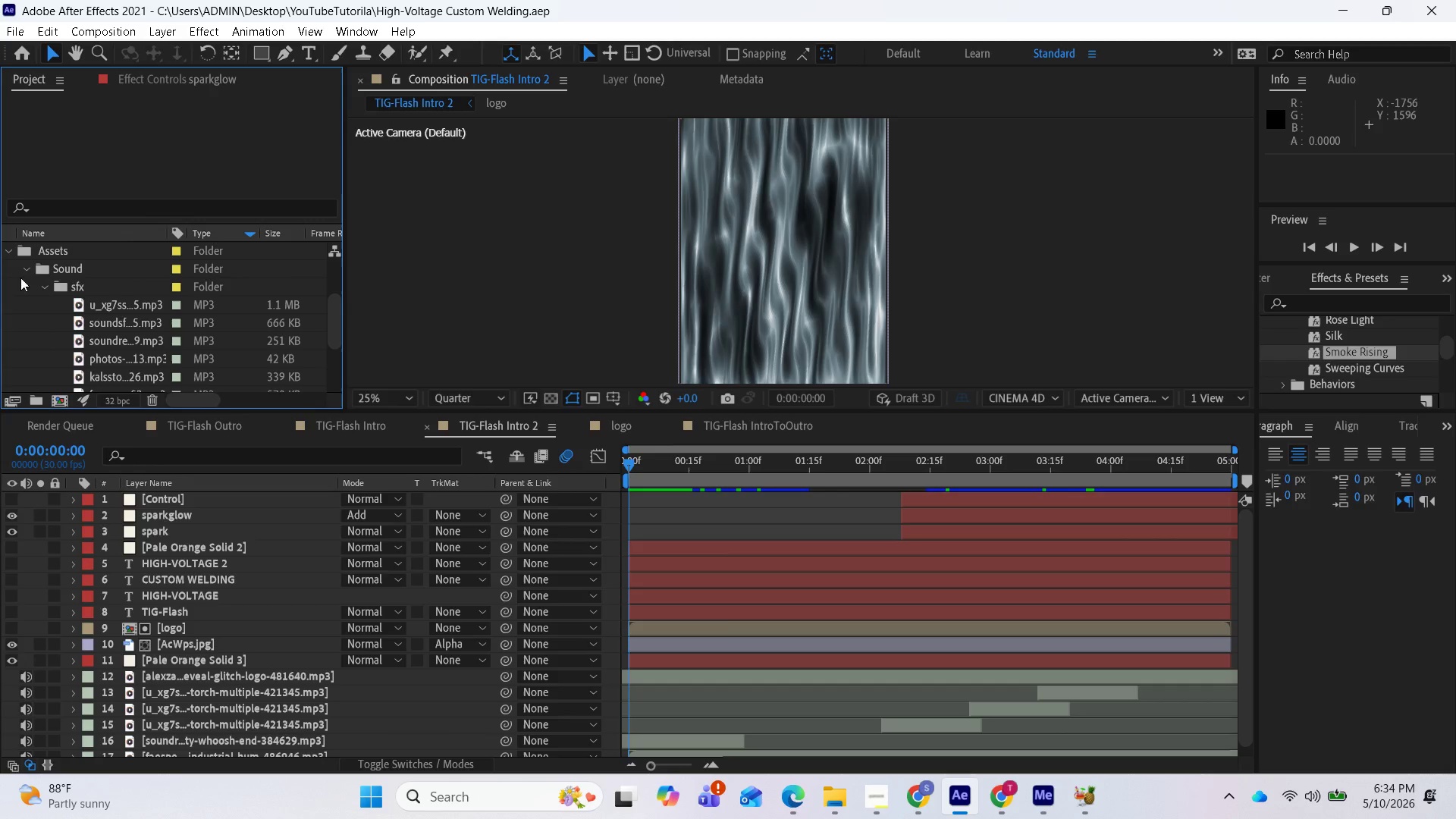 
left_click([24, 269])
 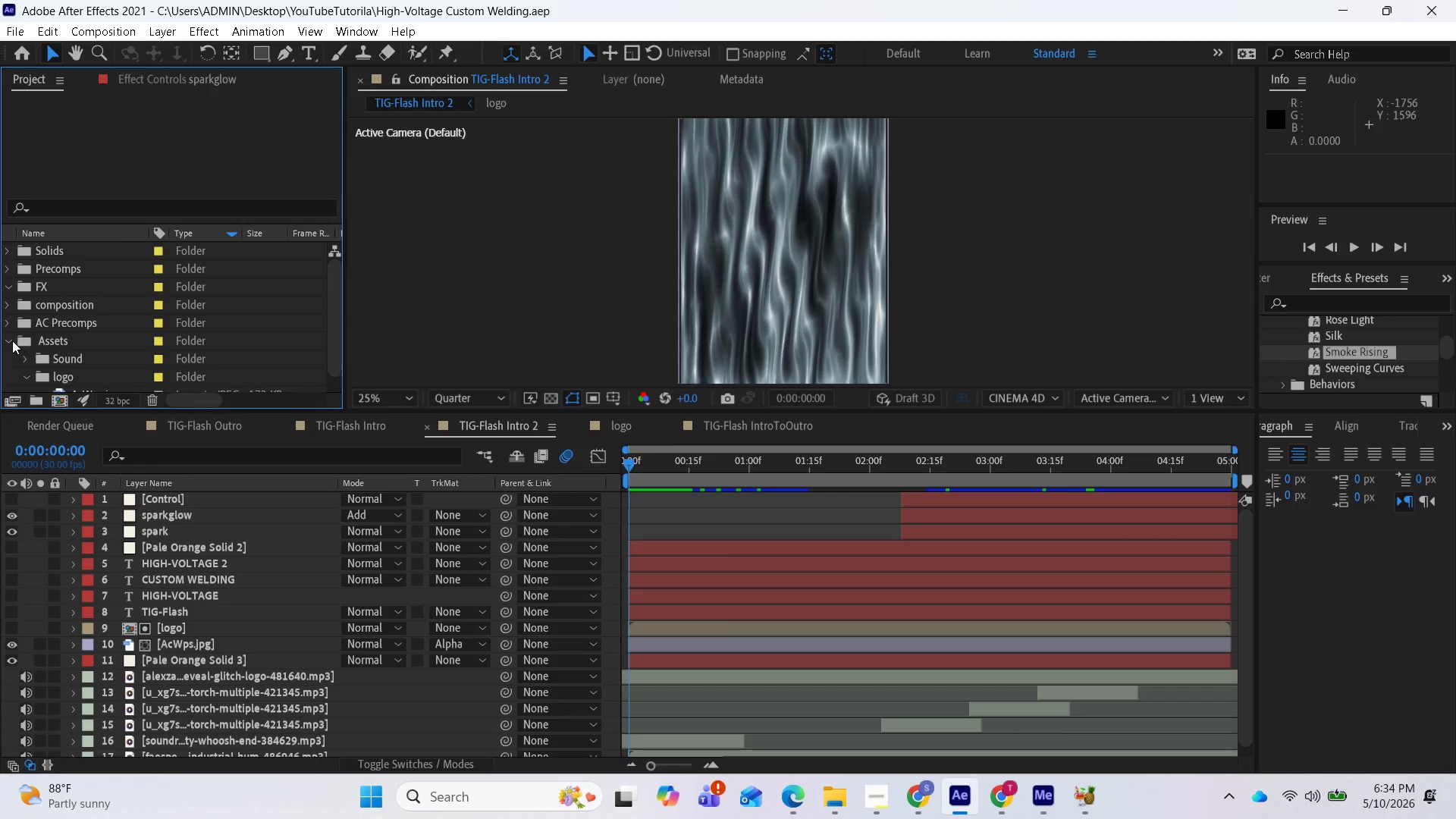 
left_click([11, 340])
 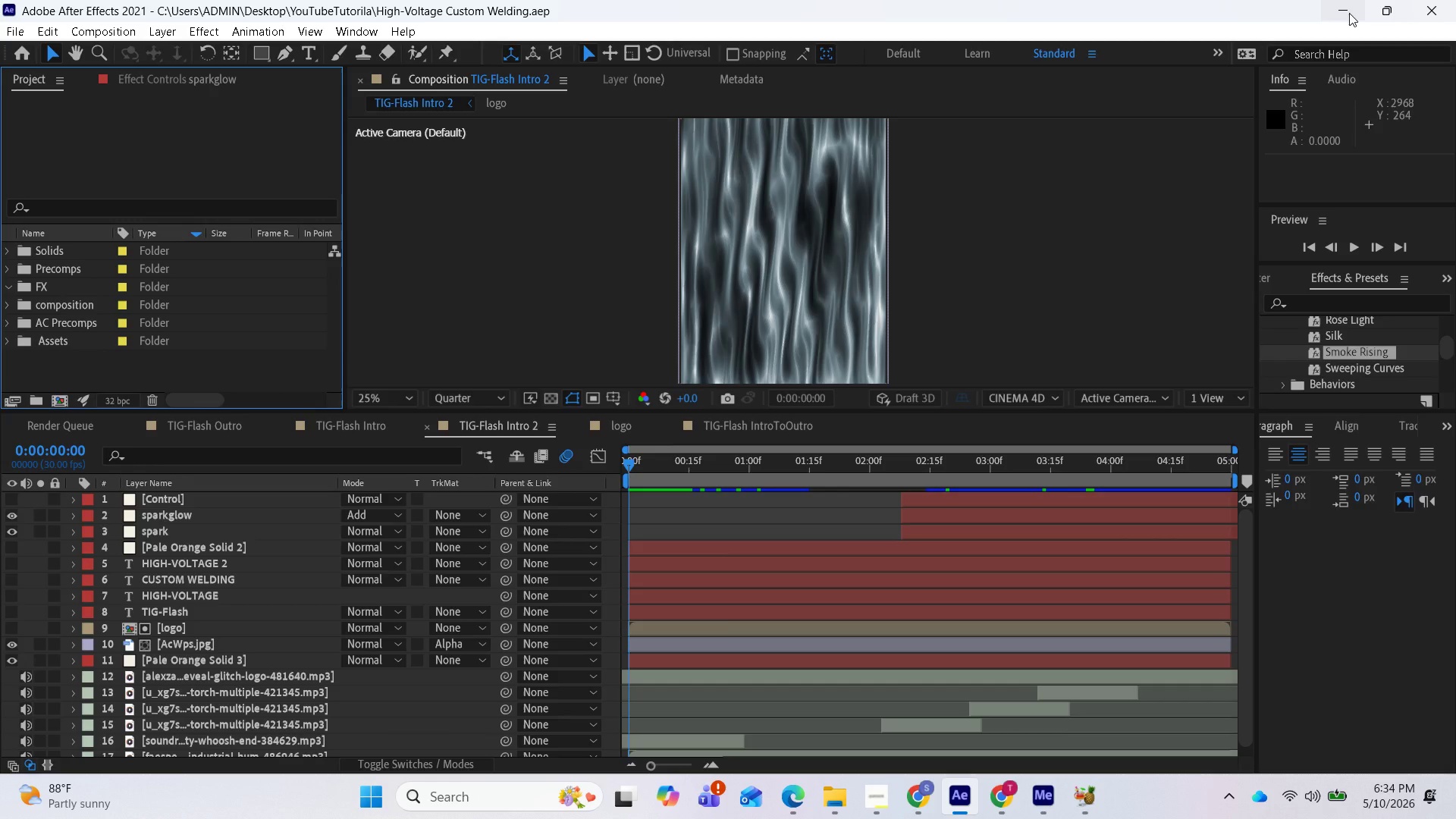 
left_click([1349, 13])
 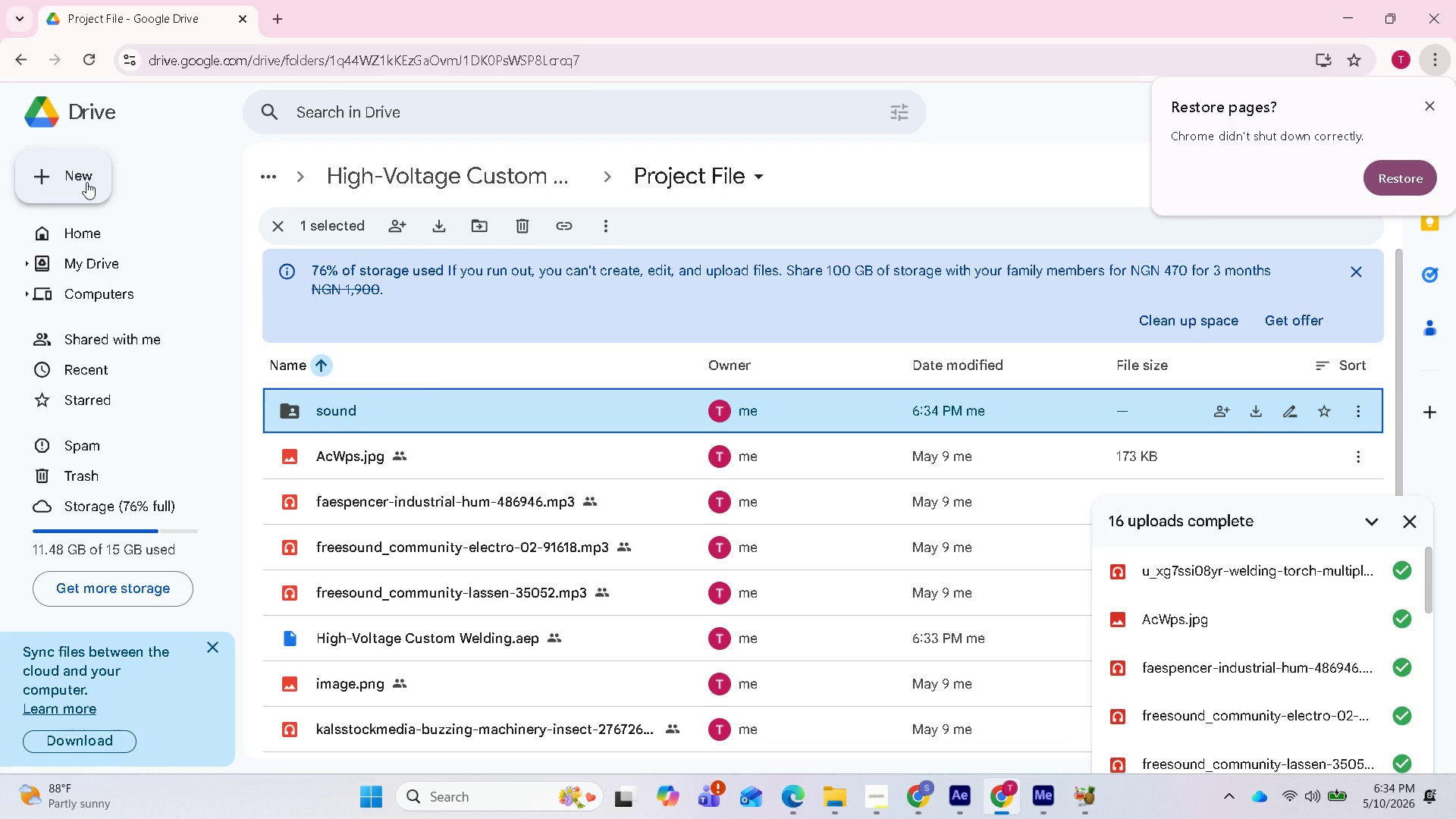 
left_click([86, 183])
 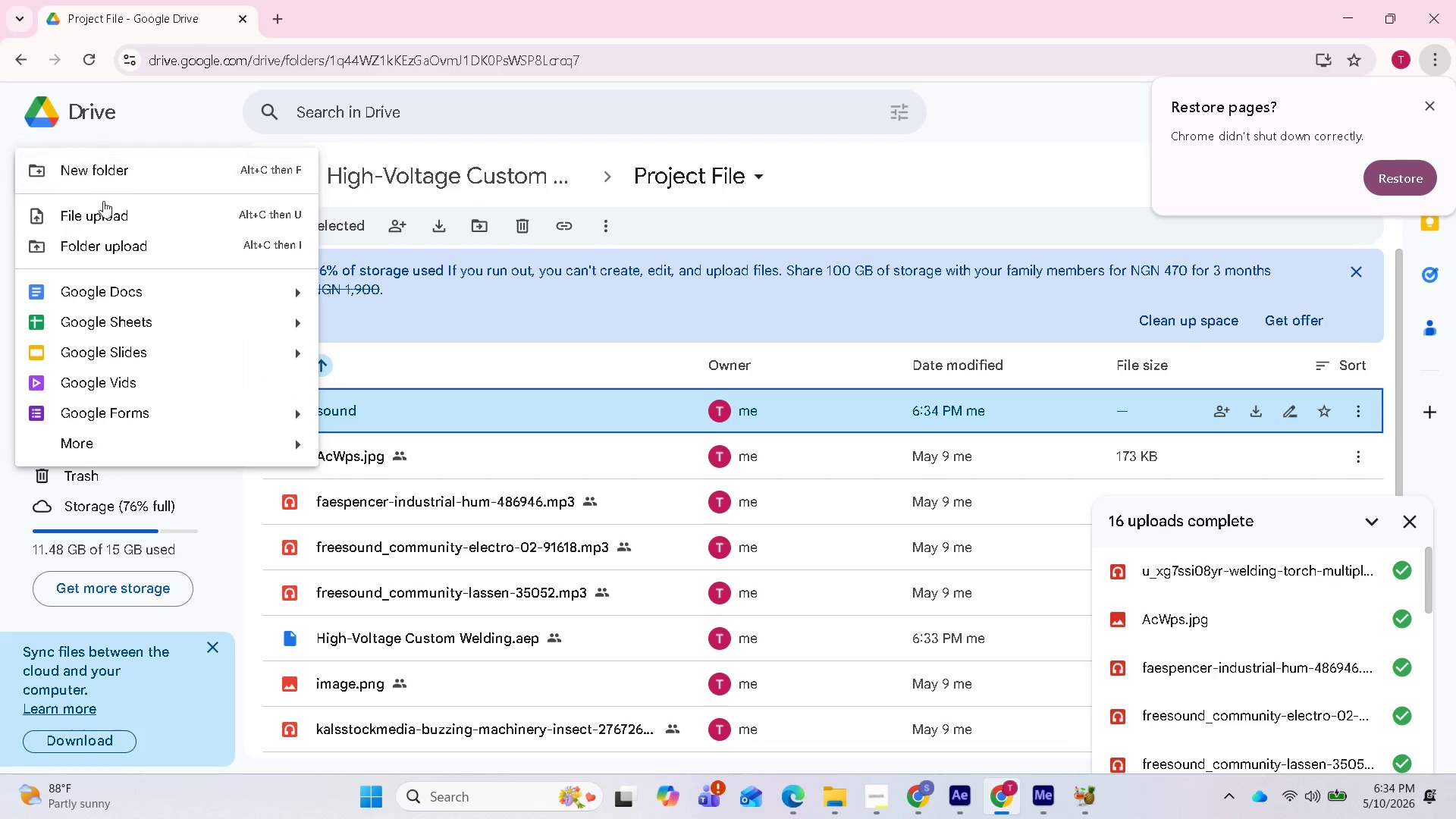 
mouse_move([246, 253])
 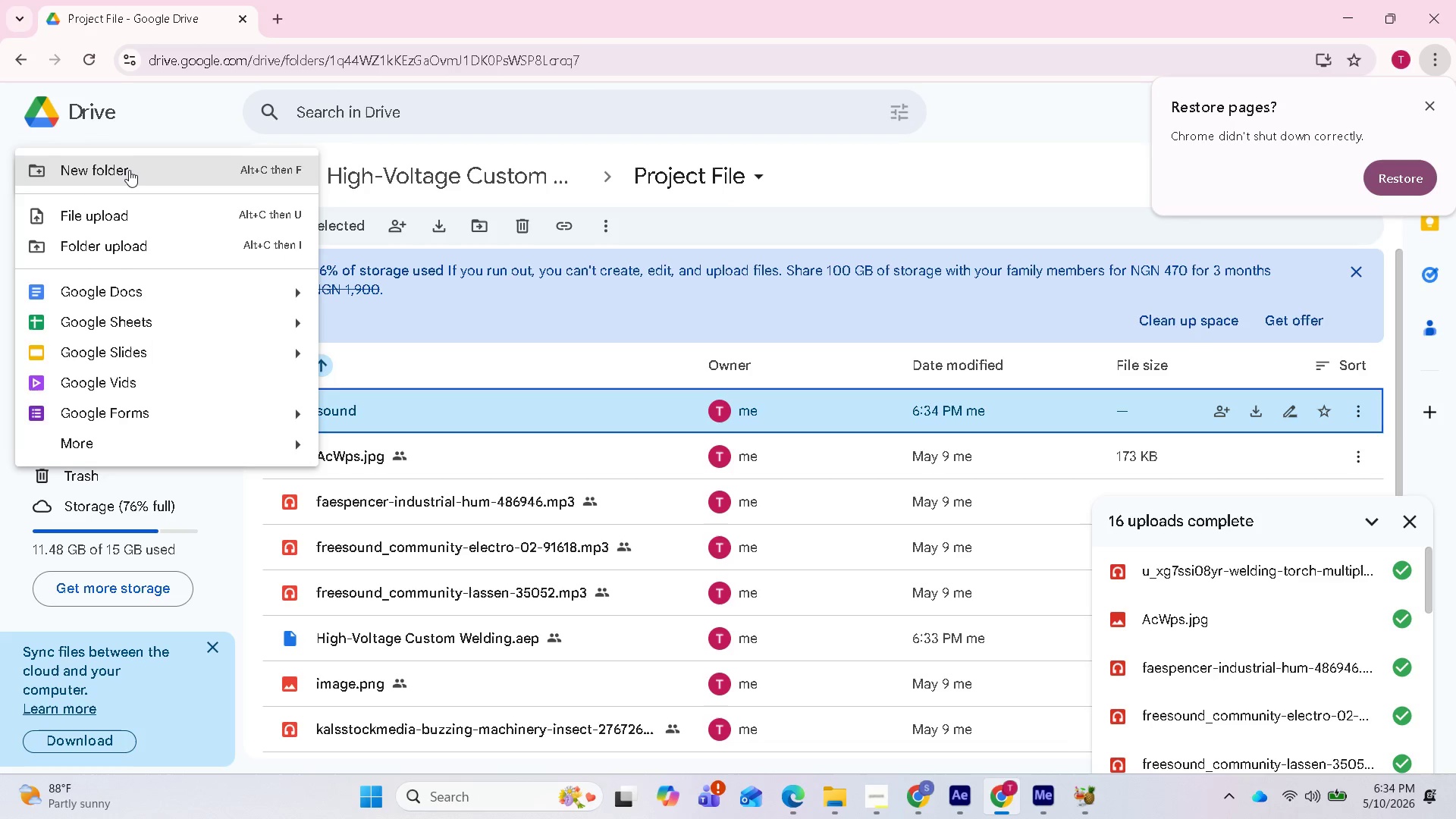 
left_click([129, 170])
 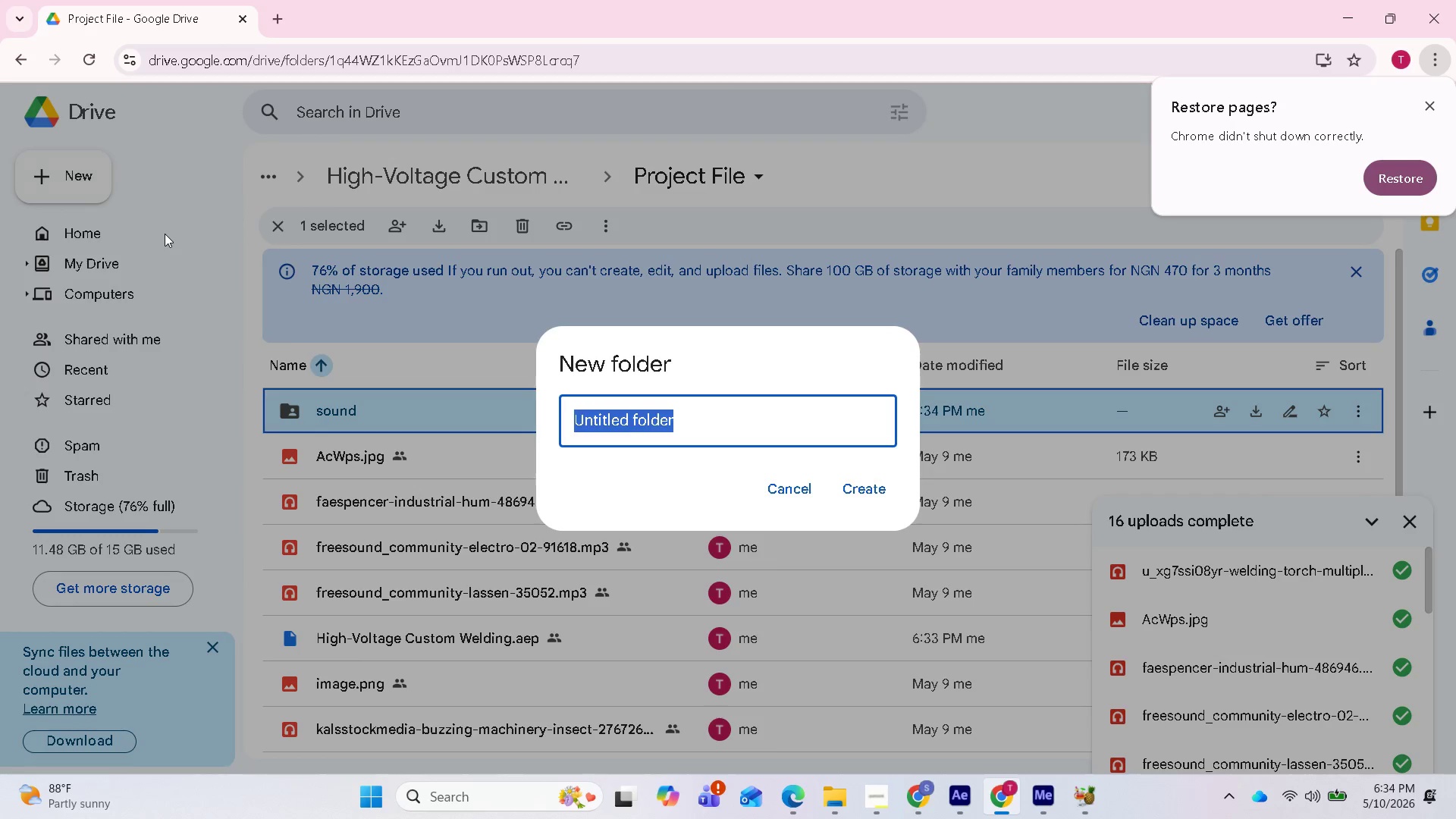 
type(Asset)
 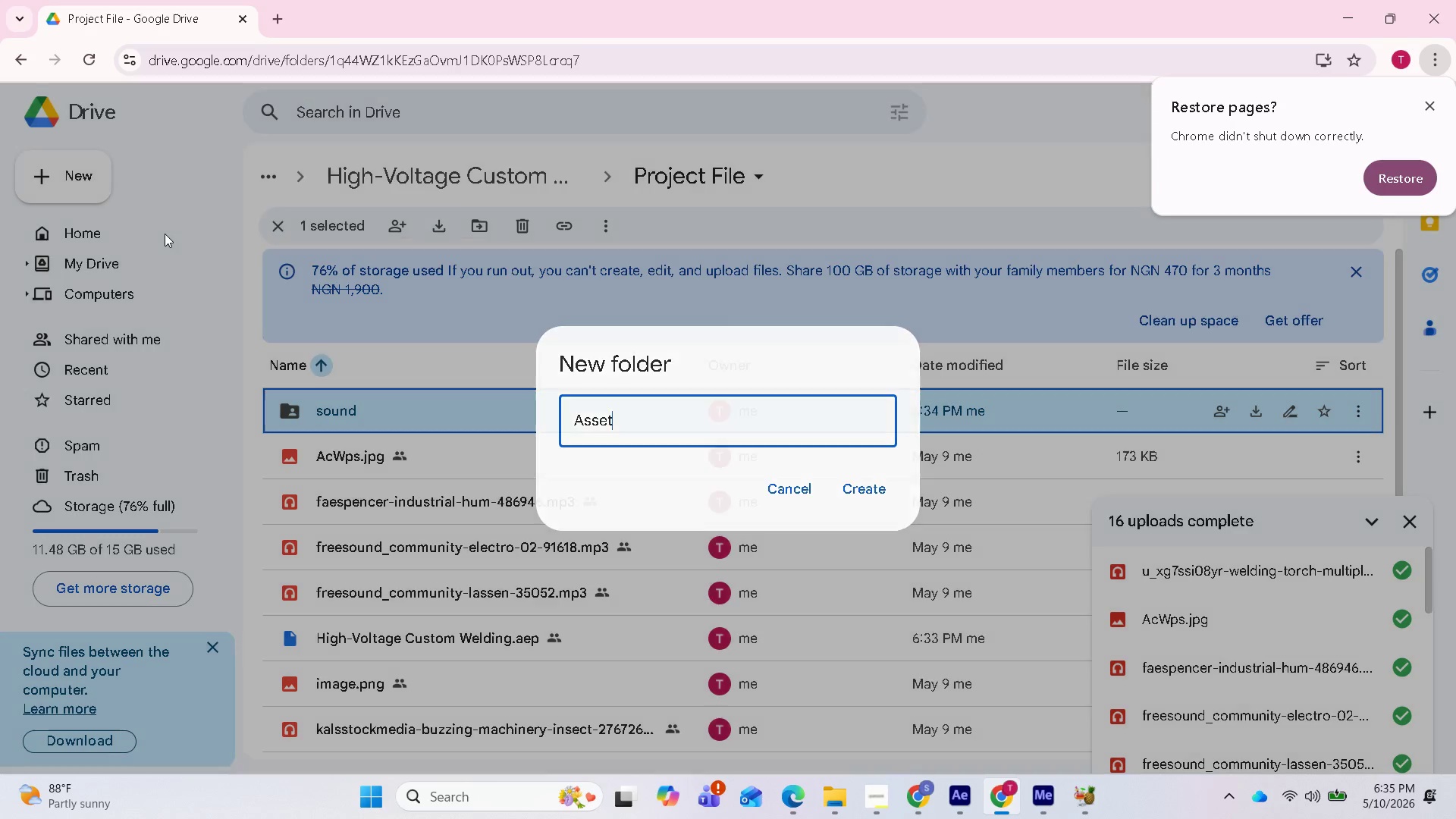 
key(Enter)
 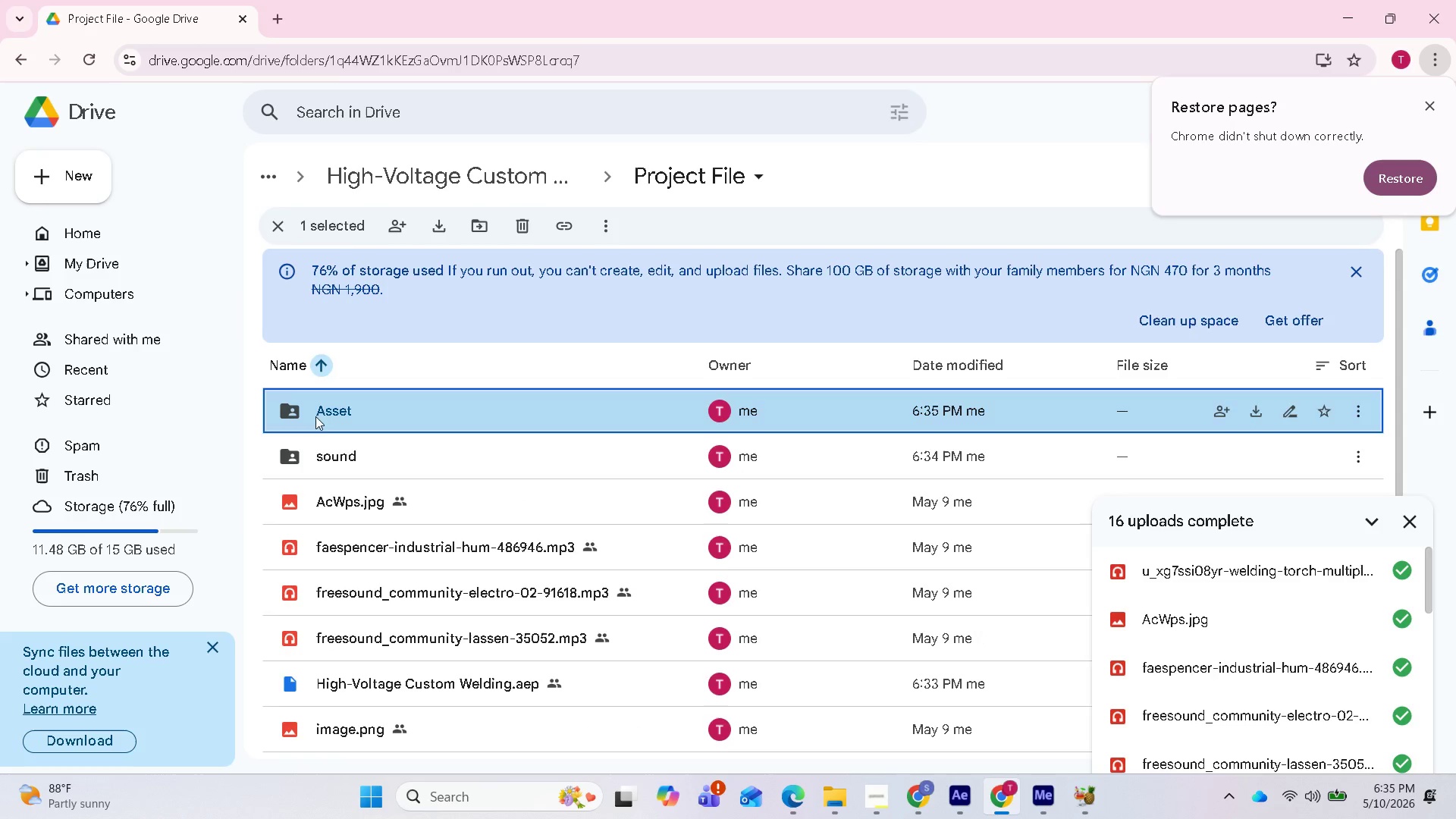 
left_click_drag(start_coordinate=[332, 461], to_coordinate=[339, 407])
 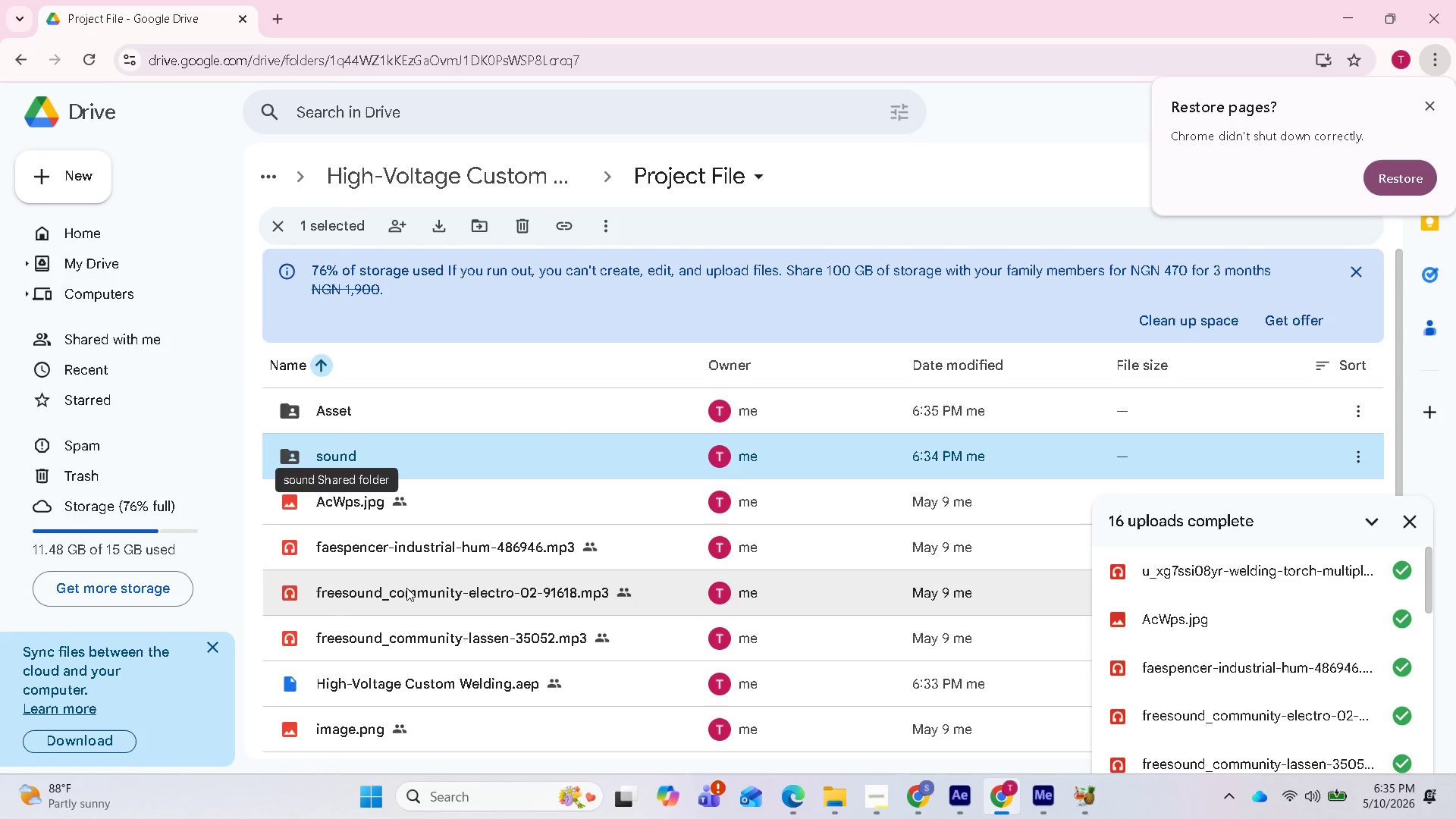 
scroll: coordinate [362, 633], scroll_direction: down, amount: 1.0
 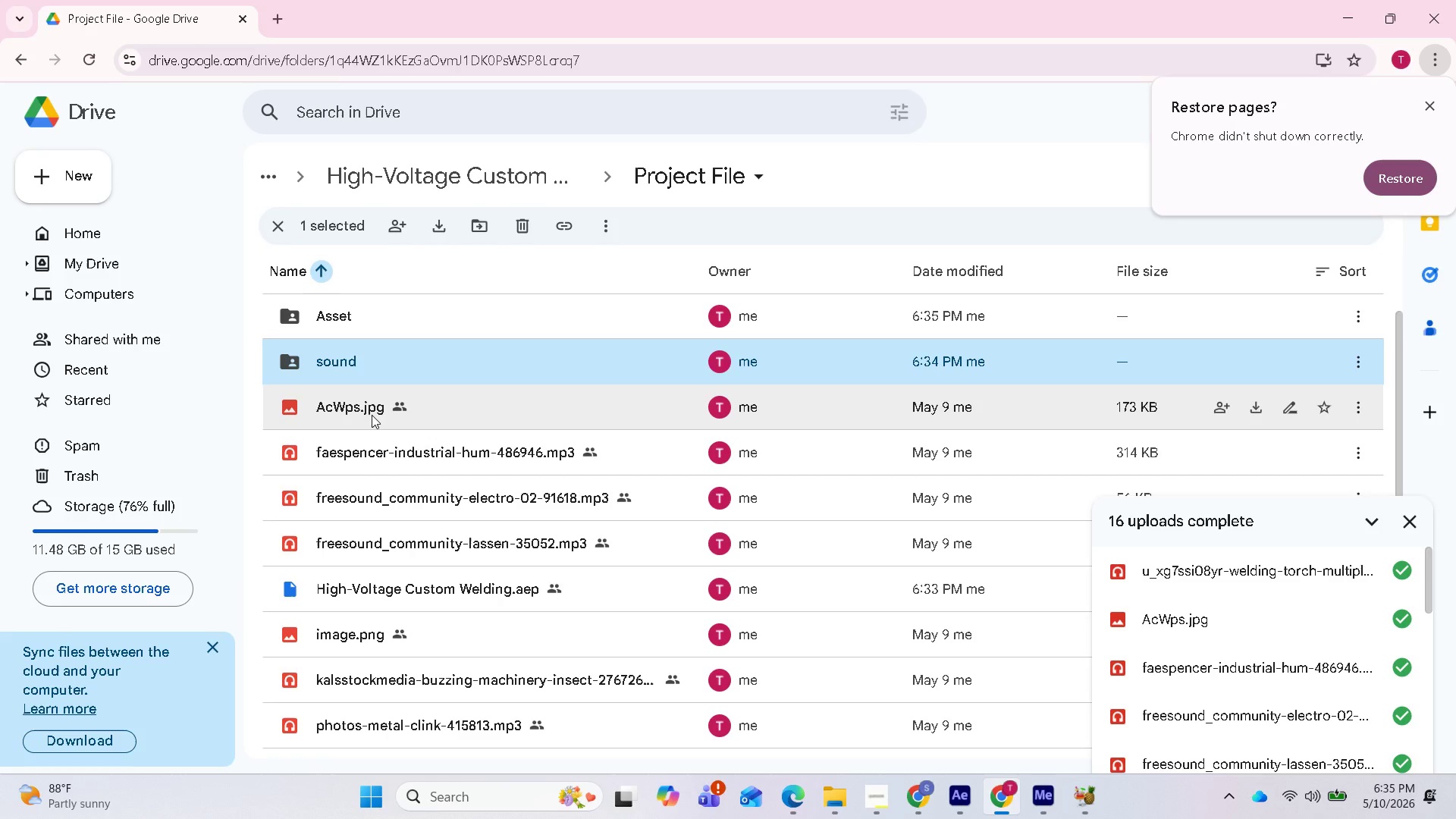 
left_click([362, 449])
 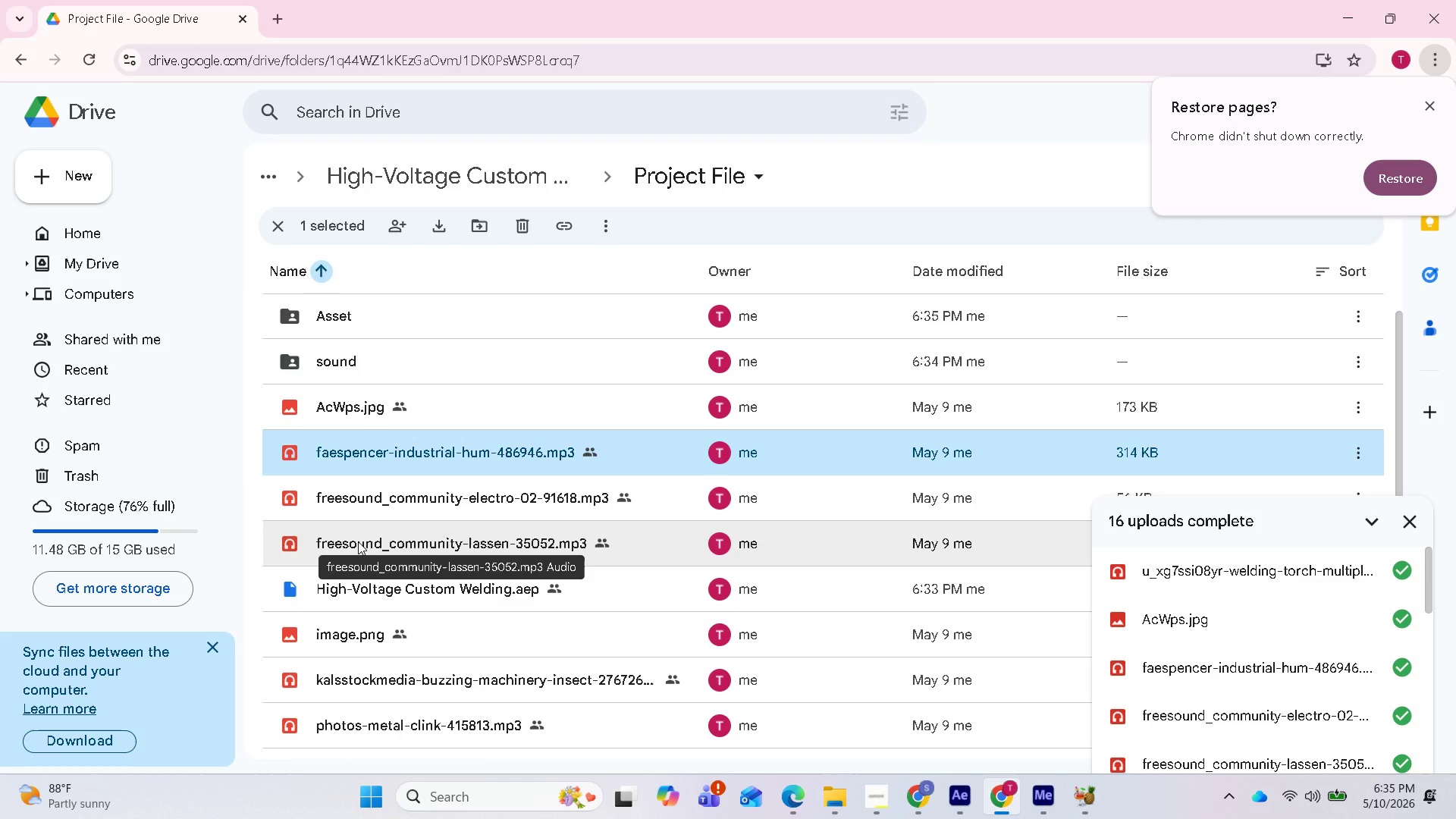 
hold_key(key=ShiftLeft, duration=0.86)
left_click([358, 541])
 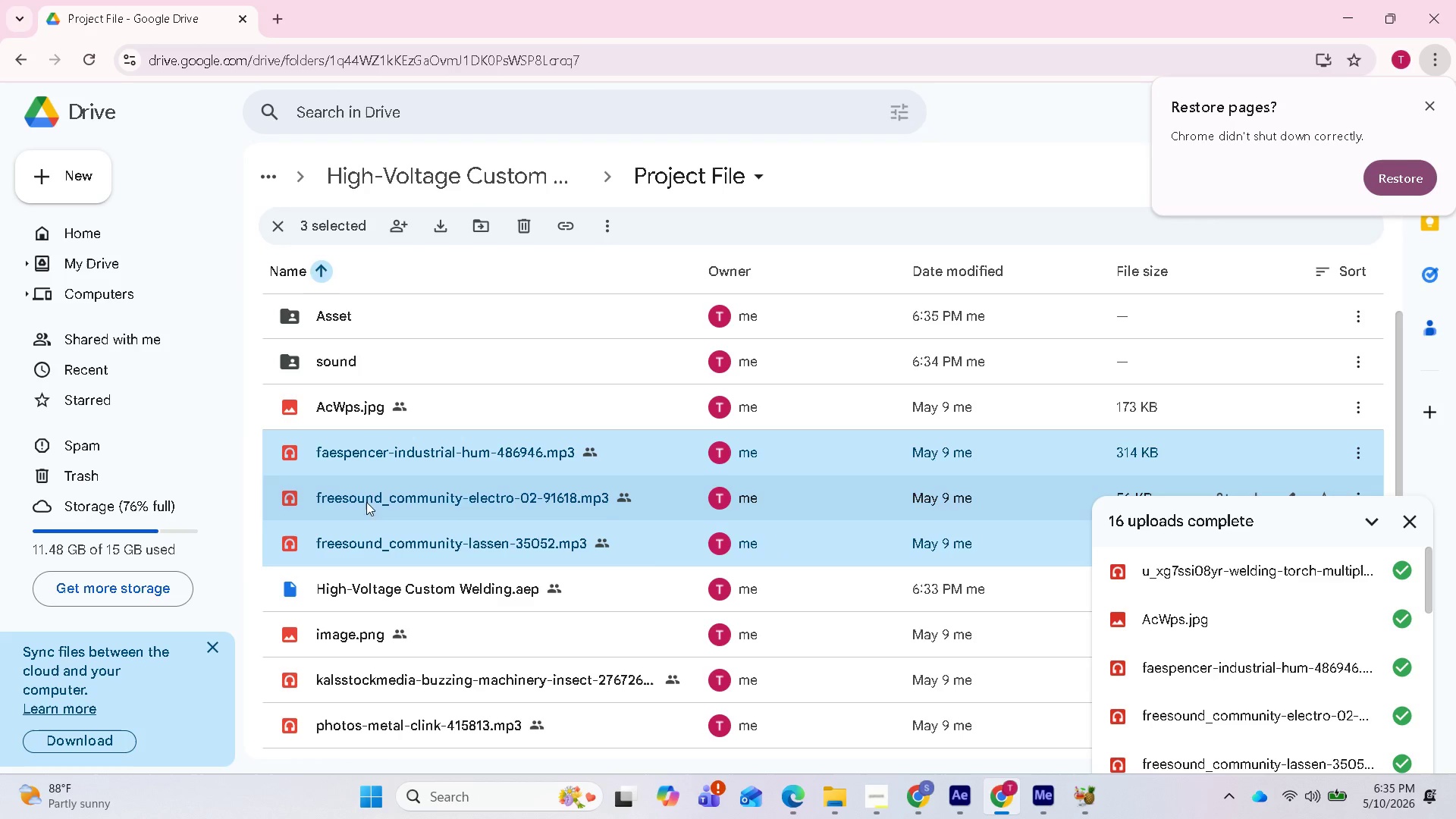 
left_click_drag(start_coordinate=[366, 497], to_coordinate=[384, 372])
 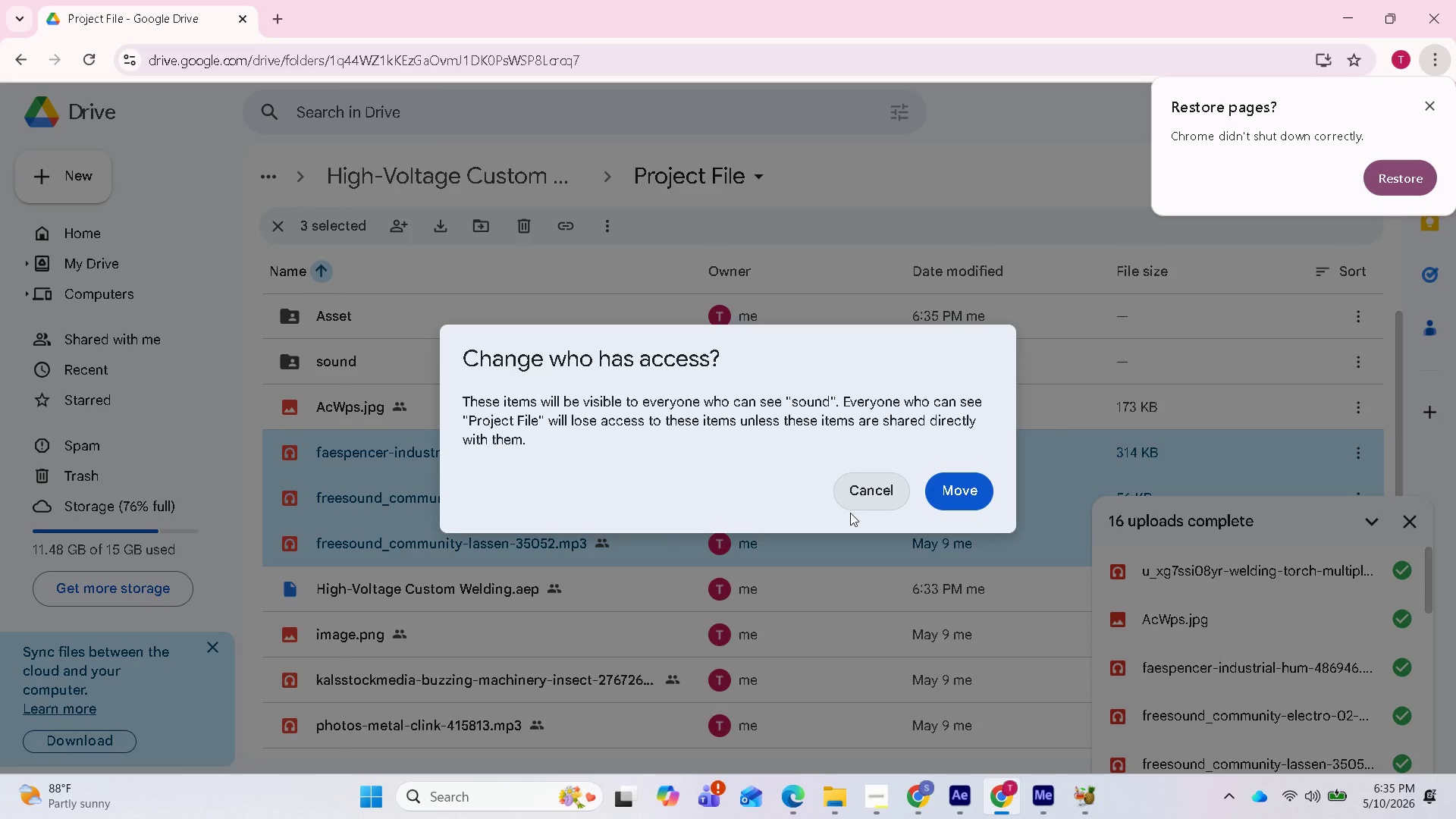 
left_click([945, 490])
 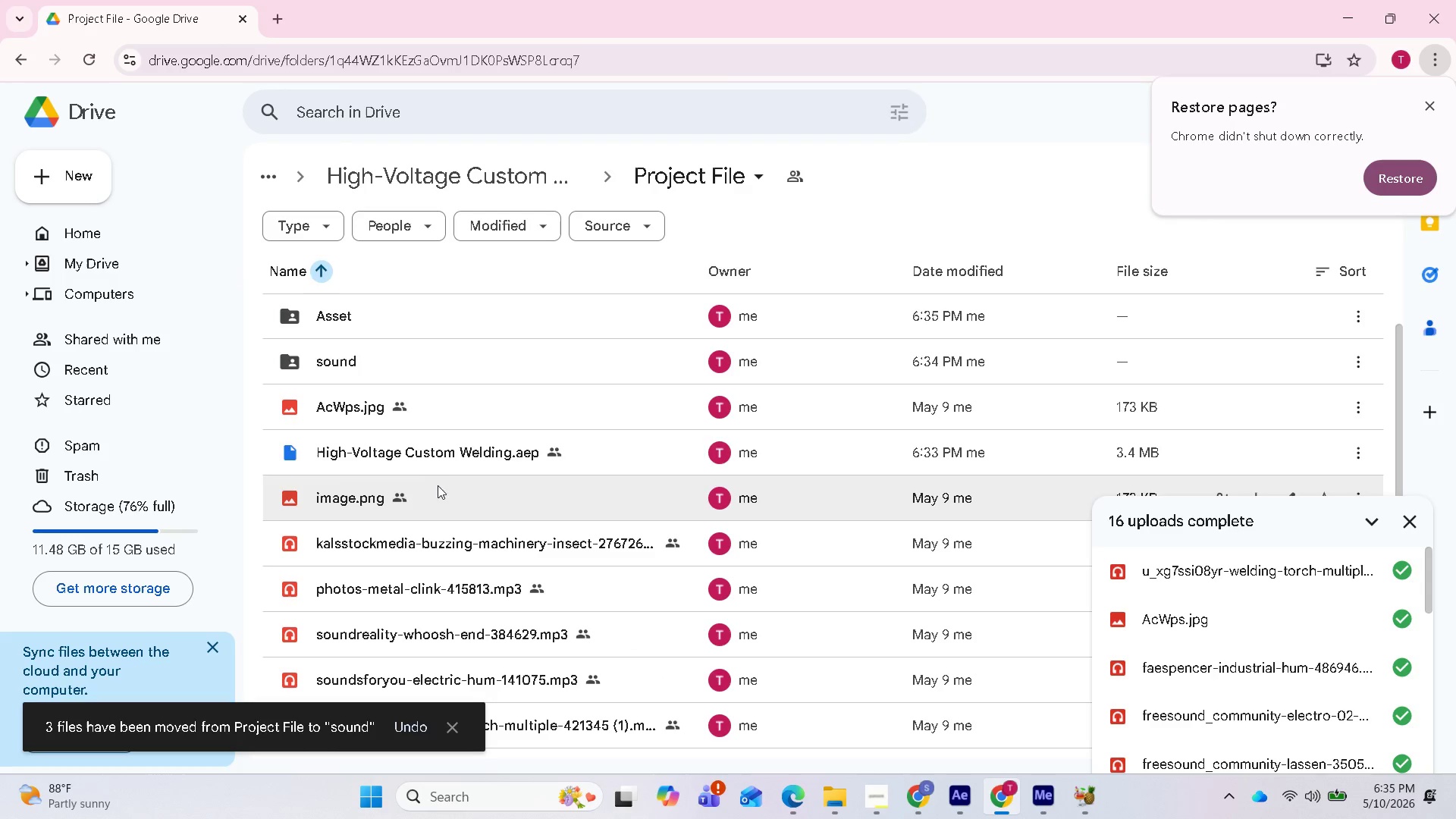 
wait(5.91)
 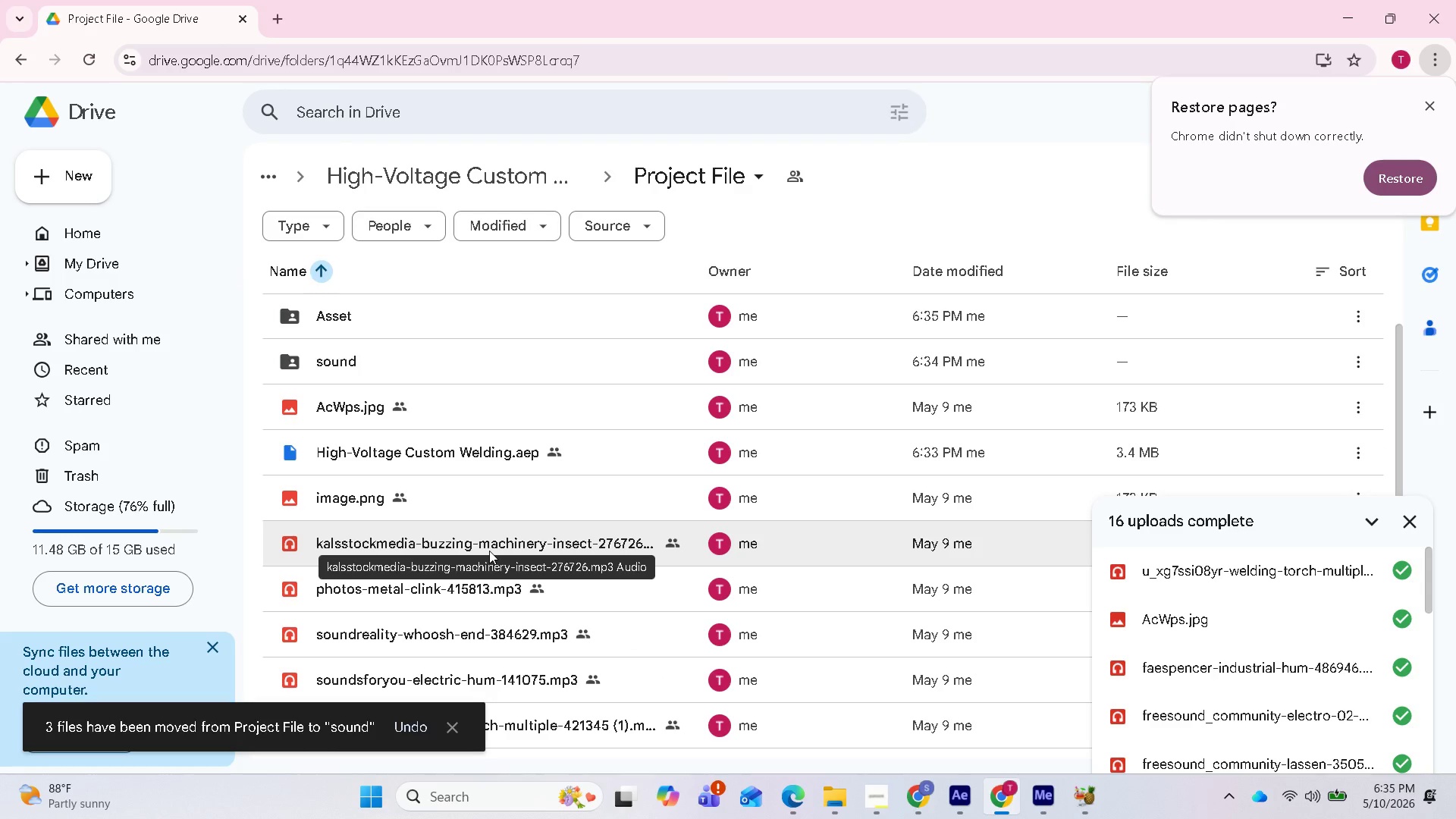 
left_click([453, 549])
 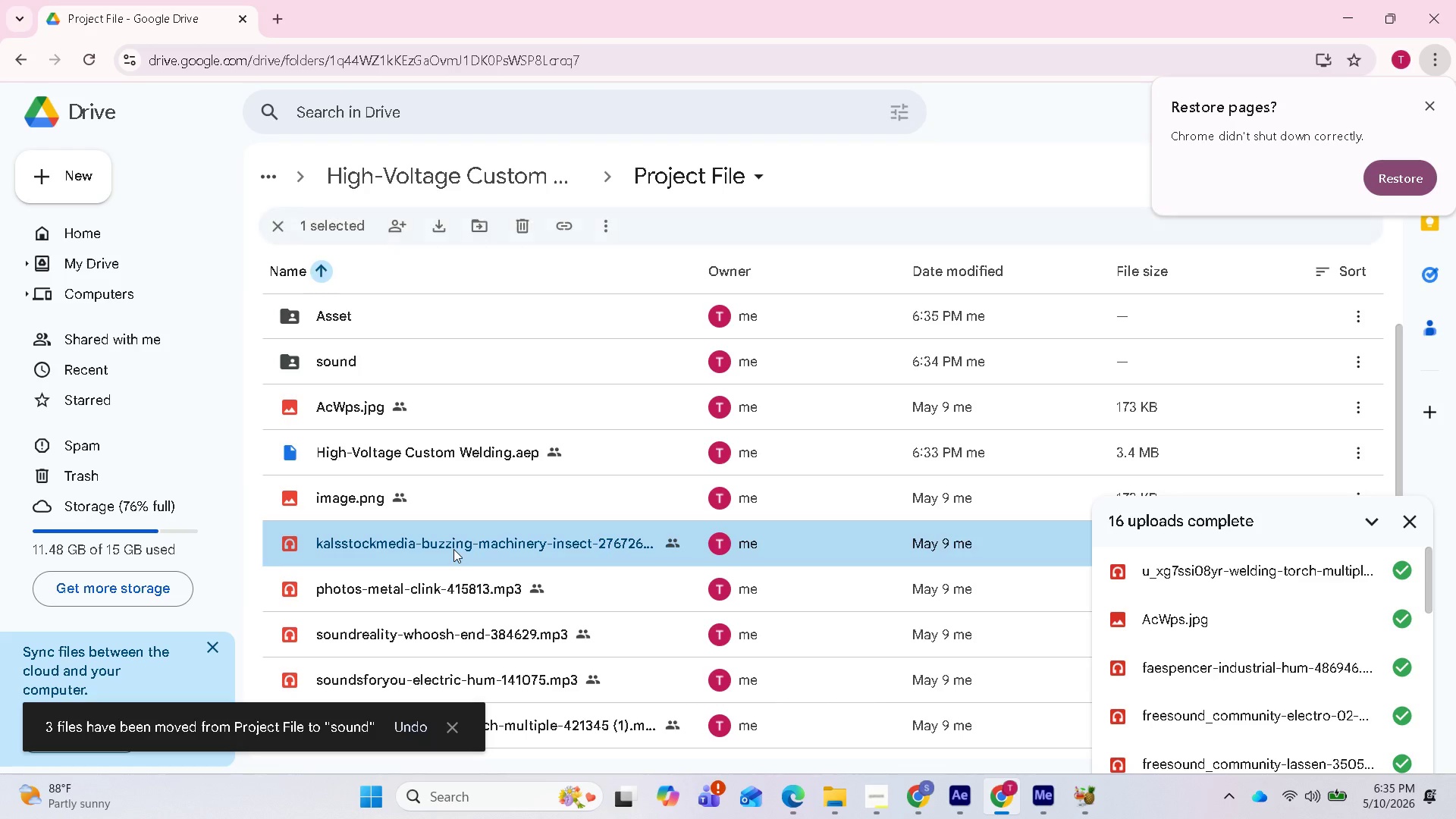 
scroll: coordinate [453, 553], scroll_direction: down, amount: 4.0
 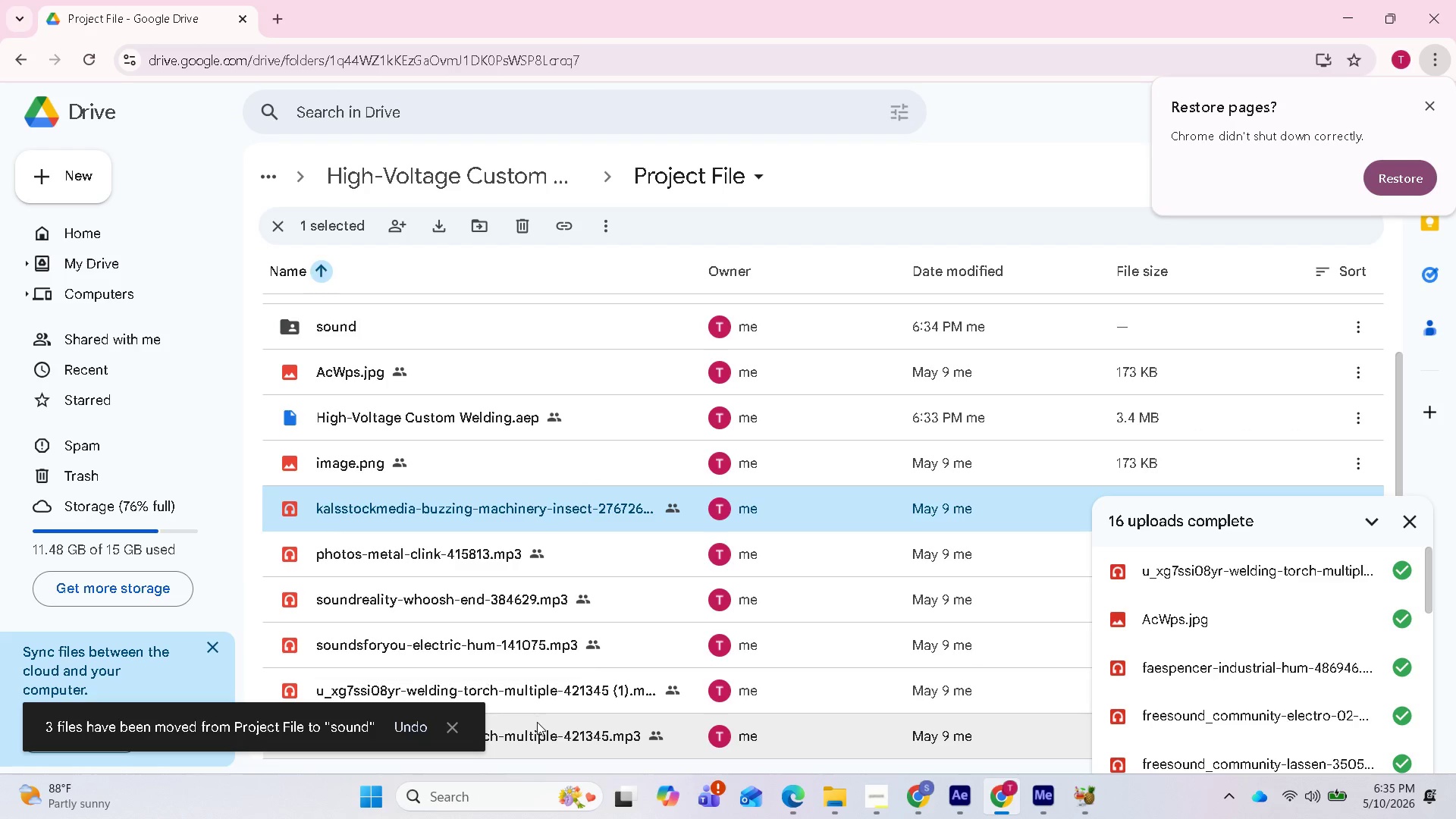 
hold_key(key=ShiftLeft, duration=1.83)
 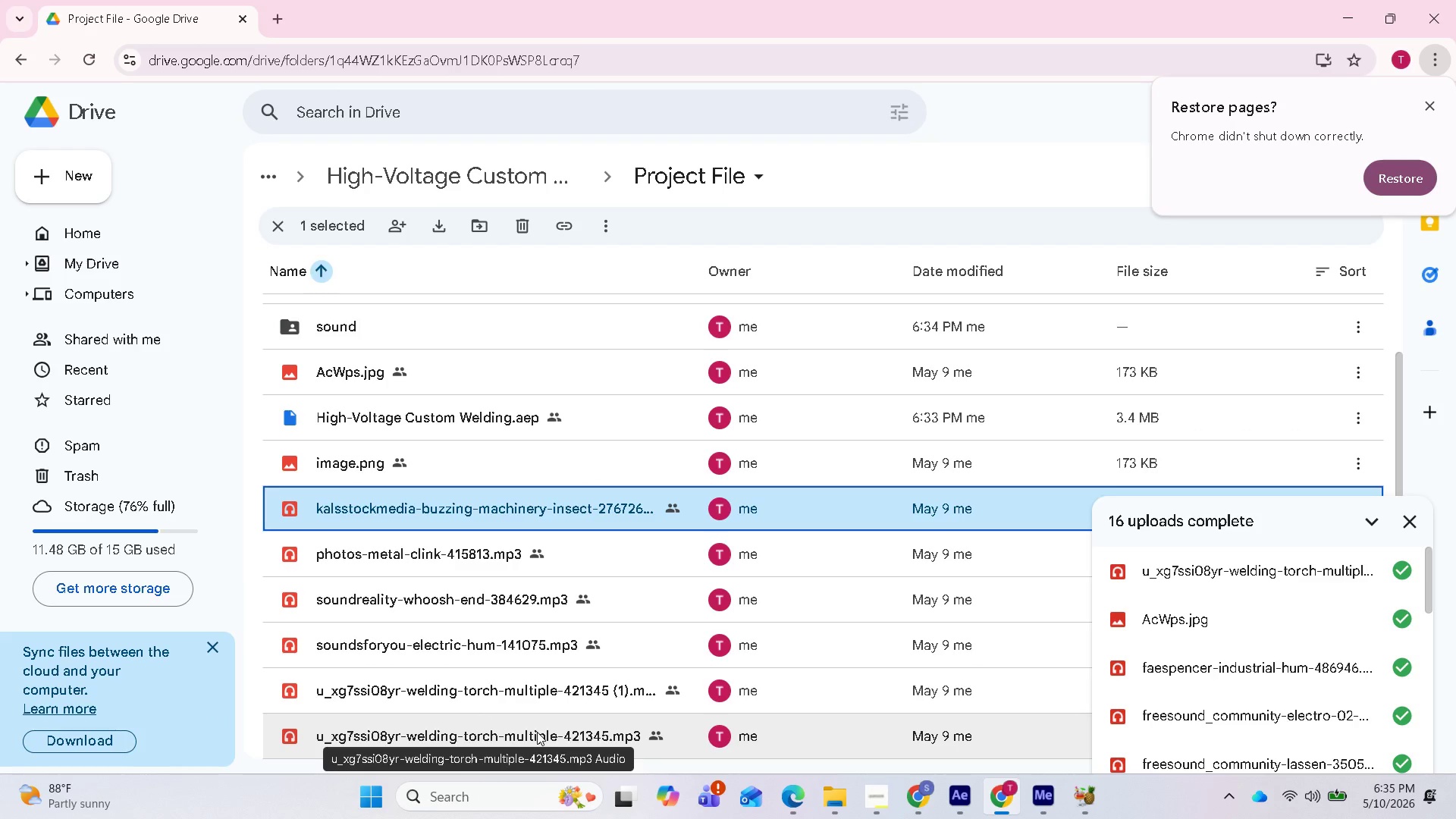 
hold_key(key=ShiftLeft, duration=0.84)
left_click([537, 732])
 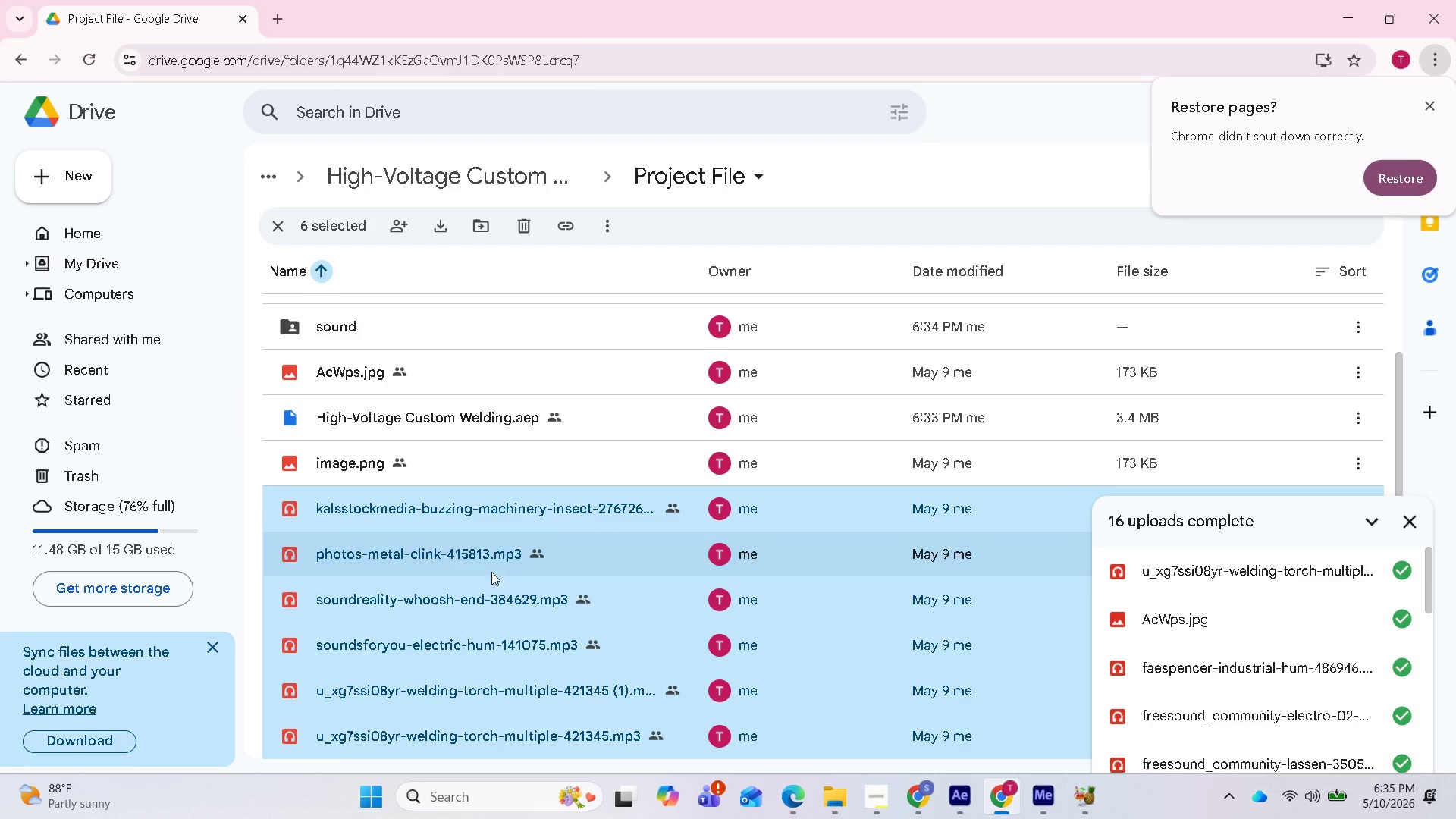 
left_click_drag(start_coordinate=[489, 570], to_coordinate=[424, 340])
 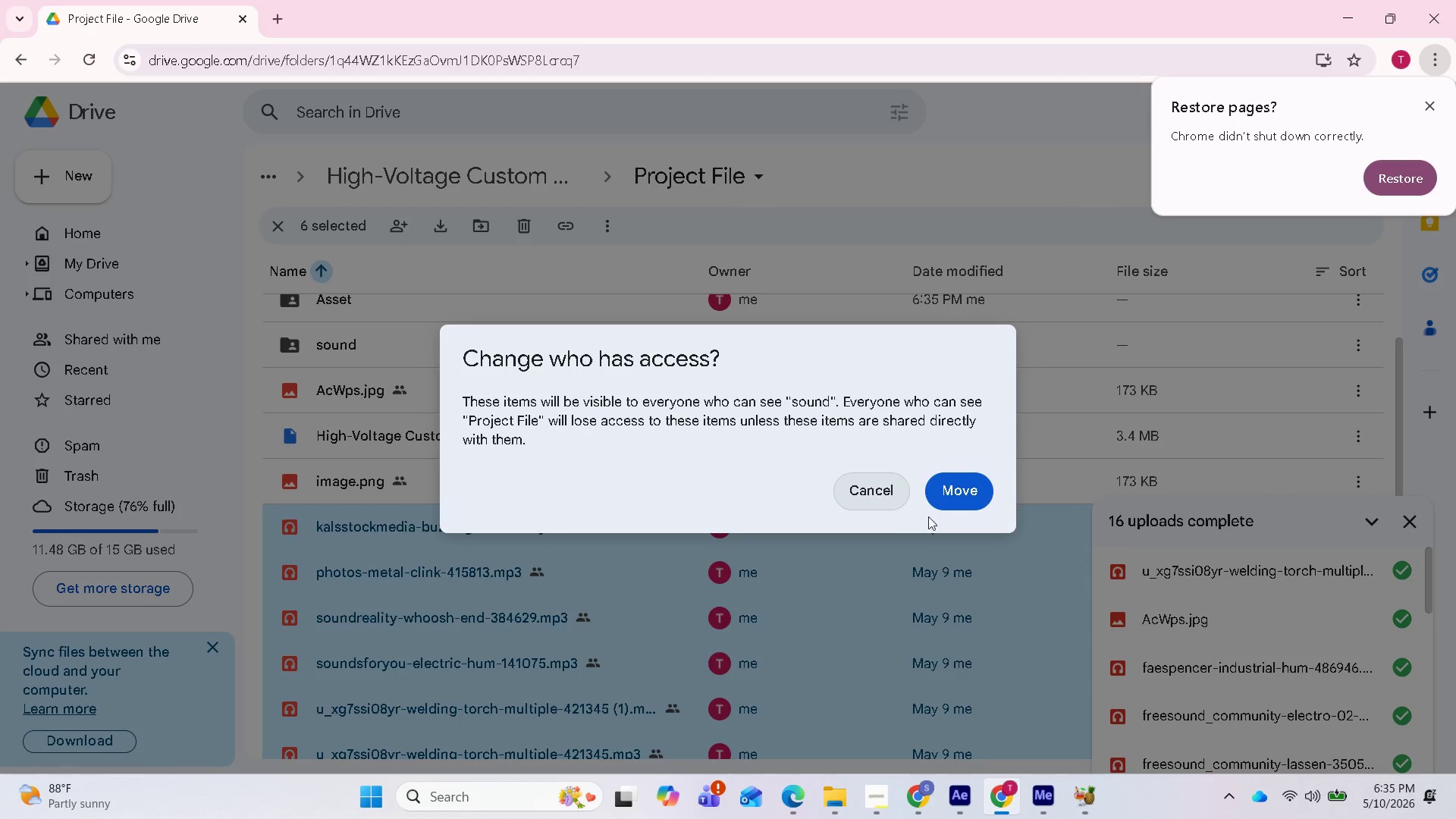 
left_click([981, 493])
 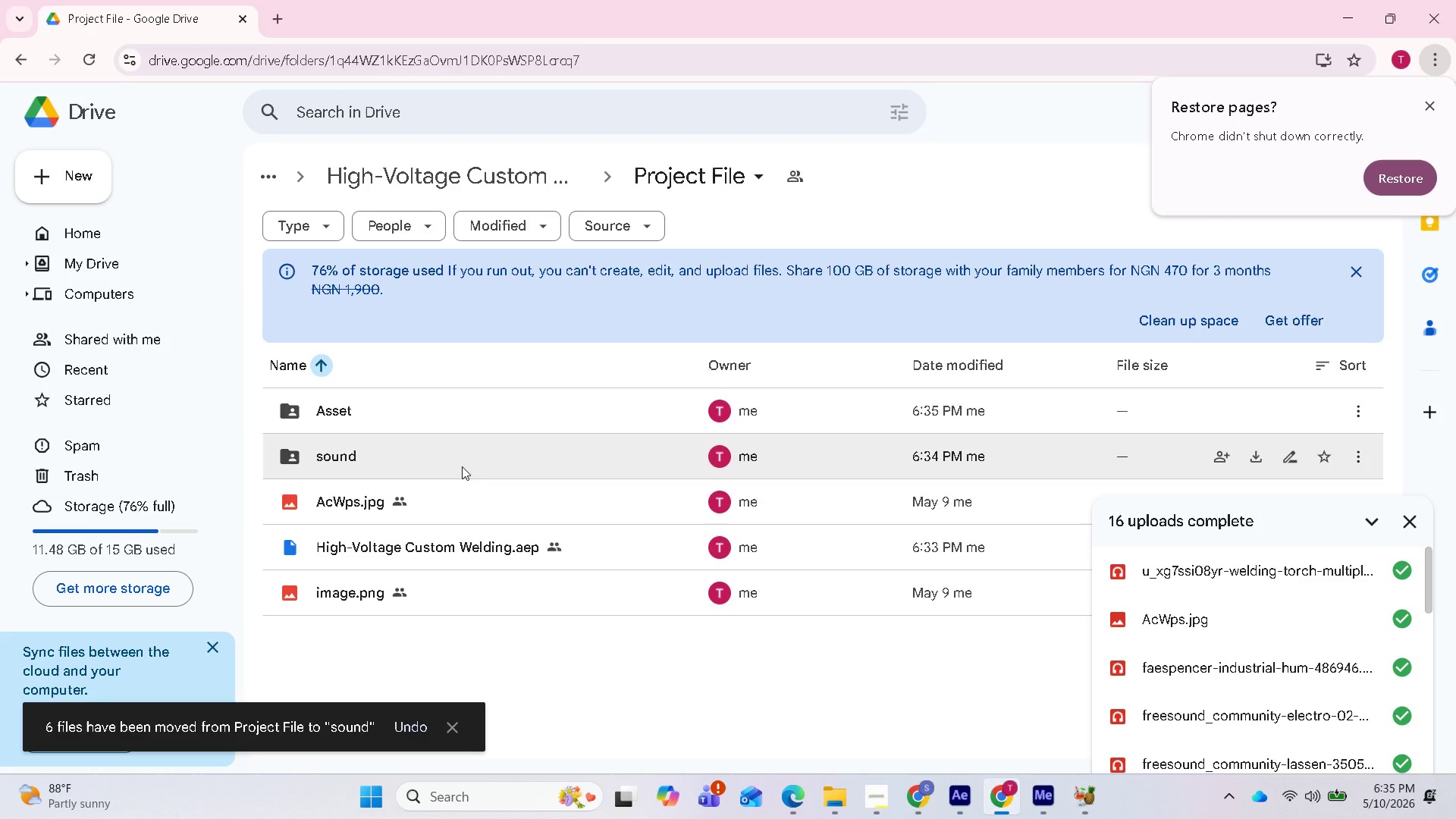 
left_click([462, 466])
 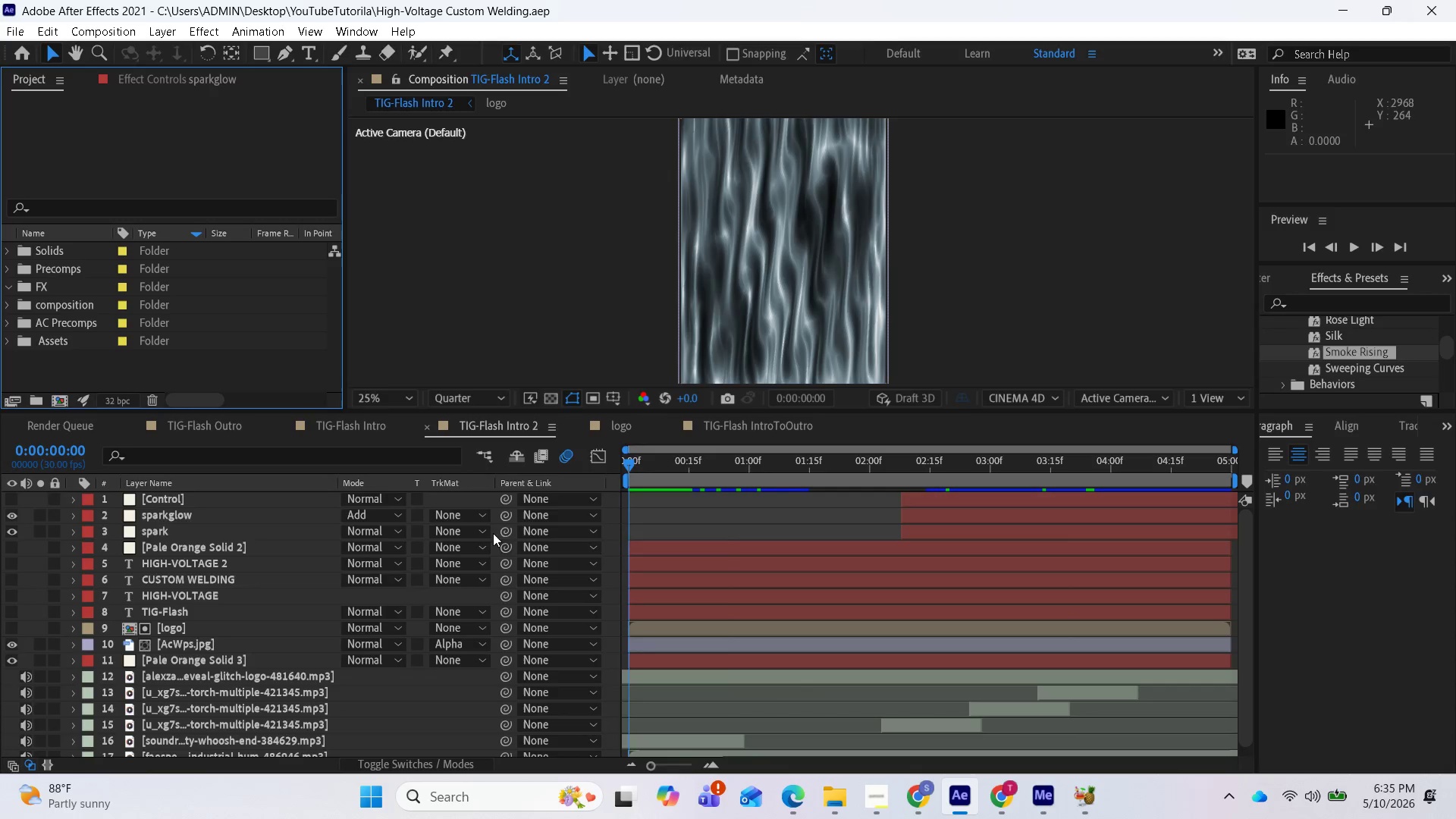 
wait(6.75)
 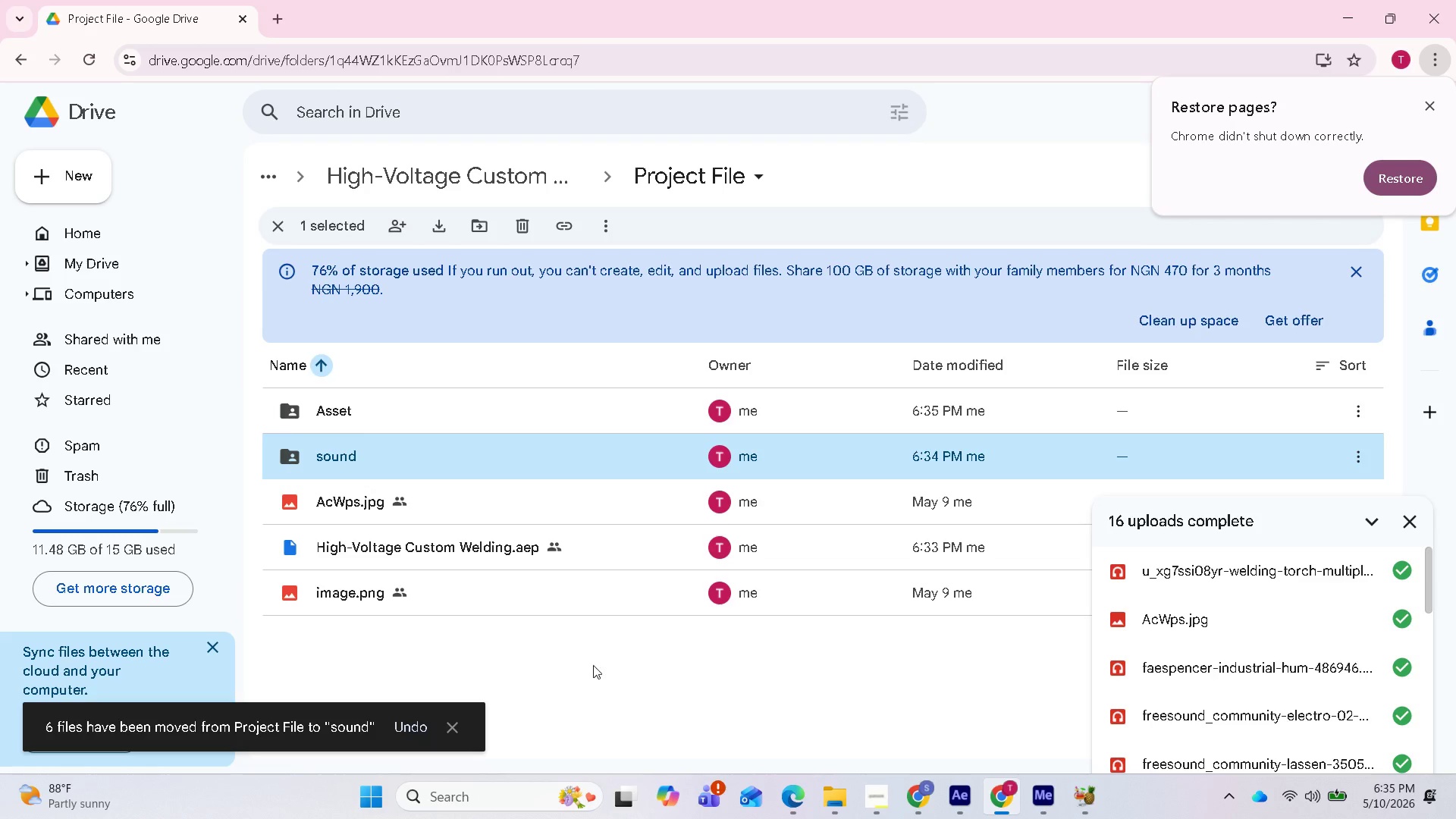 
left_click([9, 339])
 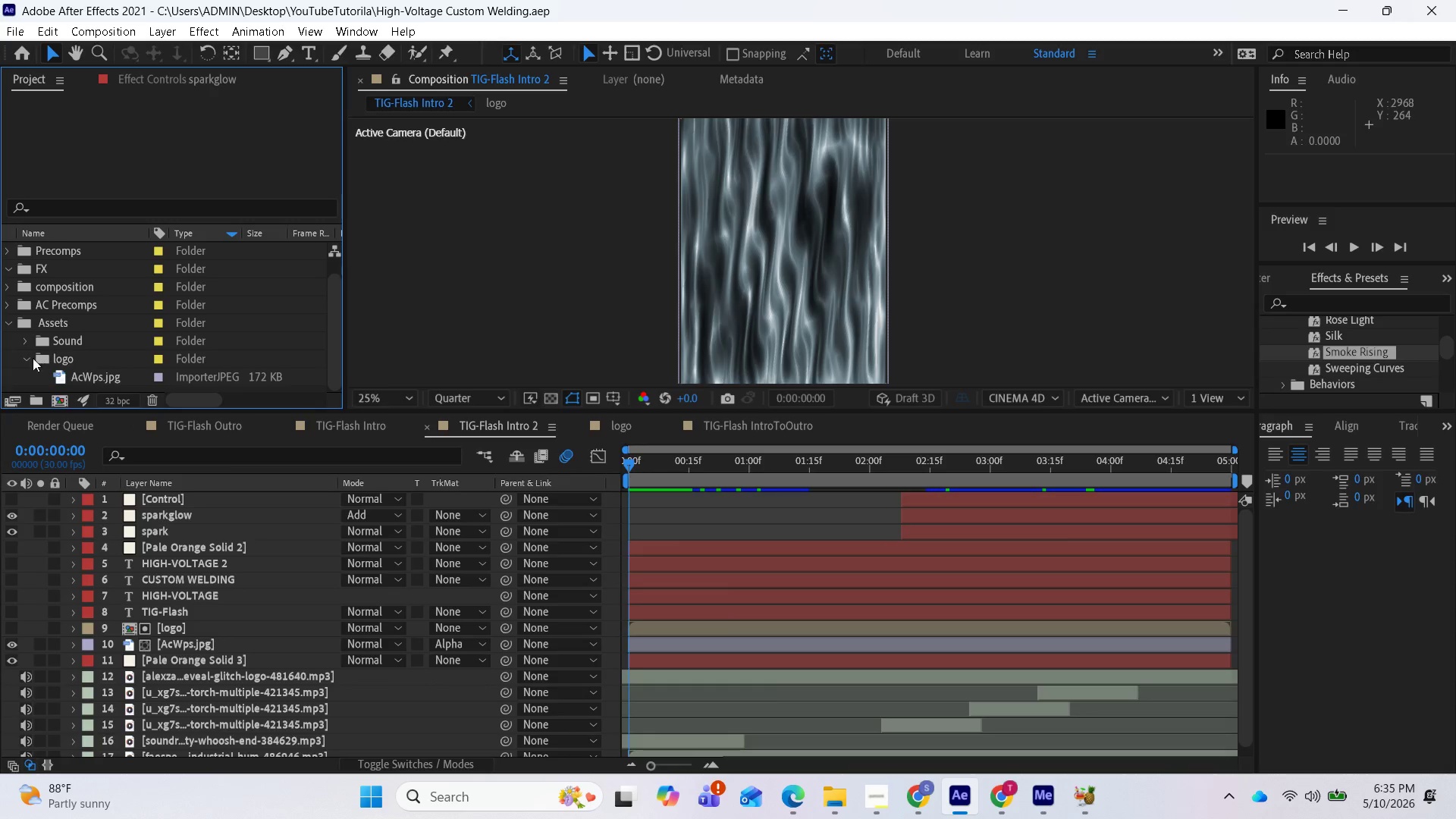 
left_click([30, 358])
 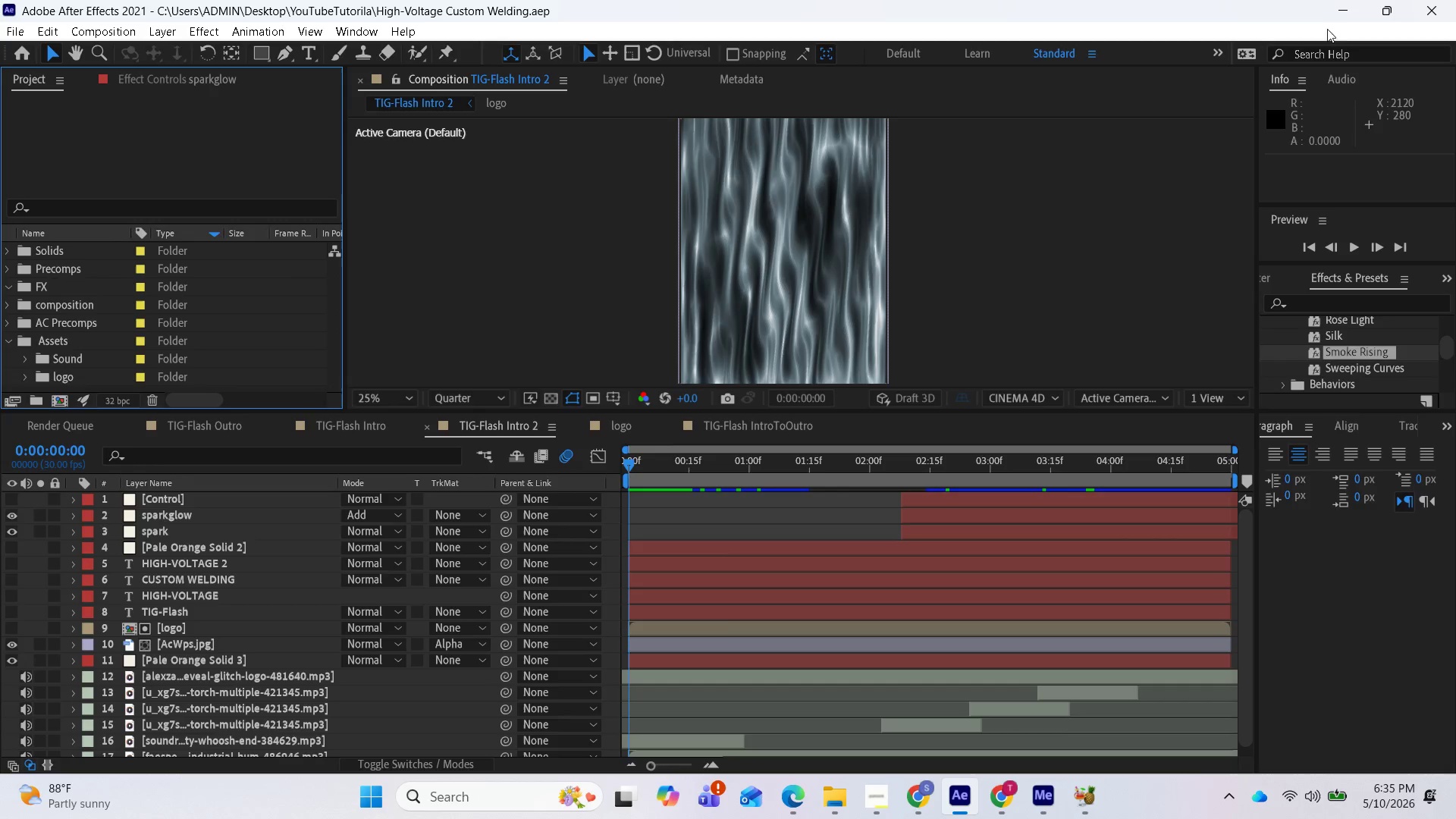 
left_click([1347, 18])
 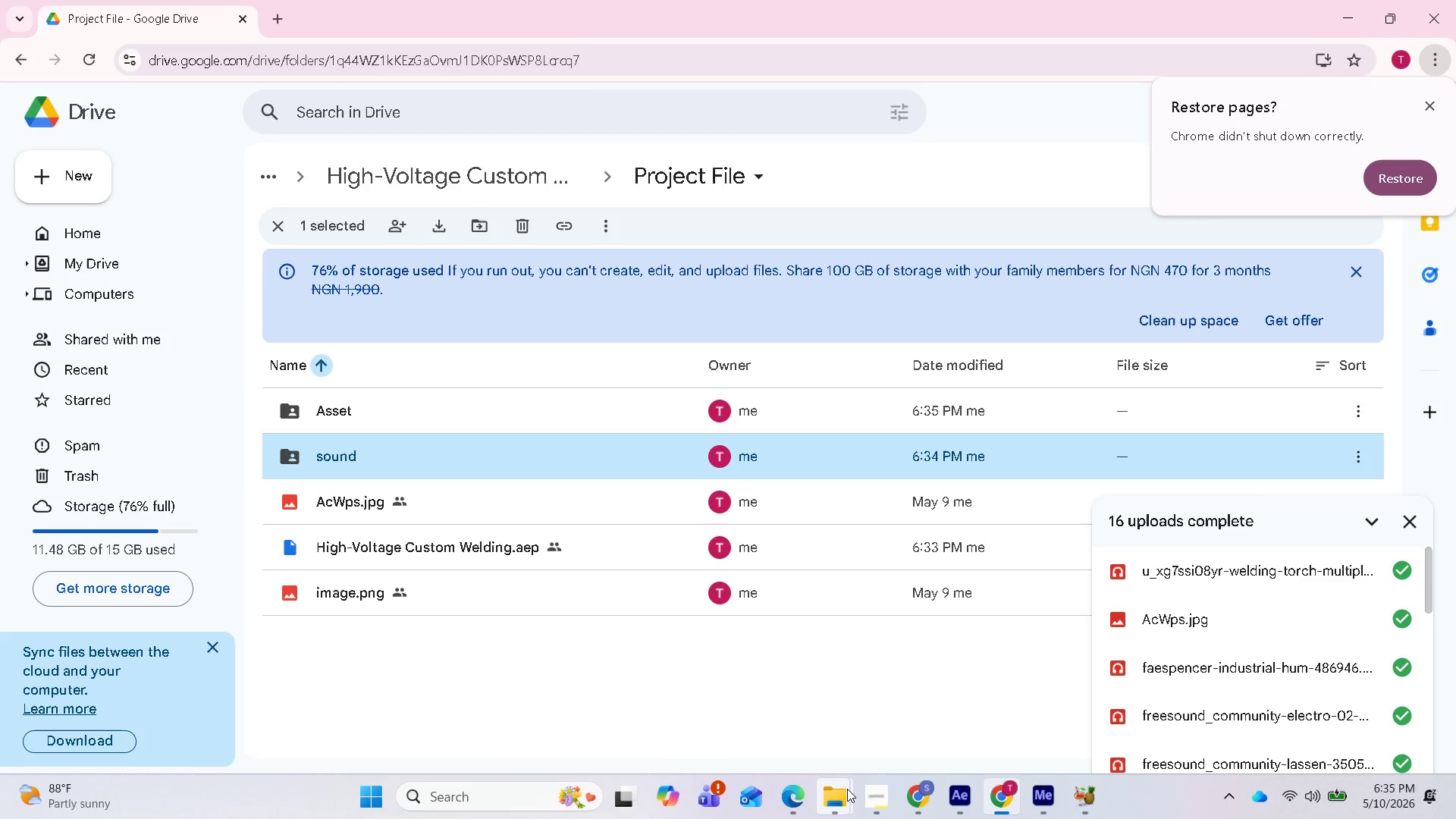 
left_click([914, 734])
 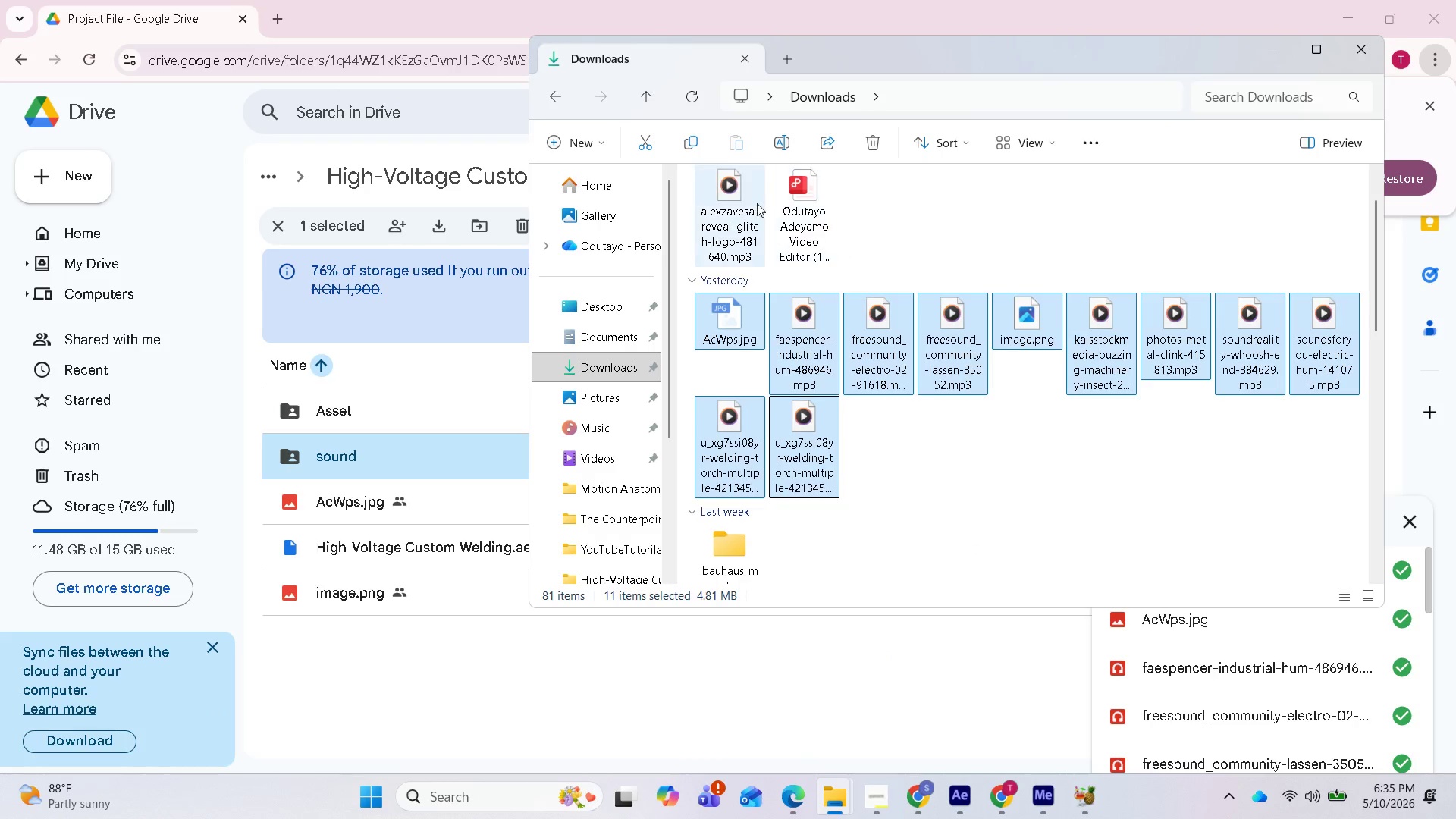 
left_click([734, 206])
 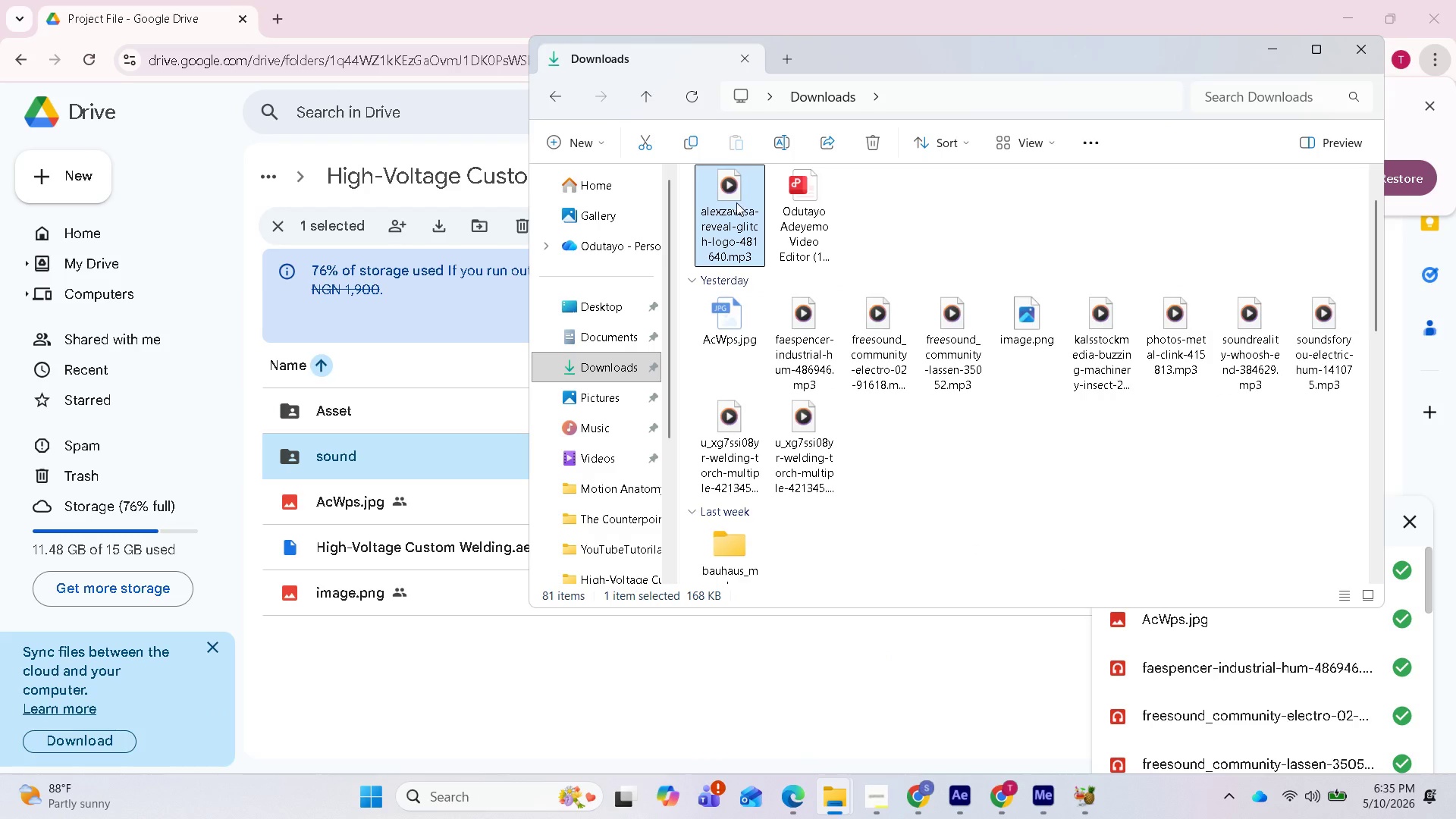 
left_click_drag(start_coordinate=[736, 202], to_coordinate=[359, 680])
 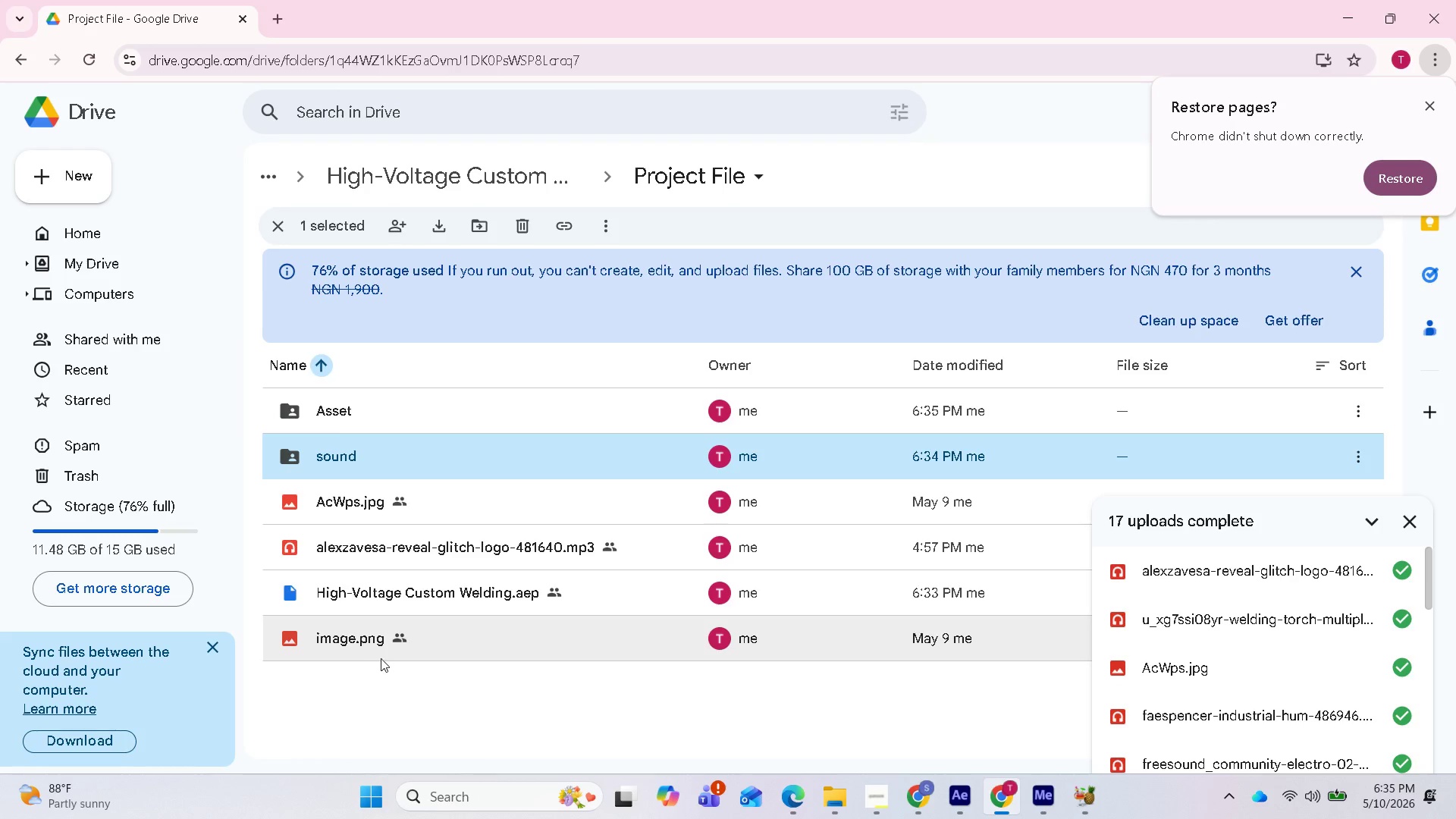 
wait(6.01)
 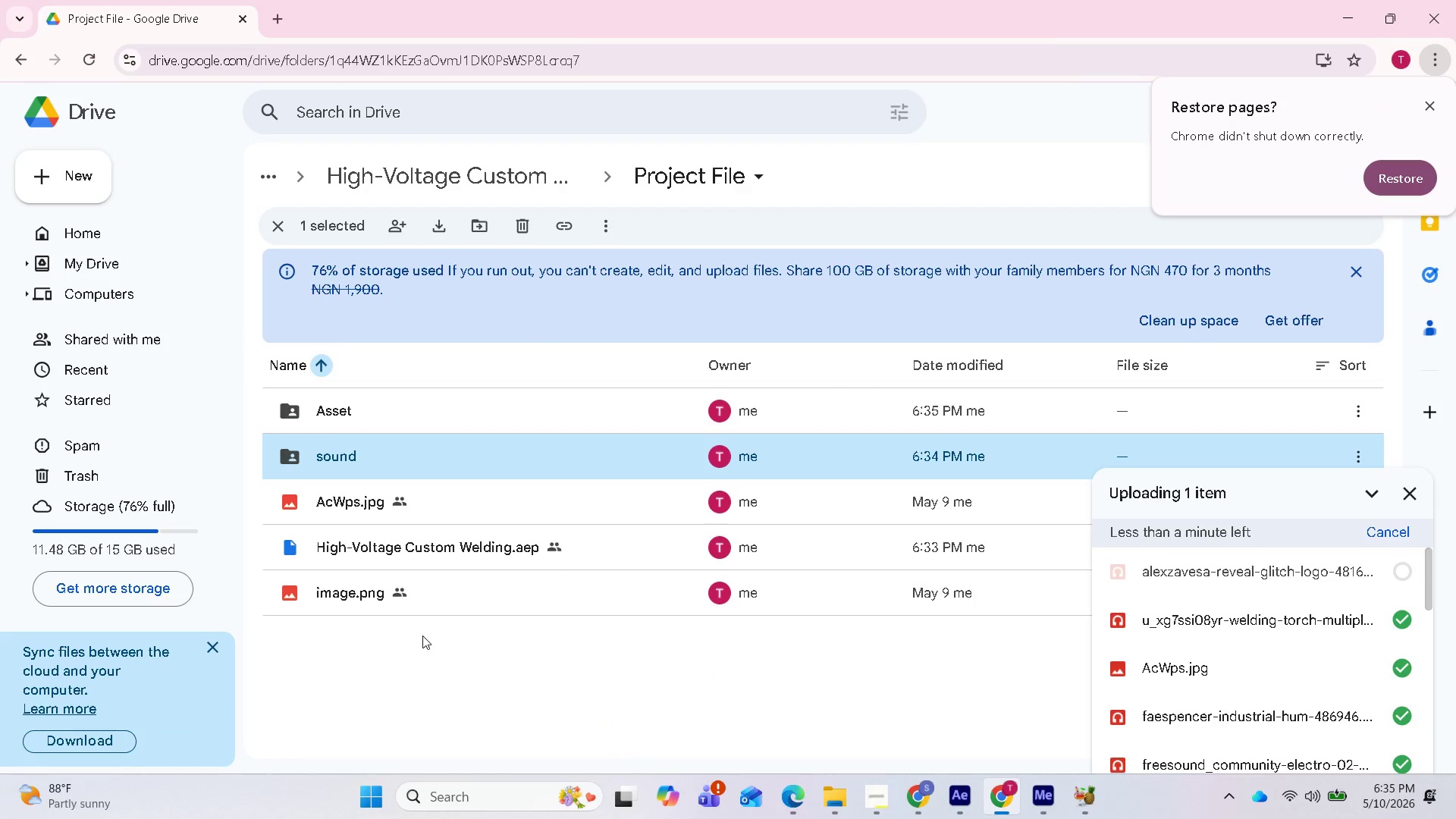 
left_click_drag(start_coordinate=[380, 550], to_coordinate=[367, 450])
 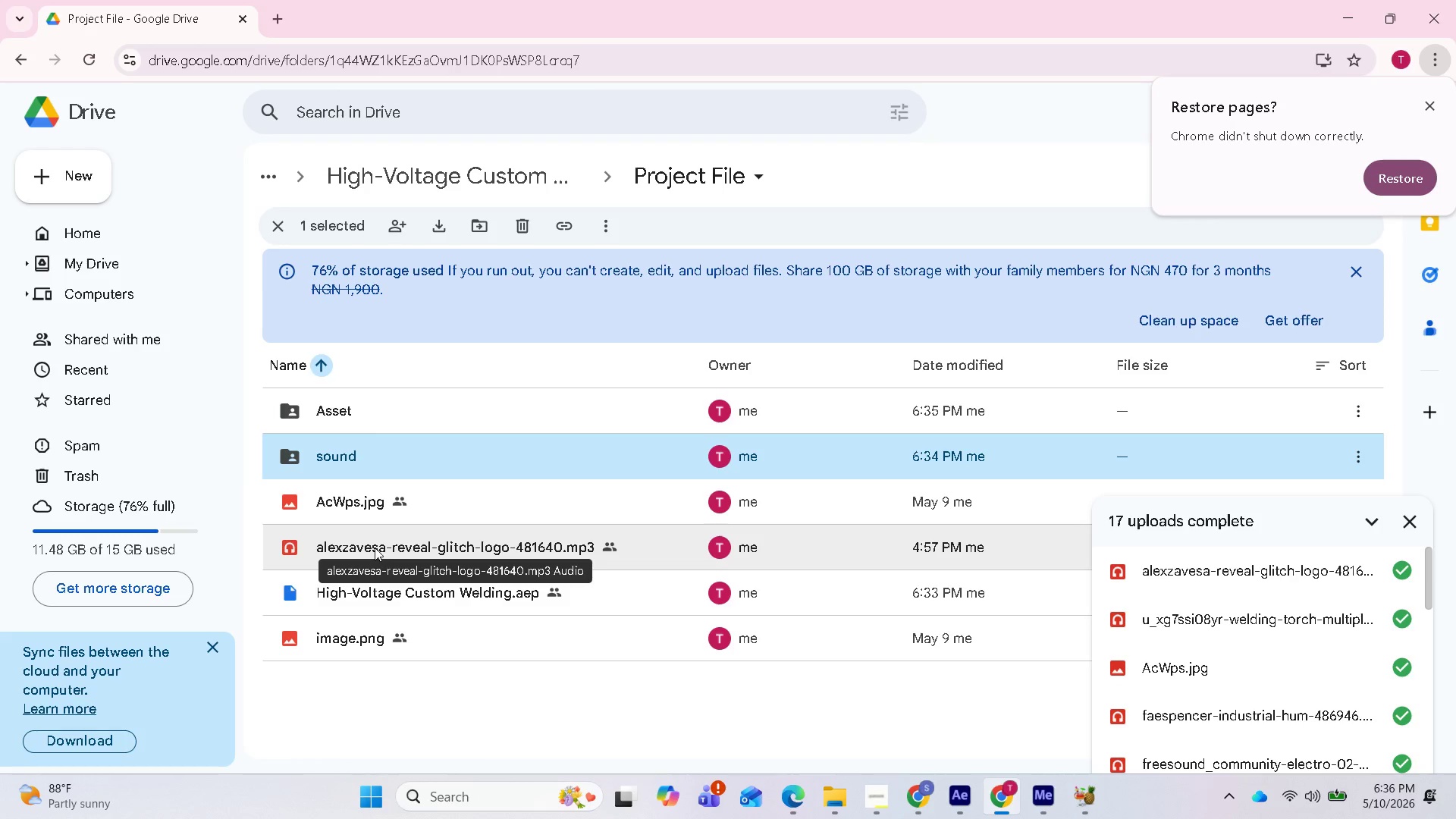 
left_click([375, 546])
 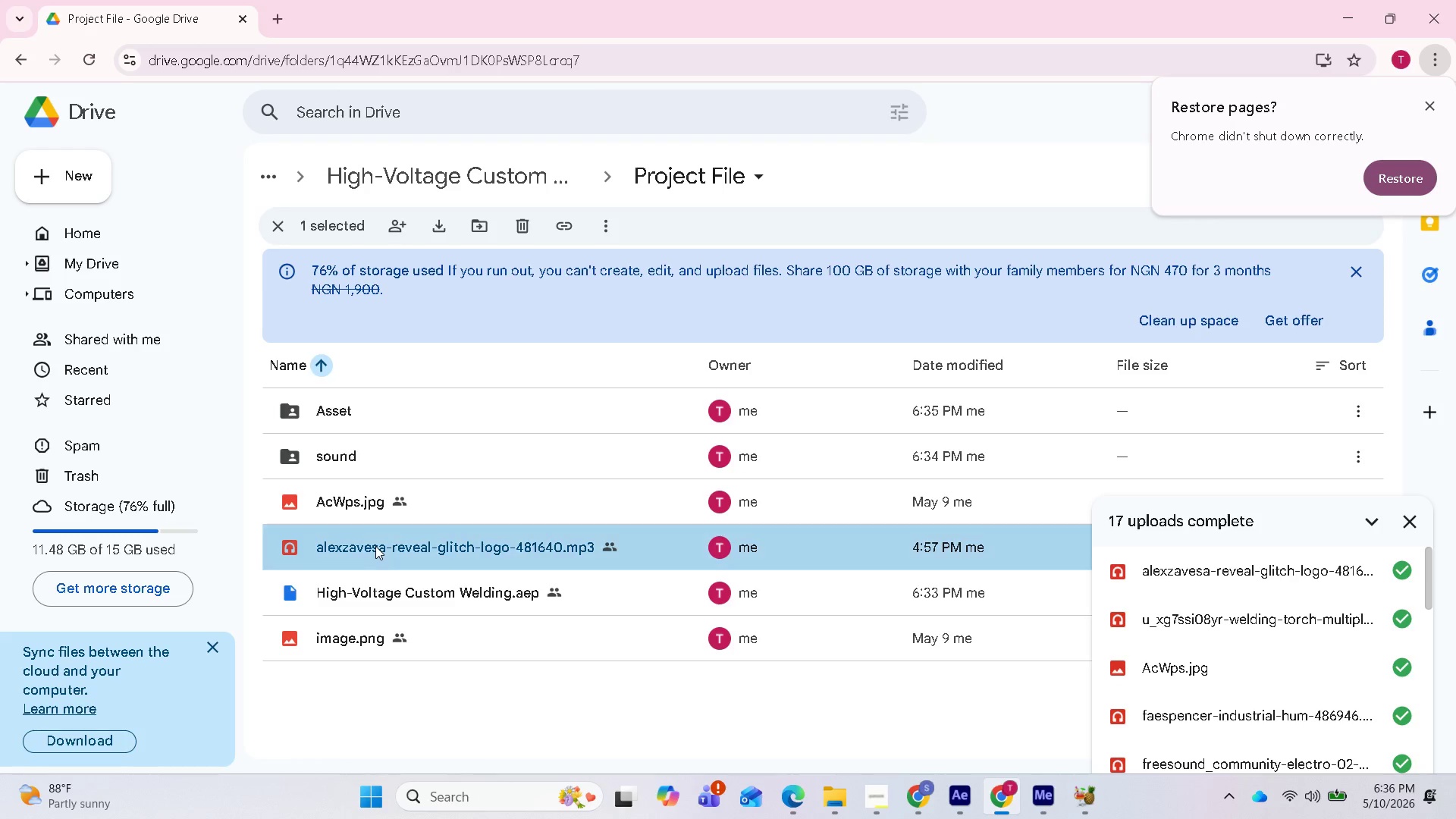 
left_click_drag(start_coordinate=[375, 546], to_coordinate=[362, 450])
 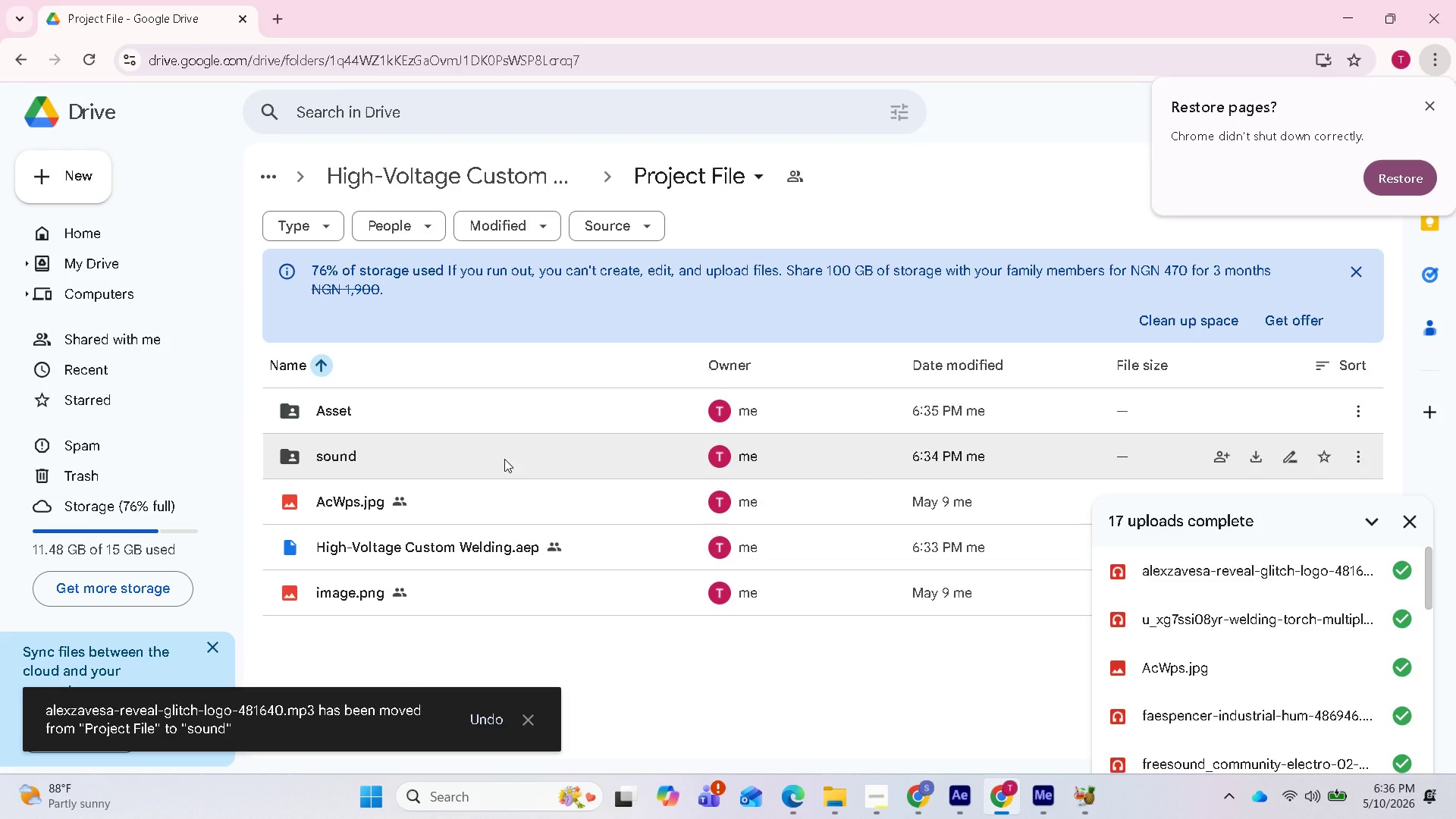 
left_click_drag(start_coordinate=[408, 457], to_coordinate=[397, 410])
 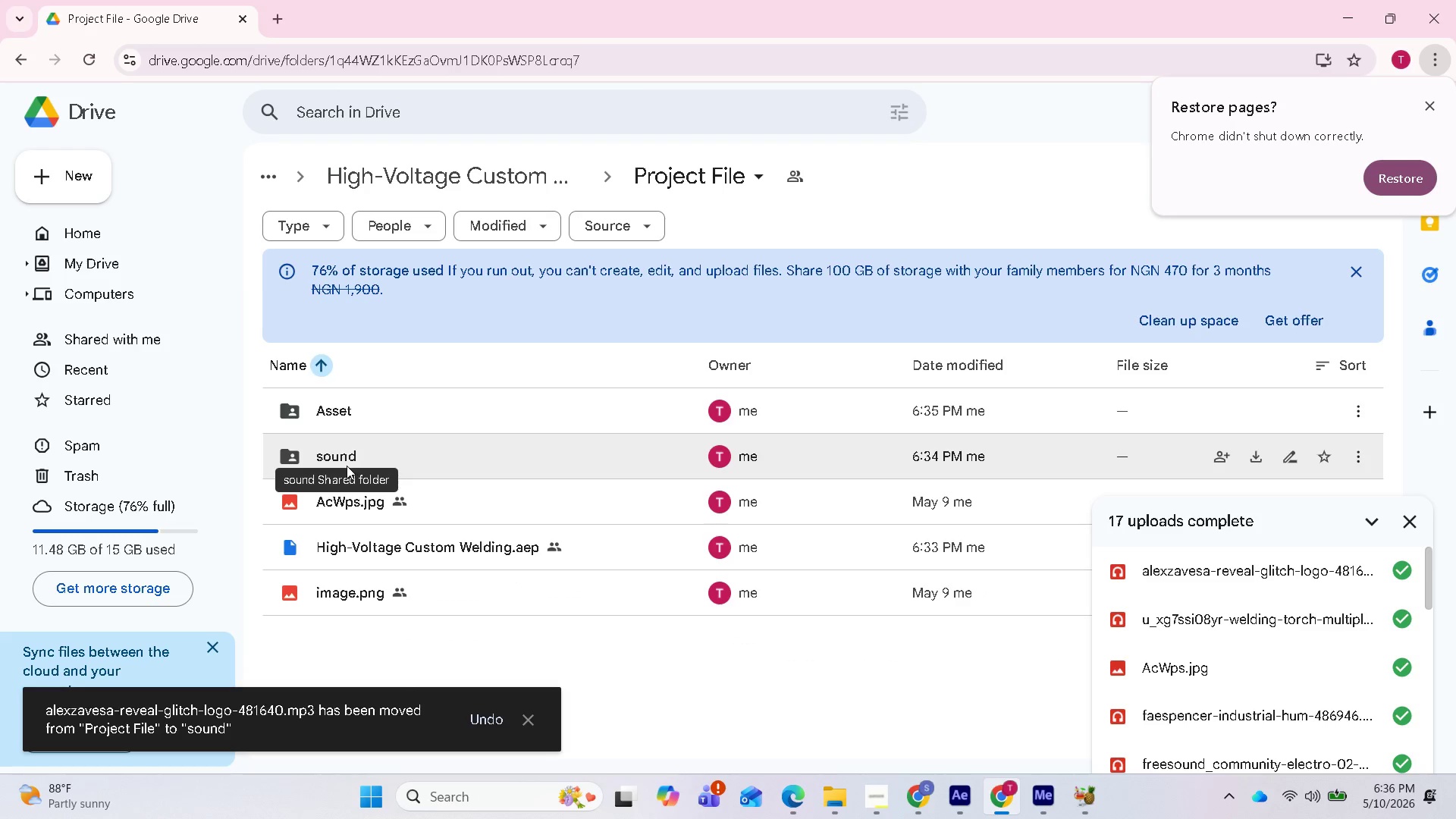 
left_click_drag(start_coordinate=[347, 466], to_coordinate=[353, 407])
 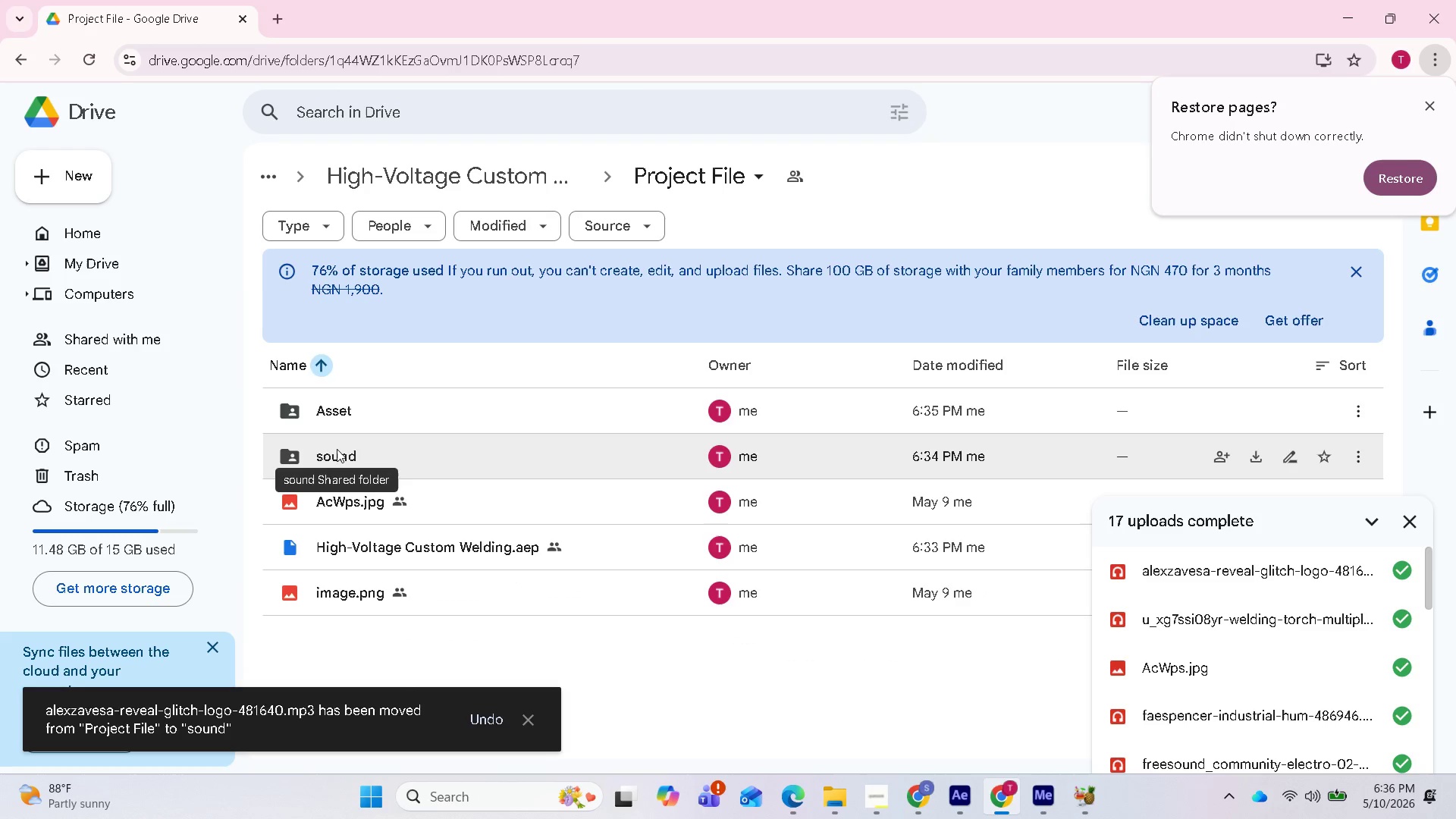 
left_click([337, 449])